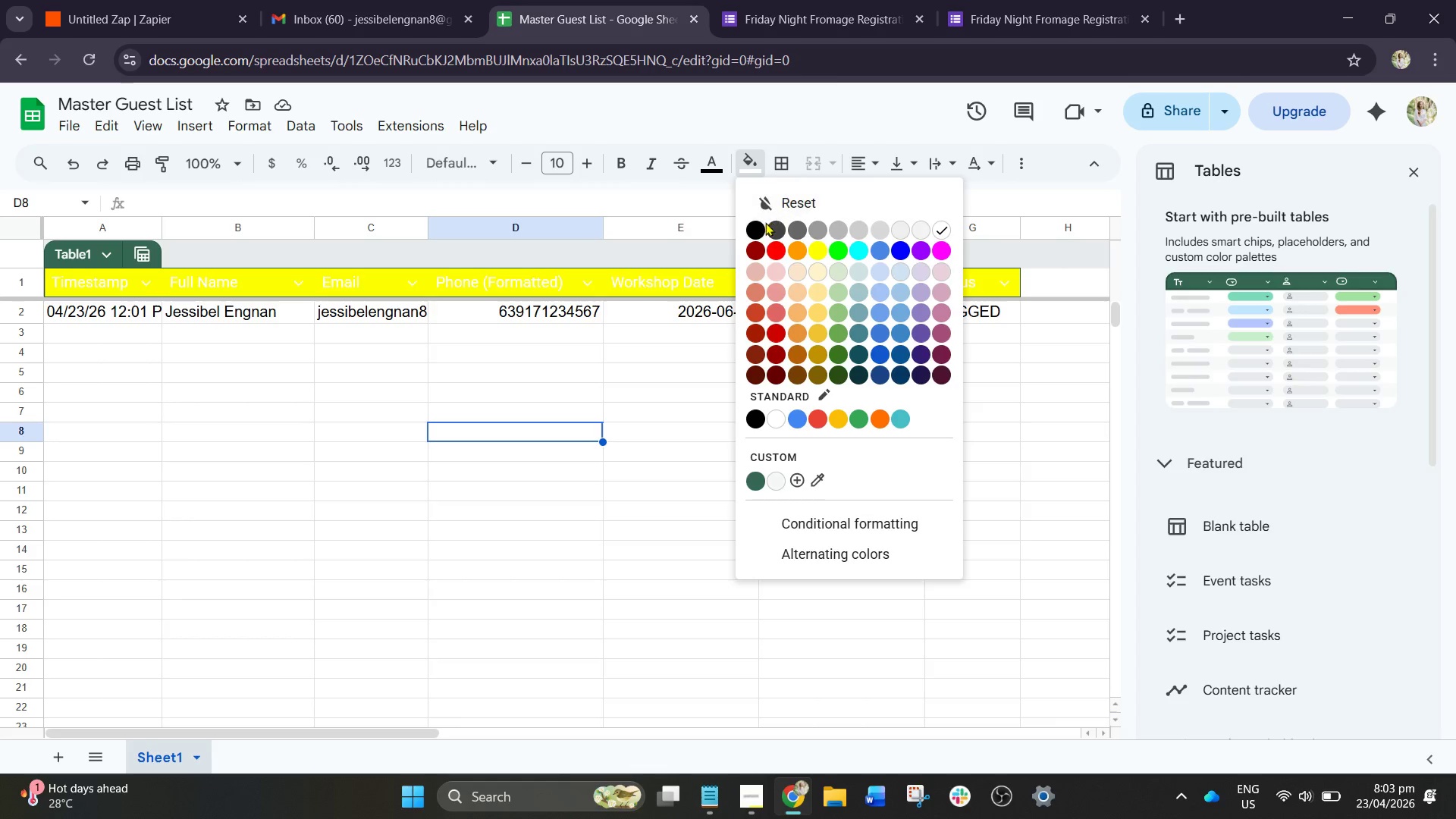 
left_click([755, 229])
 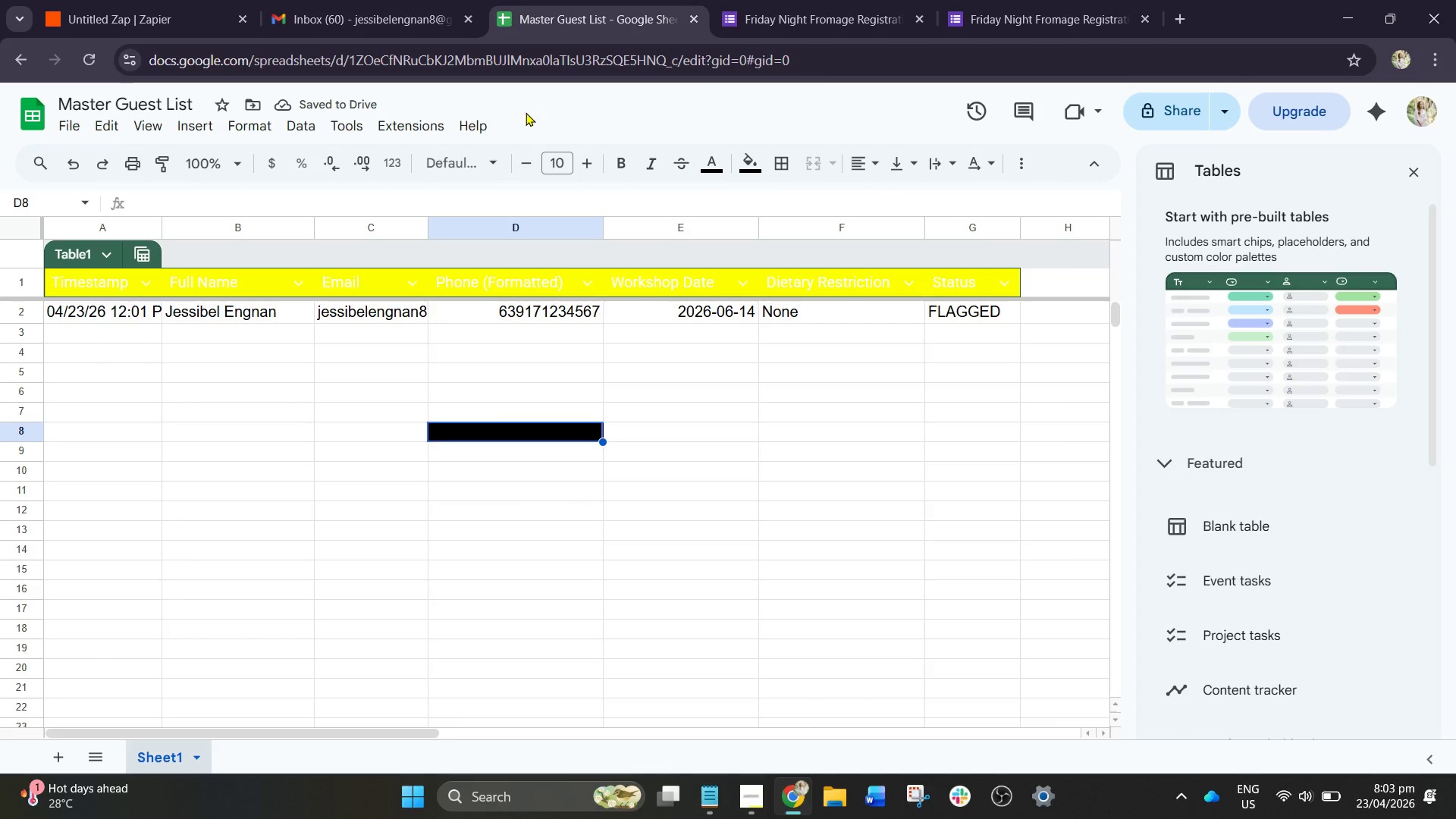 
wait(5.75)
 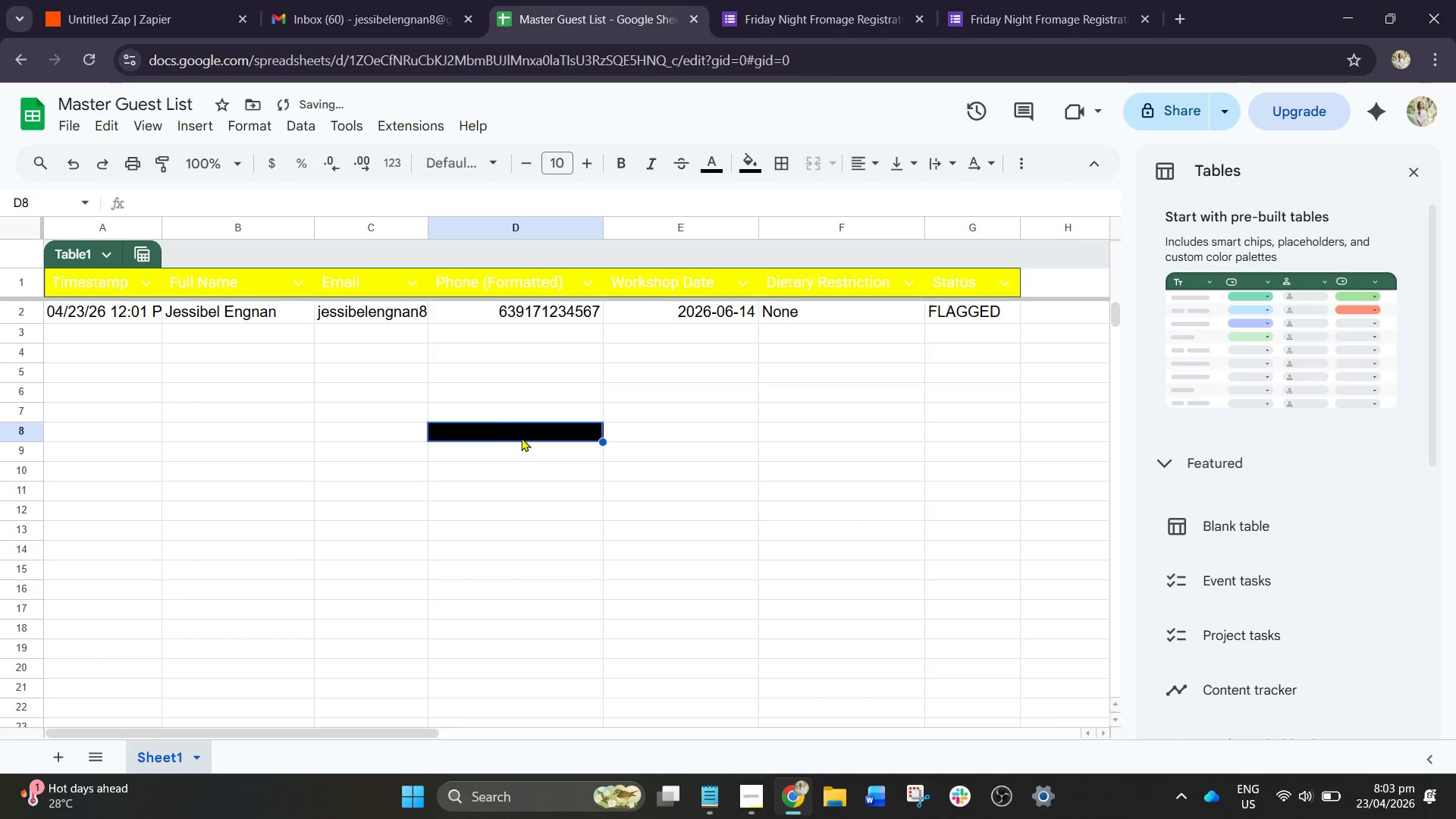 
left_click([86, 168])
 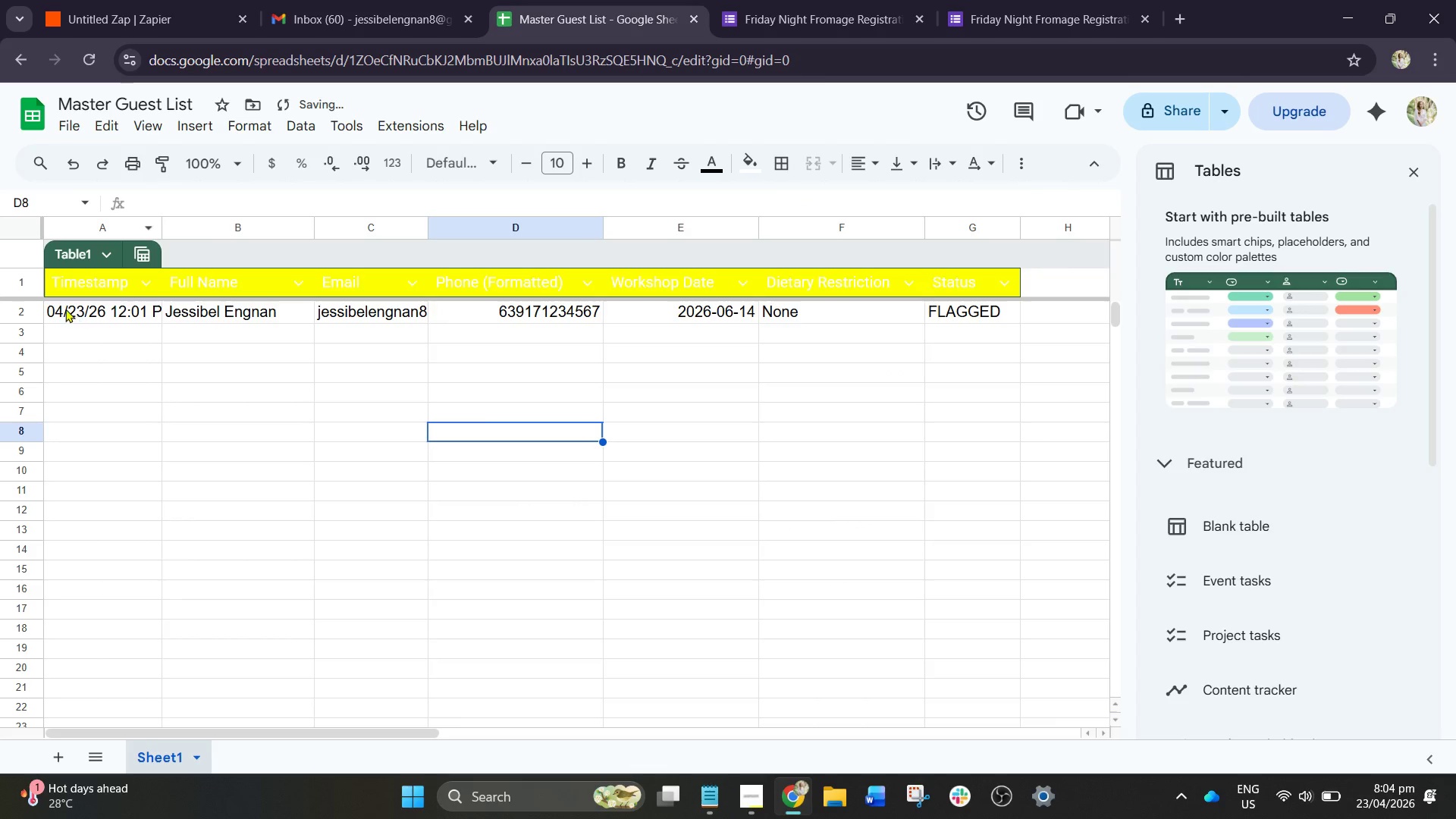 
left_click([55, 281])
 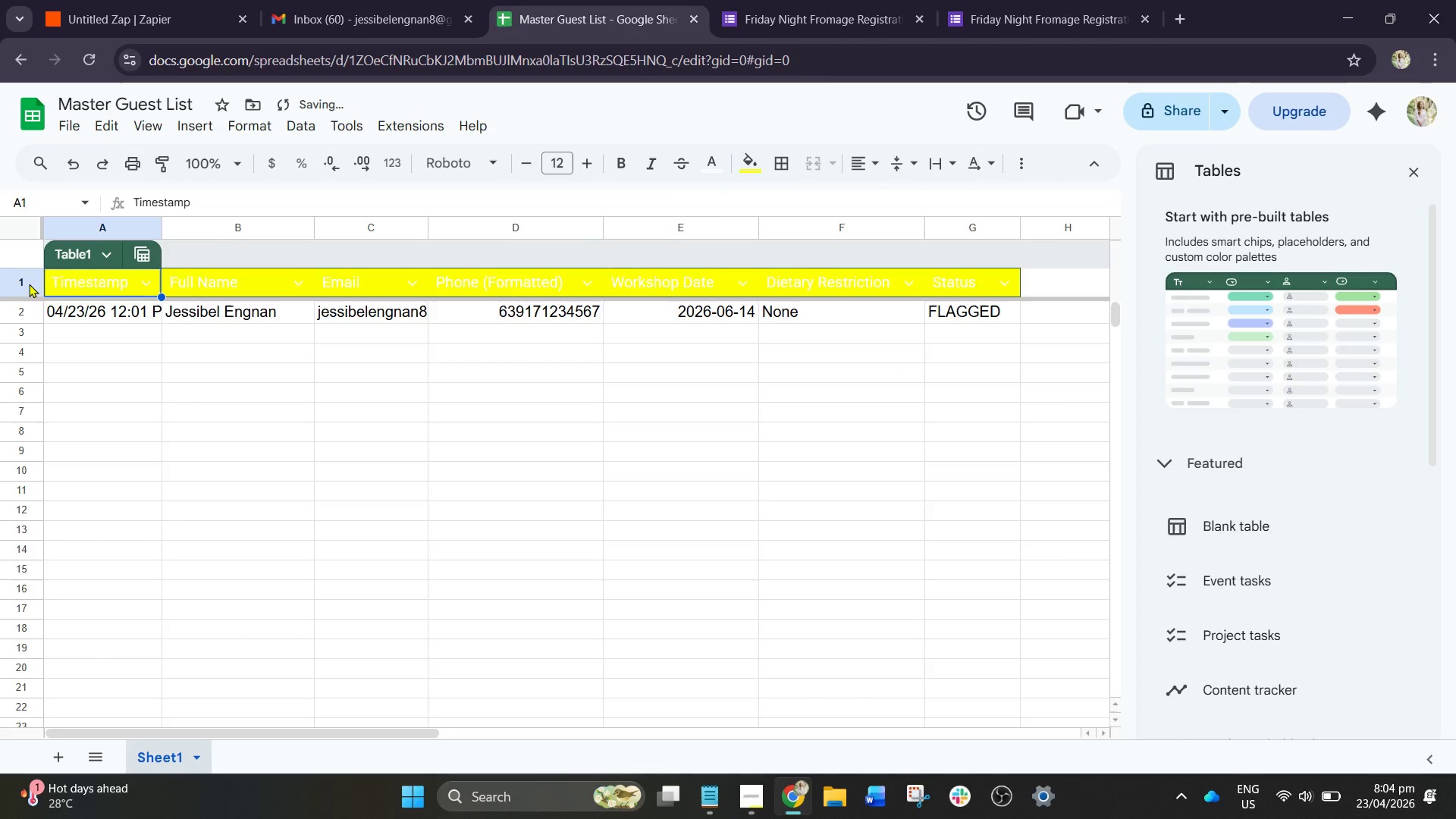 
left_click([23, 283])
 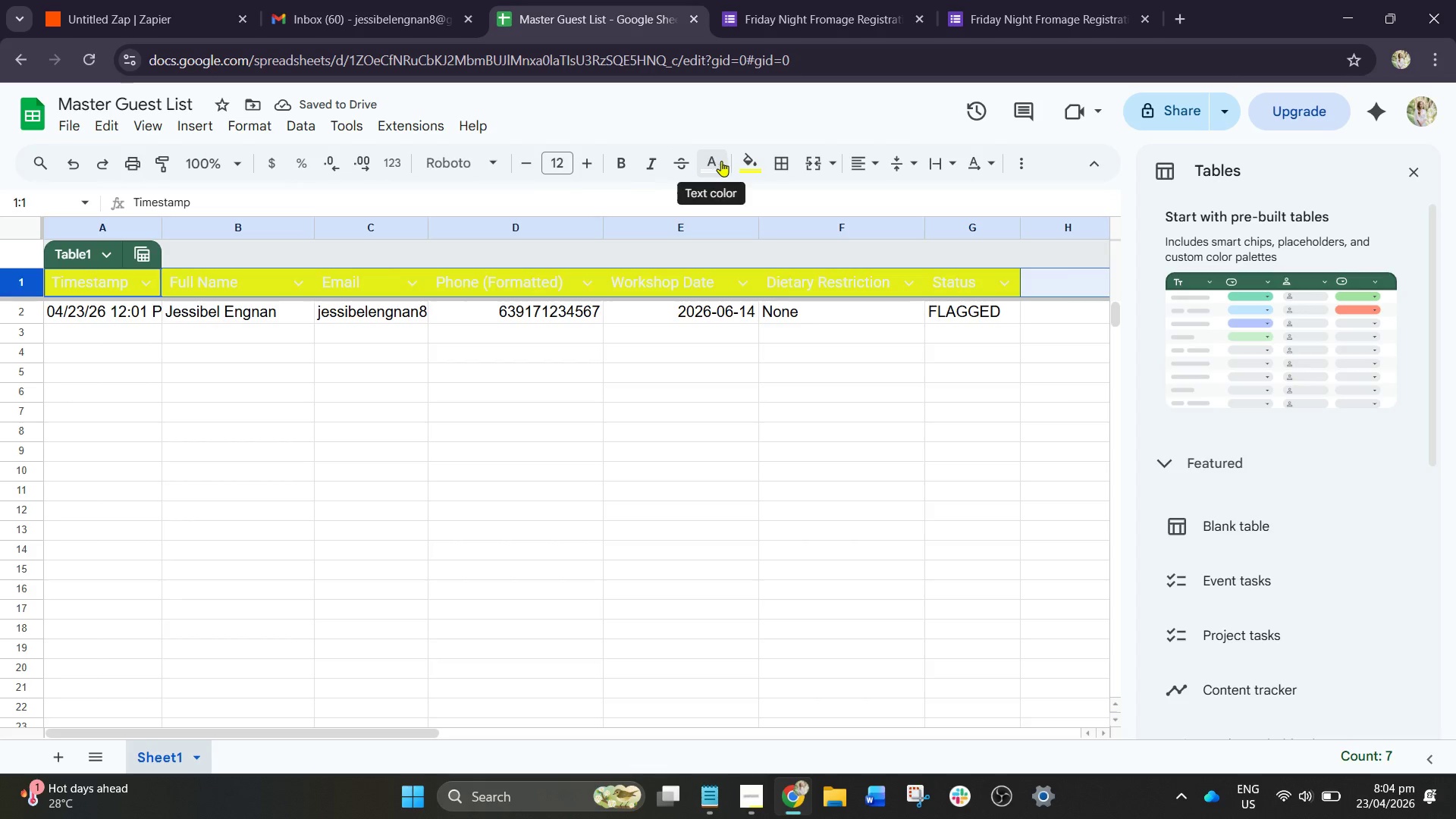 
left_click([710, 166])
 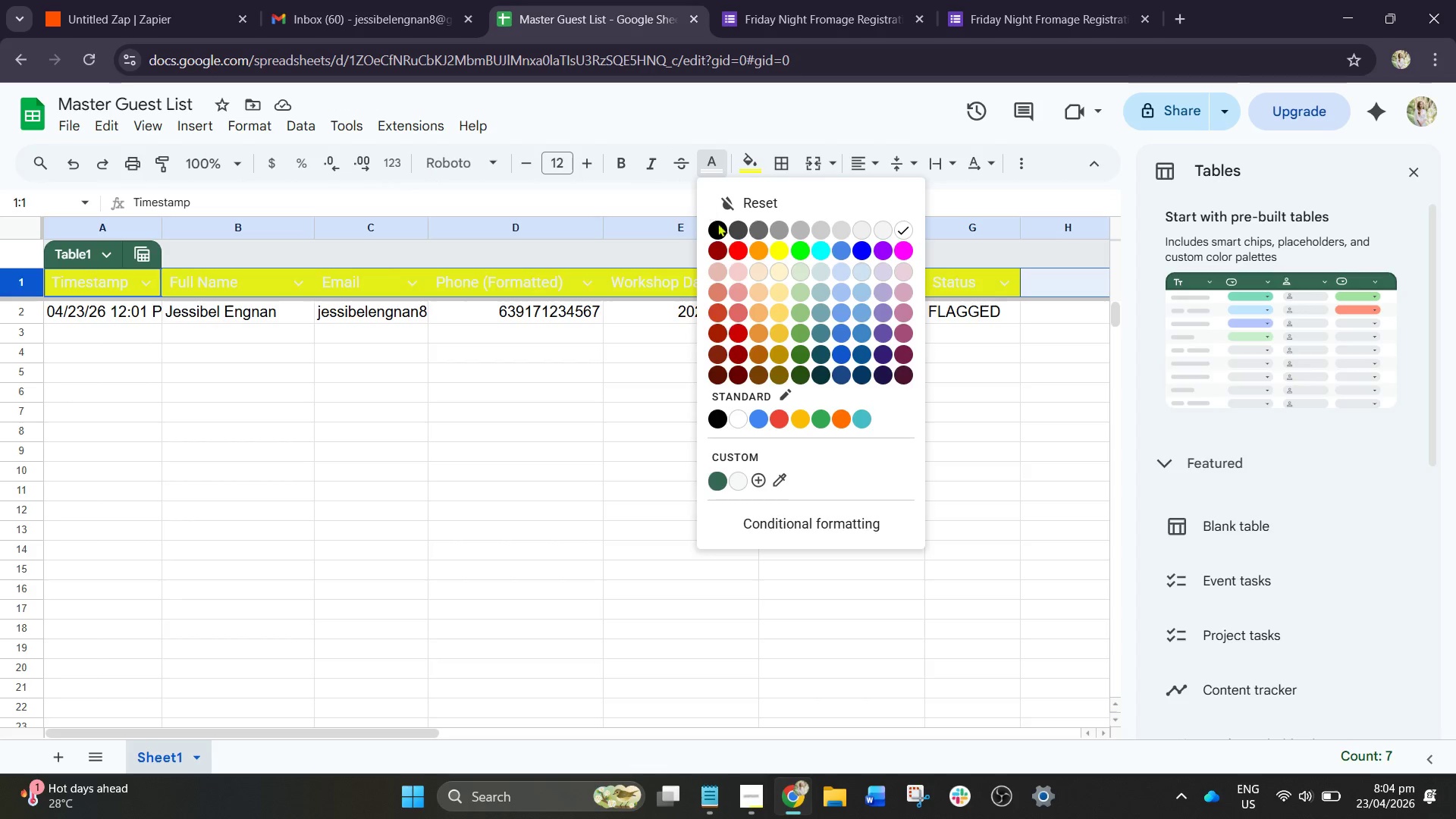 
left_click([725, 233])
 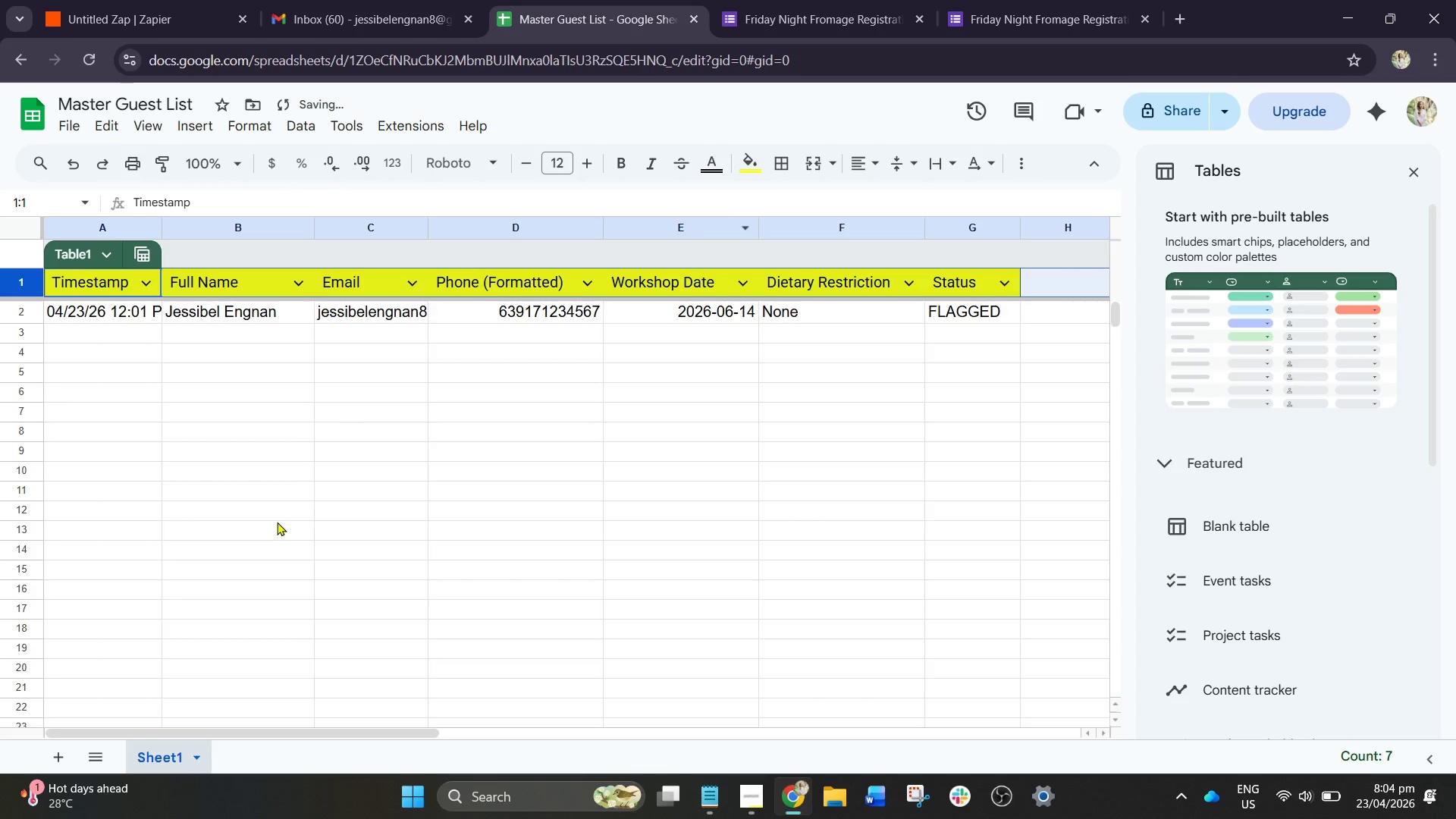 
left_click_drag(start_coordinate=[277, 522], to_coordinate=[287, 519])
 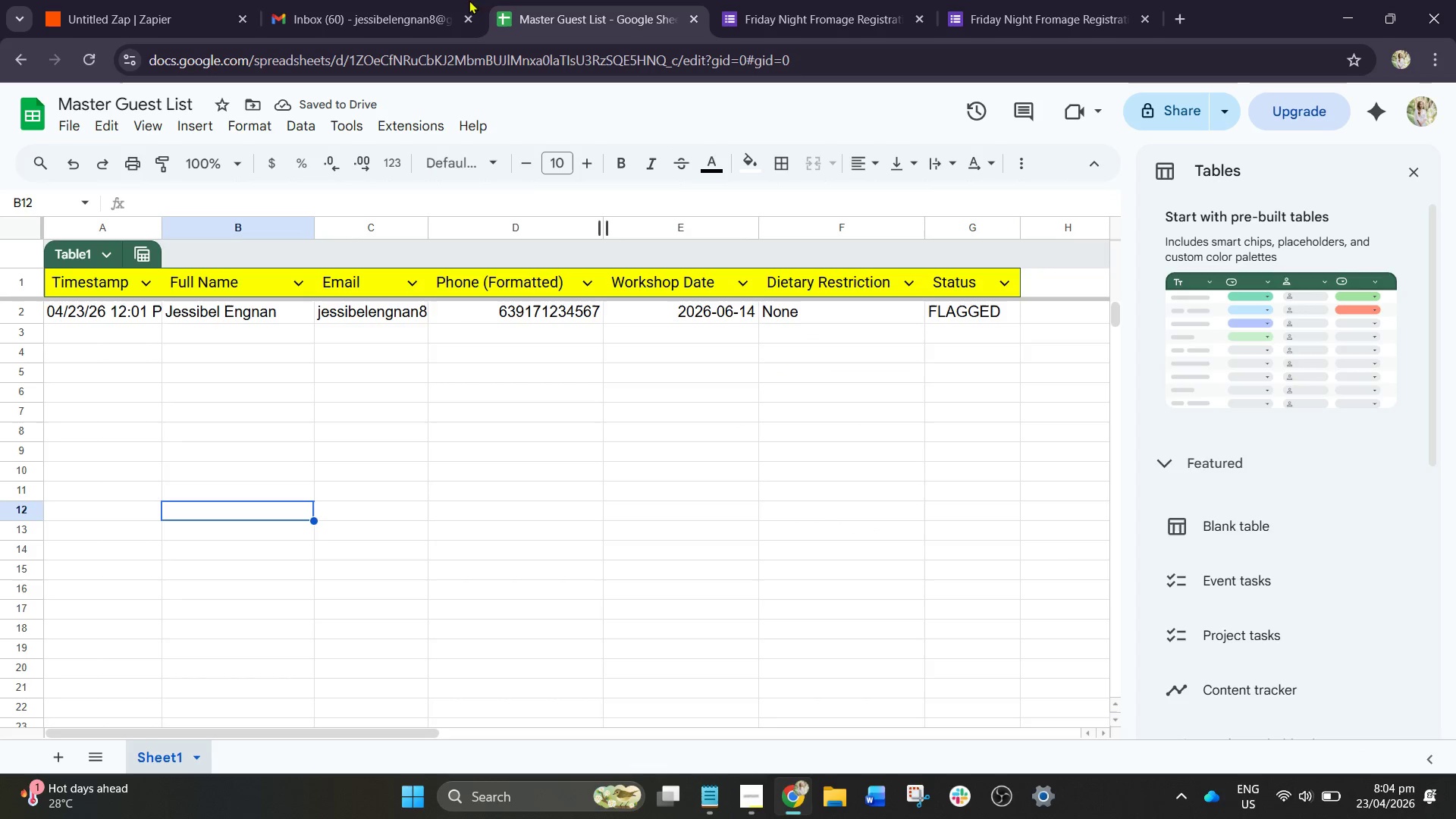 
left_click([143, 0])
 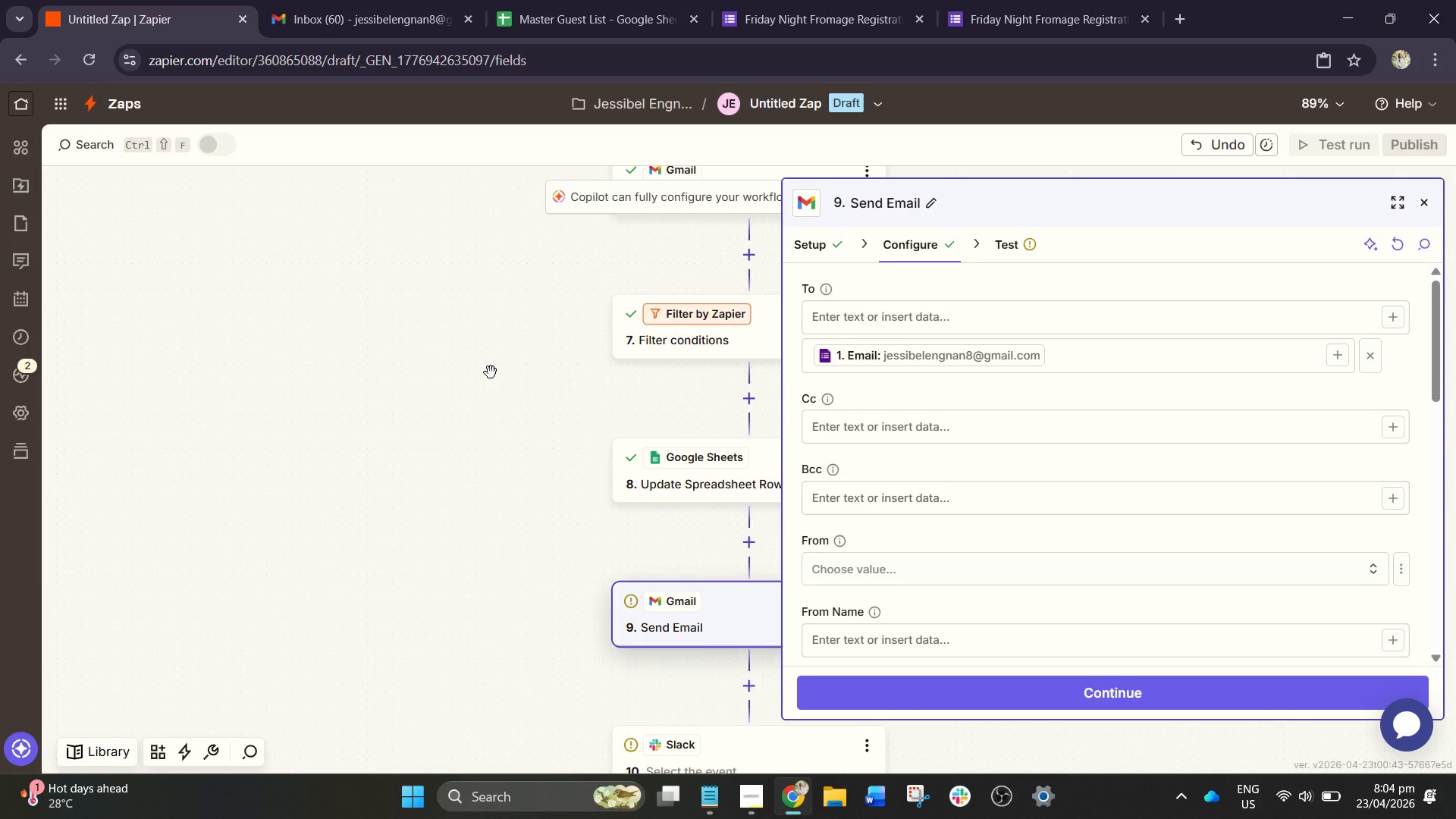 
wait(12.2)
 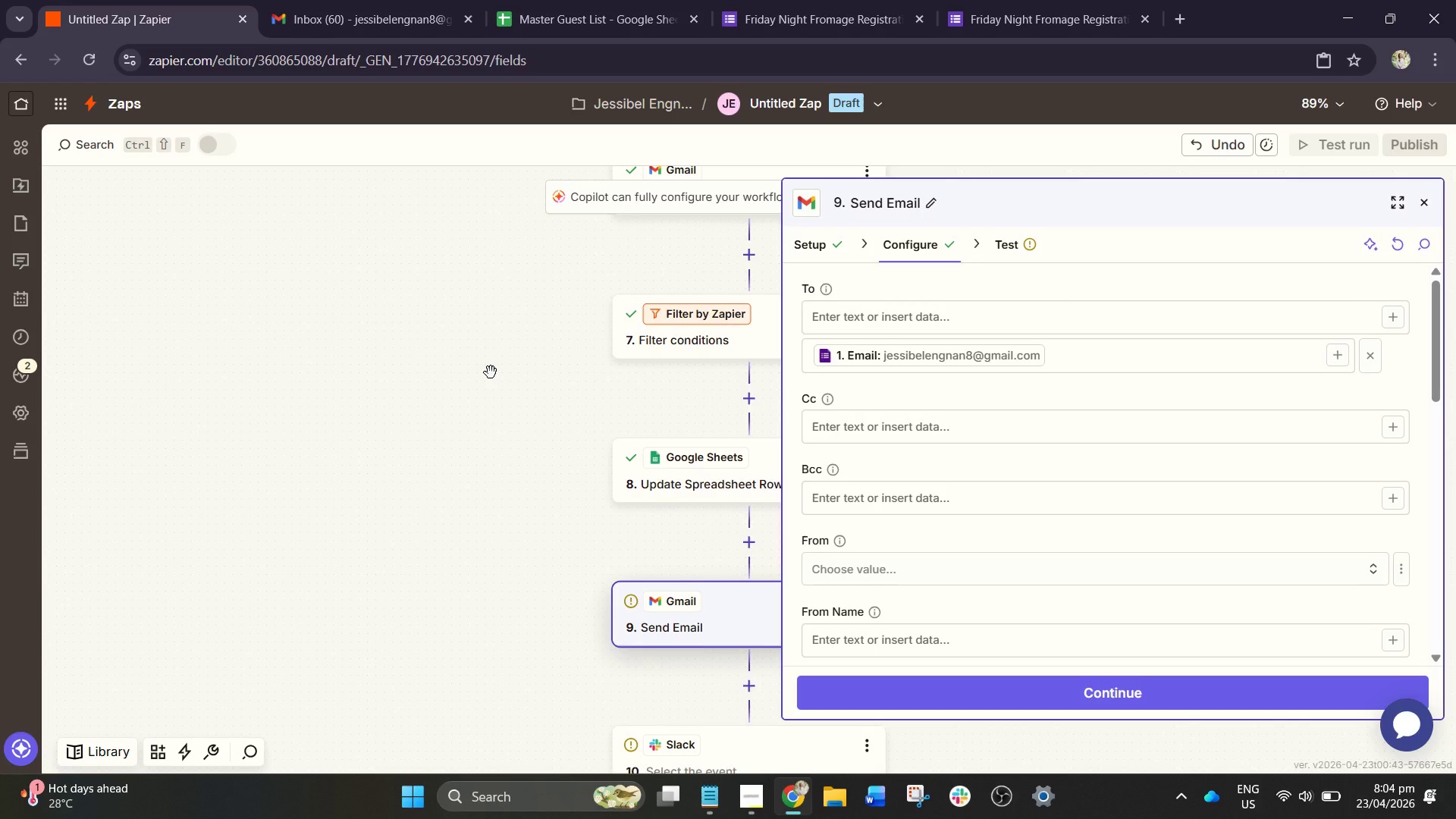 
scroll: coordinate [1191, 463], scroll_direction: down, amount: 6.0
 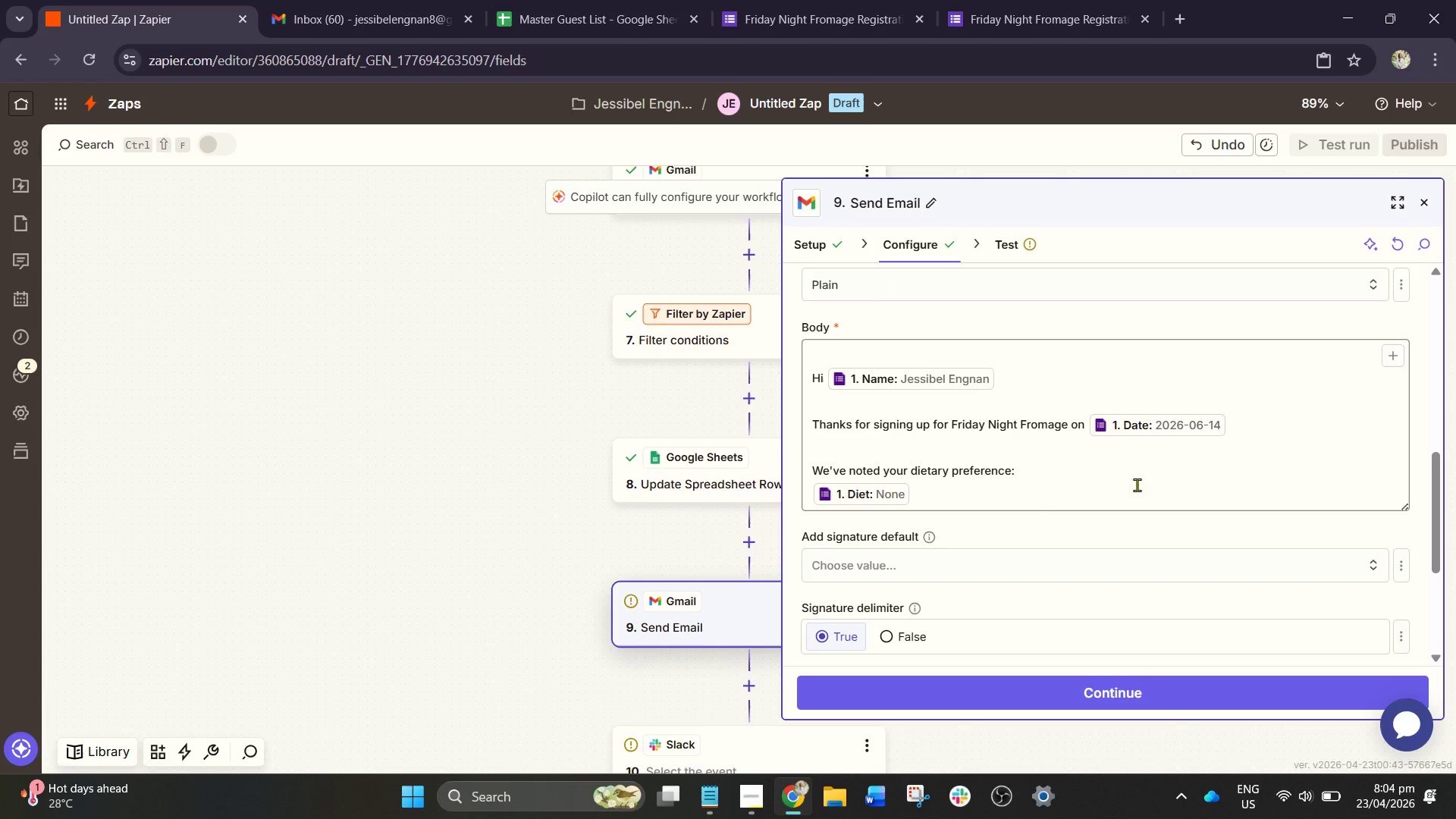 
wait(11.13)
 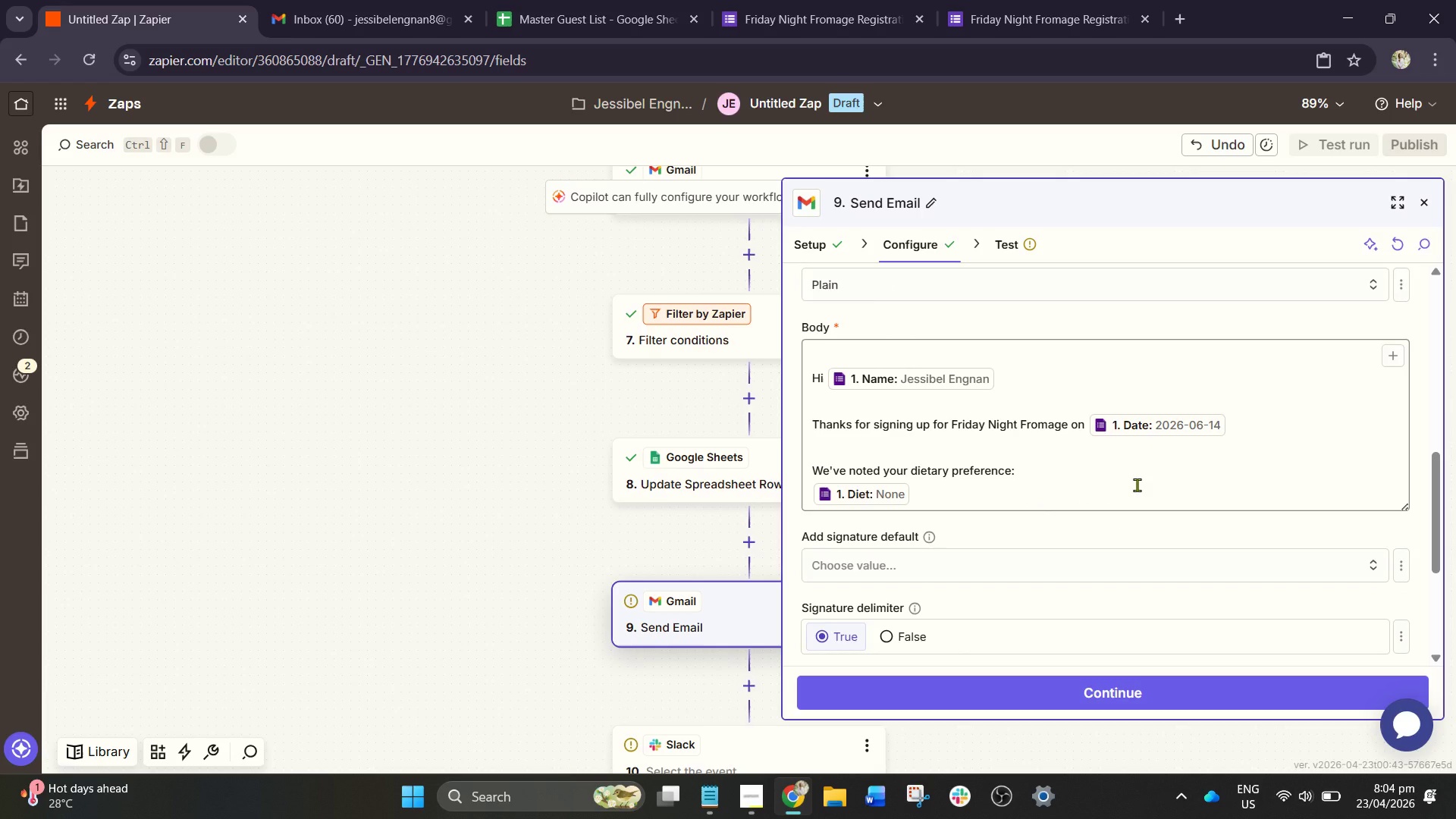 
scroll: coordinate [1137, 485], scroll_direction: up, amount: 1.0
 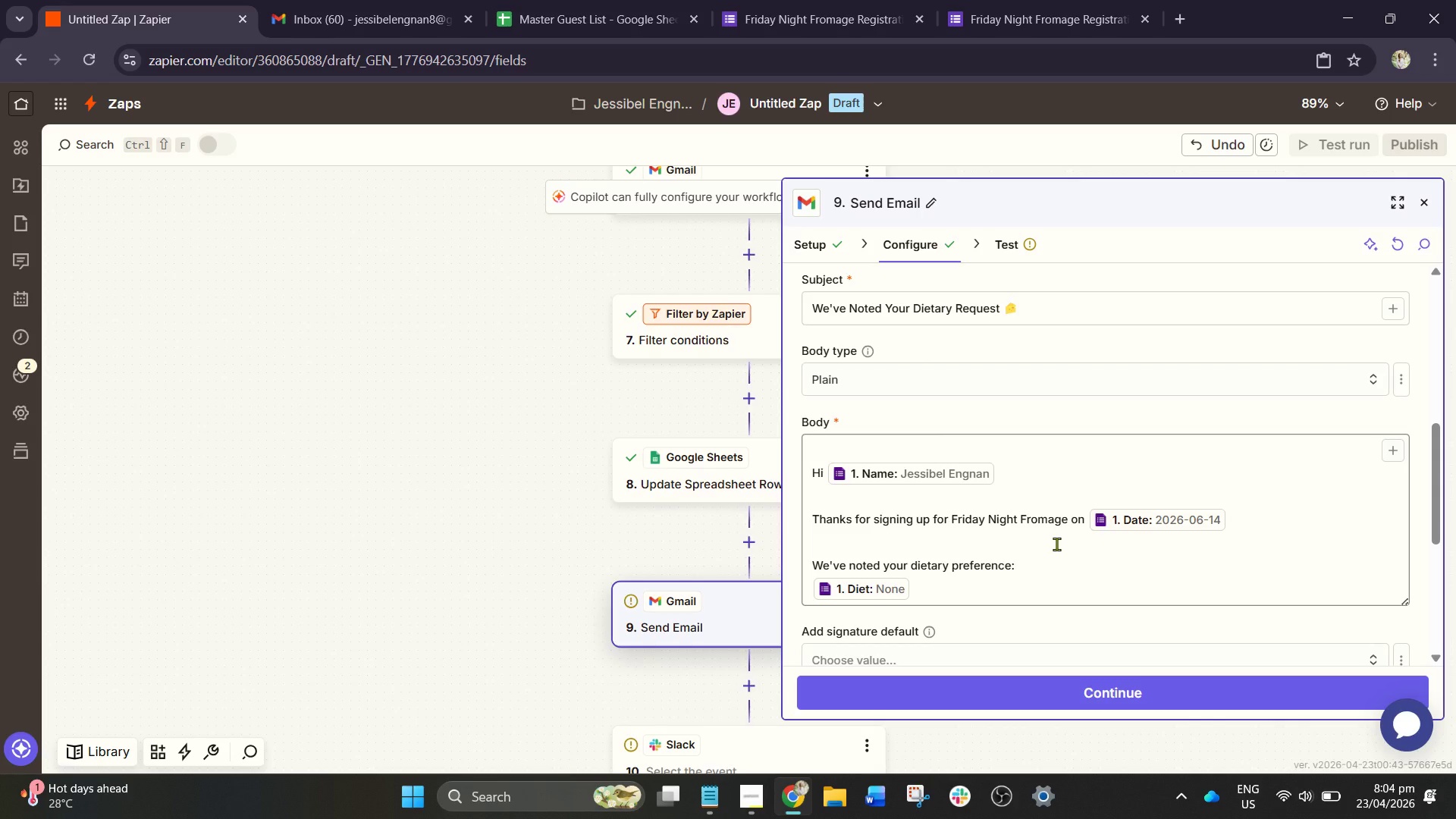 
wait(21.42)
 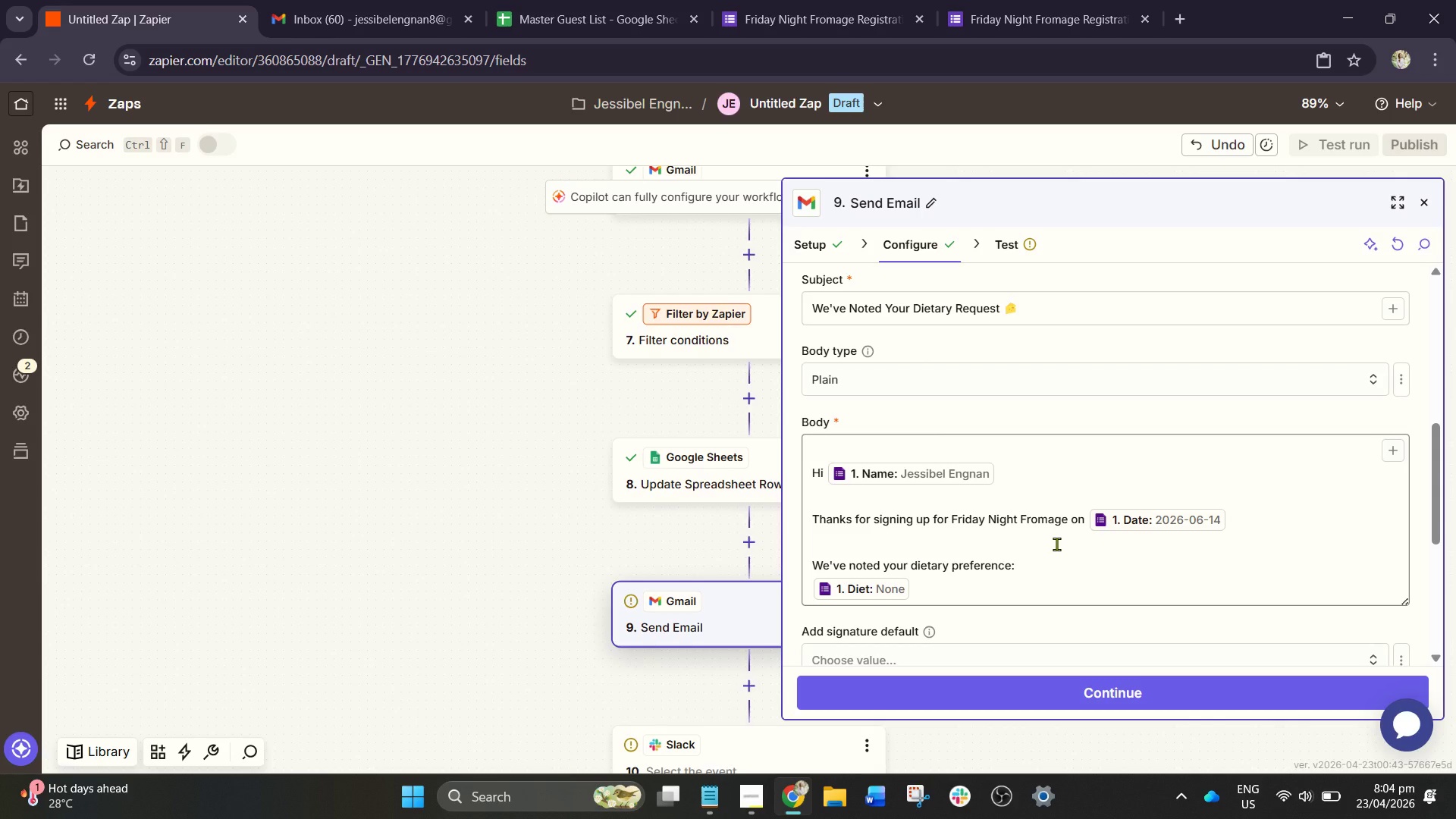 
scroll: coordinate [1050, 546], scroll_direction: down, amount: 3.0
 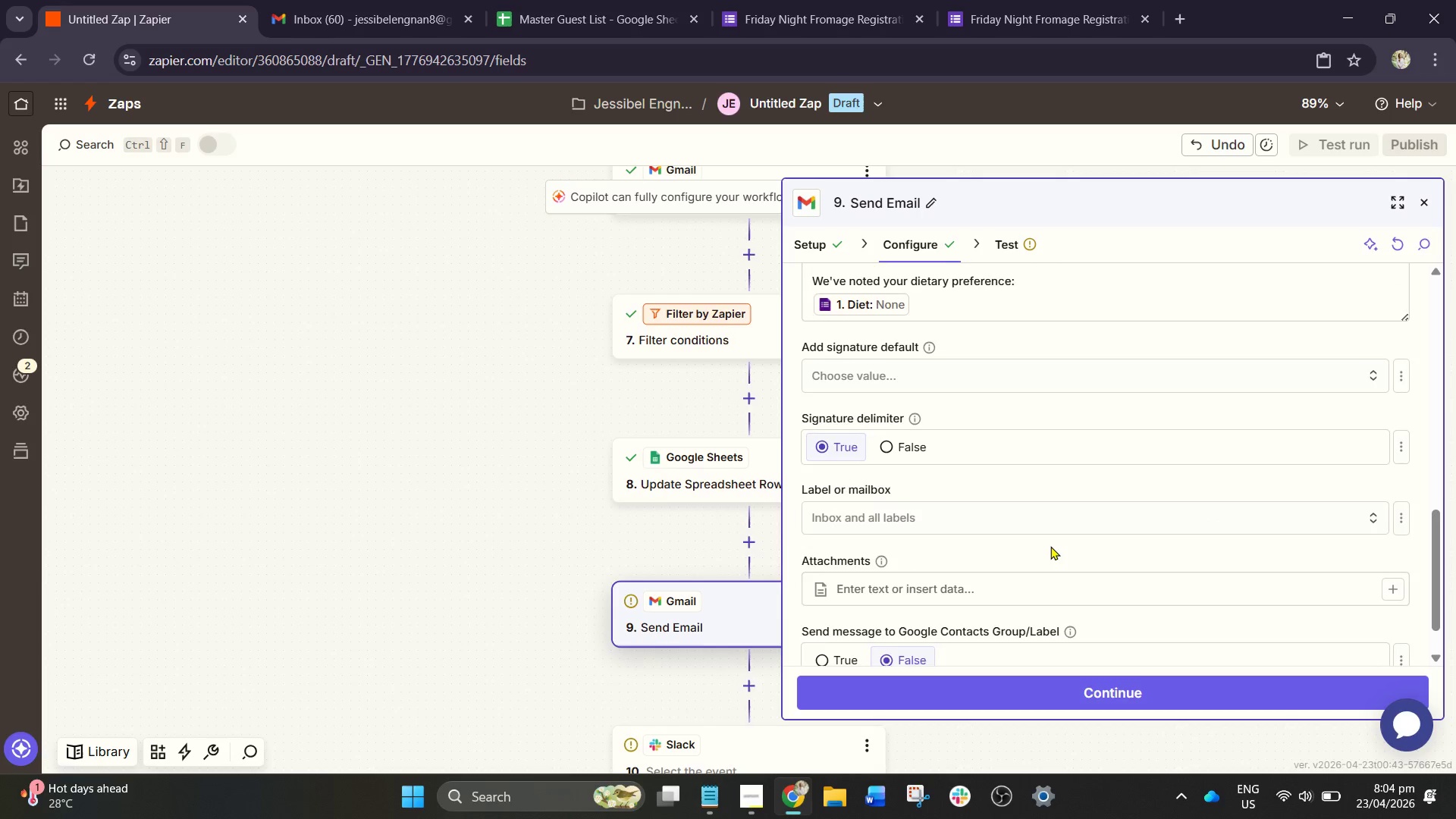 
scroll: coordinate [1050, 546], scroll_direction: none, amount: 0.0
 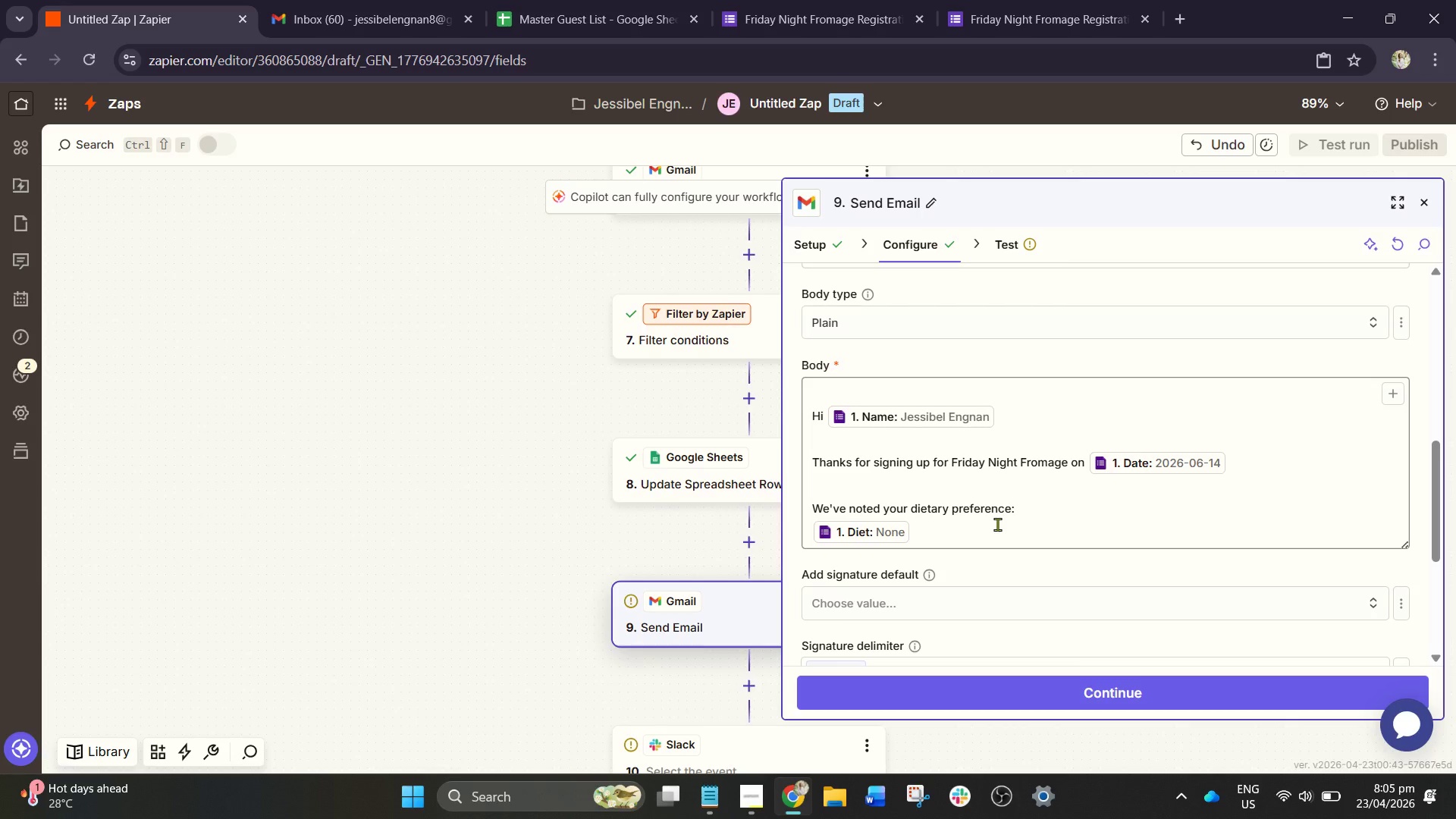 
wait(21.63)
 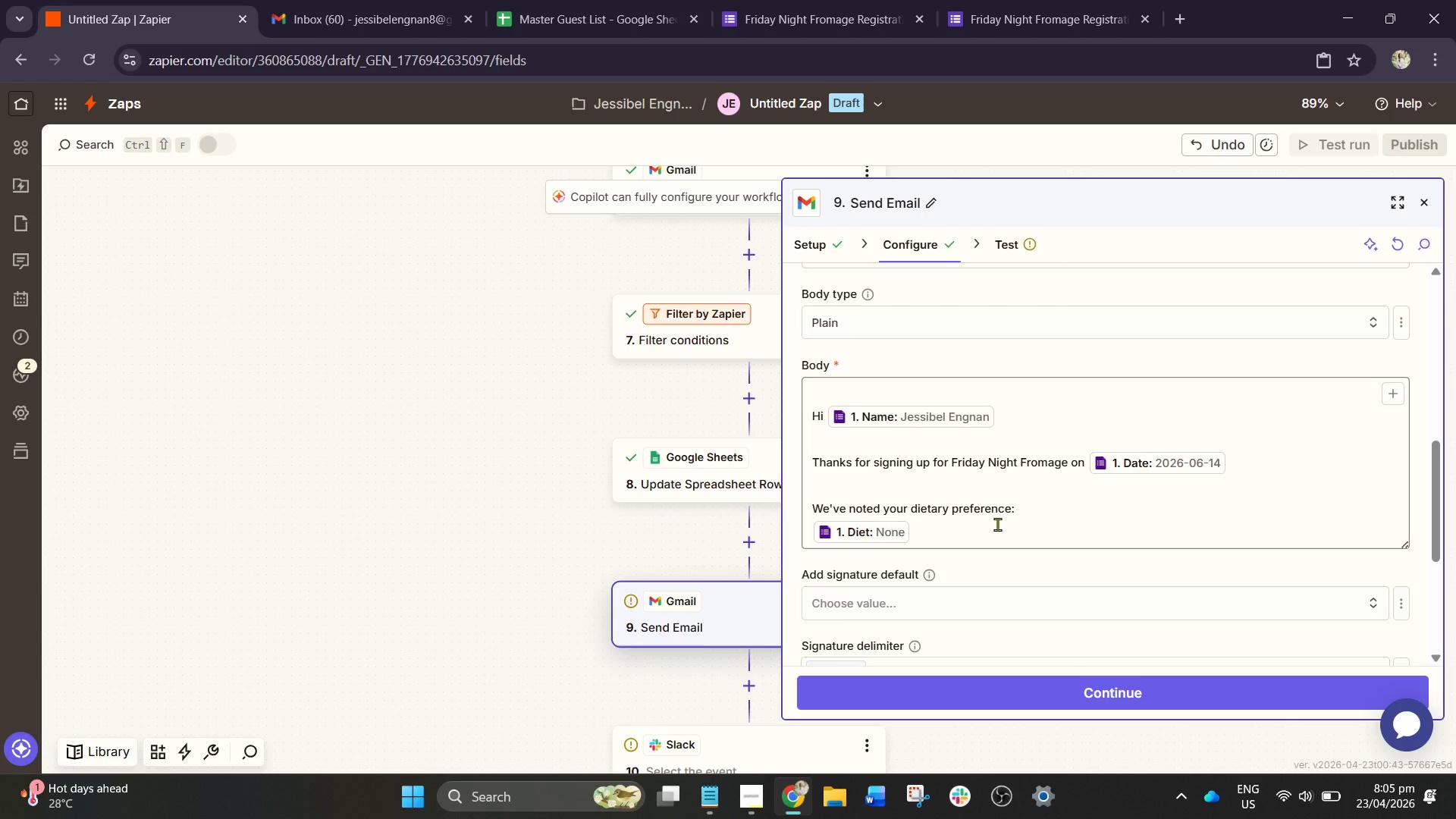 
key(Backspace)
 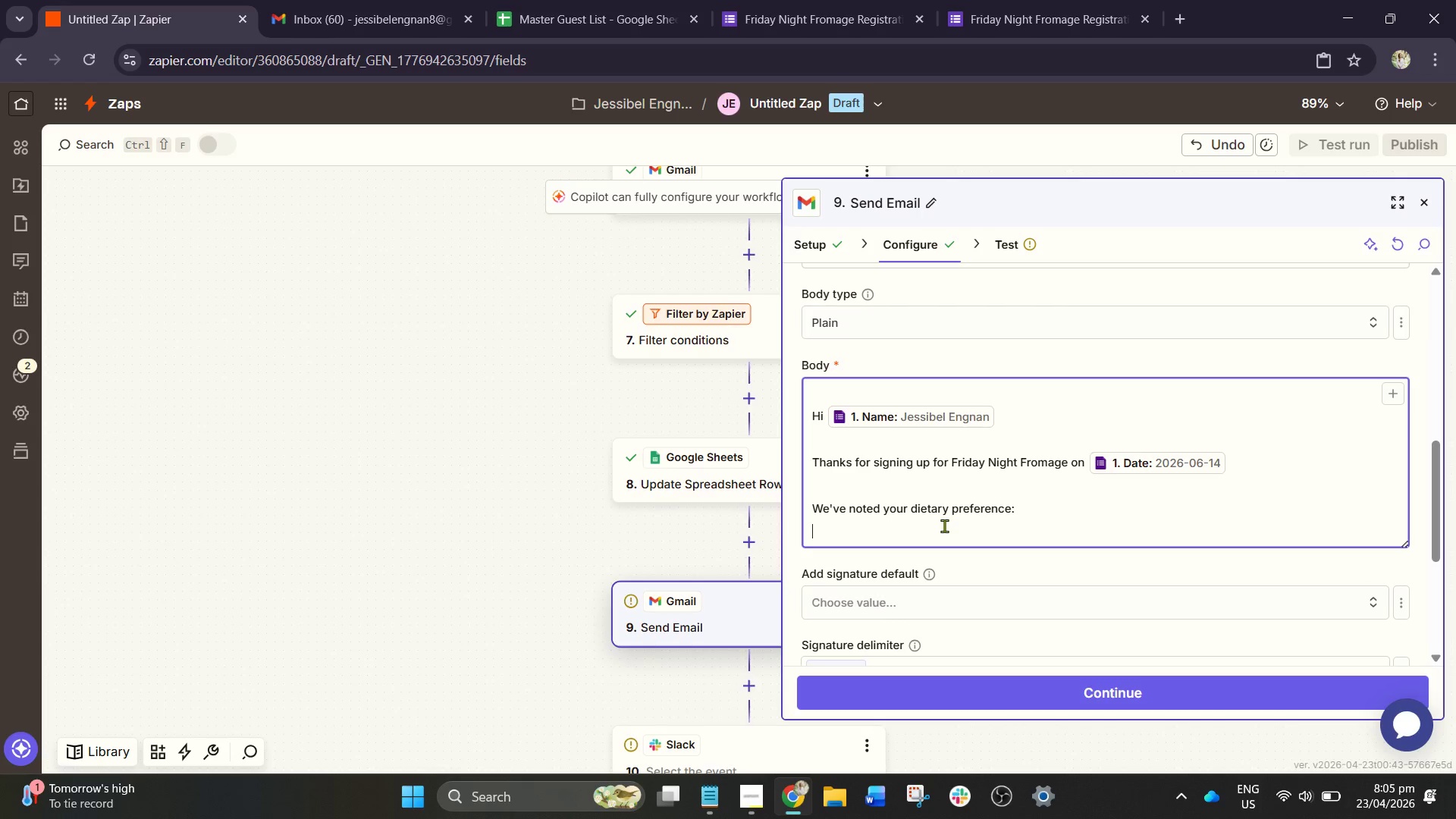 
type(/Di)
key(Backspace)
key(Backspace)
key(Backspace)
type(/diet)
 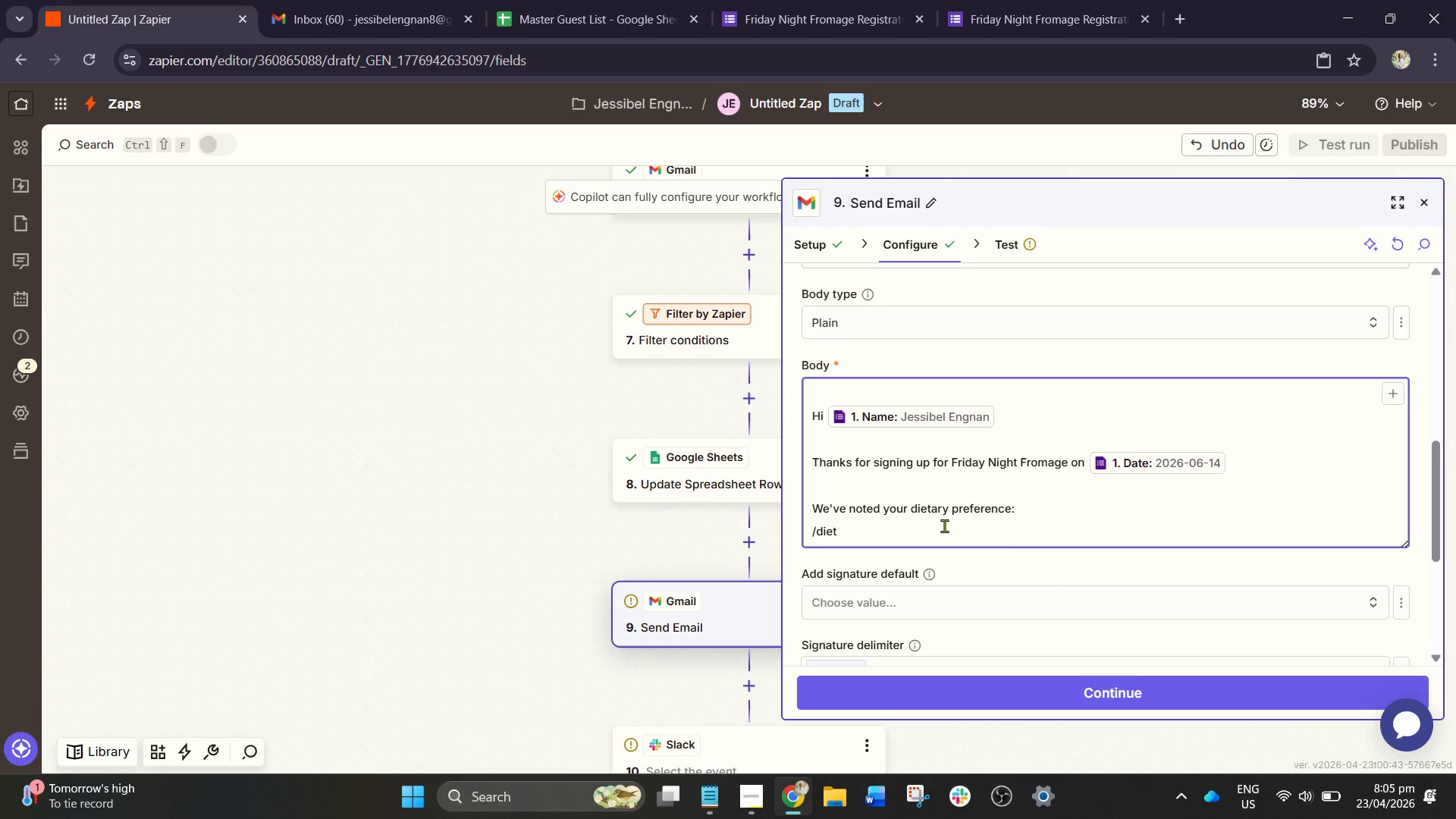 
key(Backspace)
 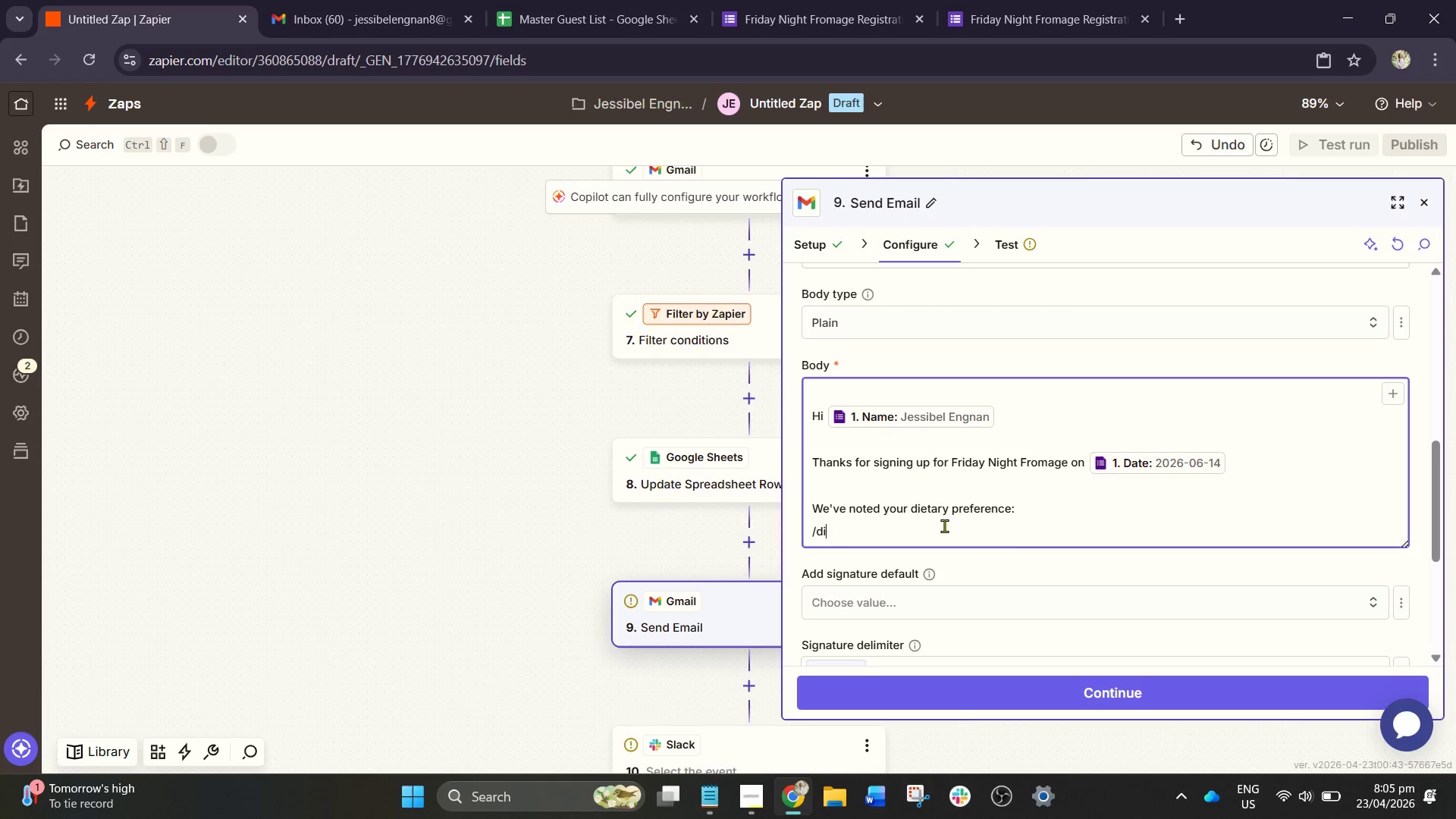 
key(Backspace)
 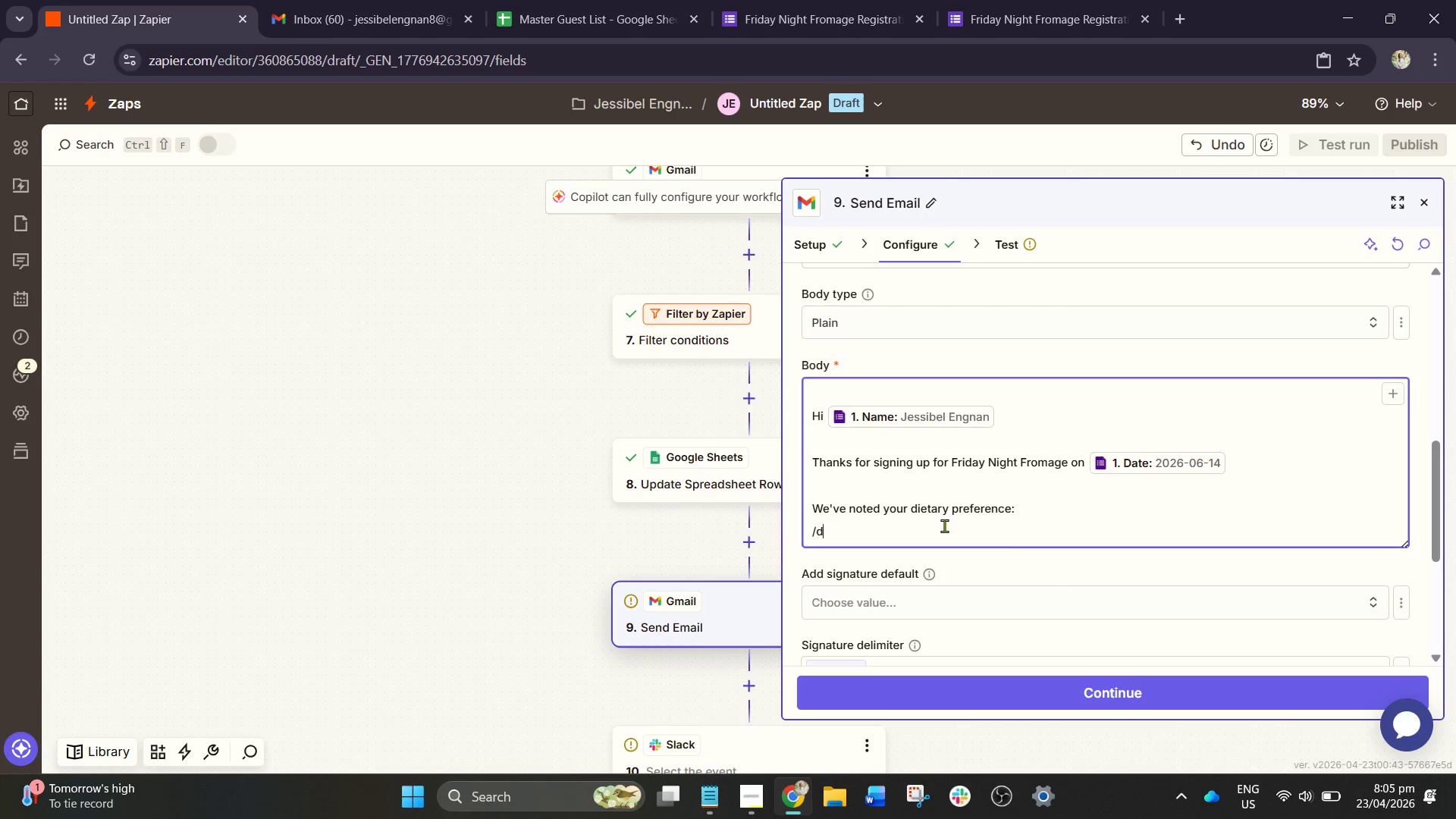 
key(Backspace)
 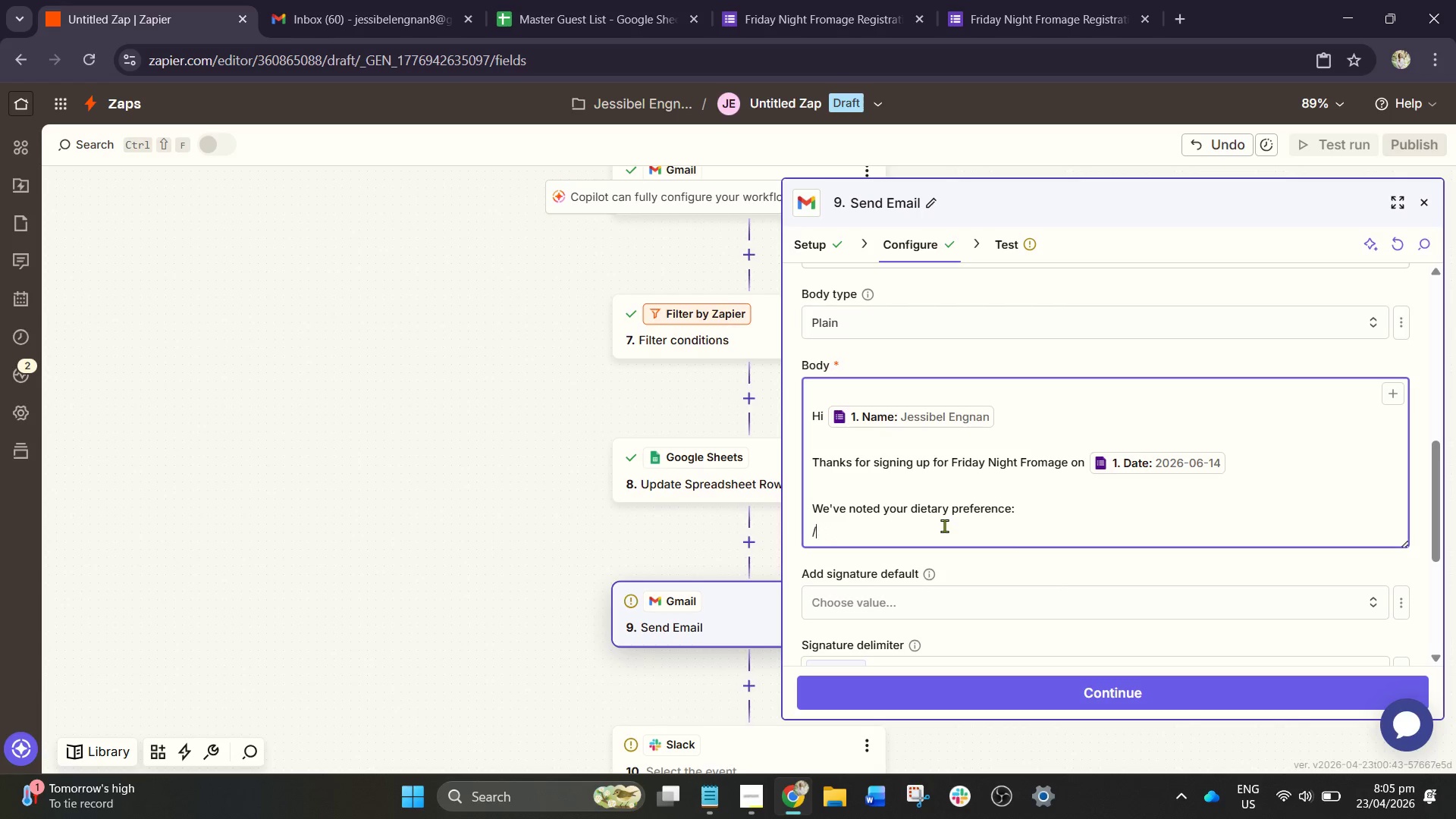 
key(Backspace)
 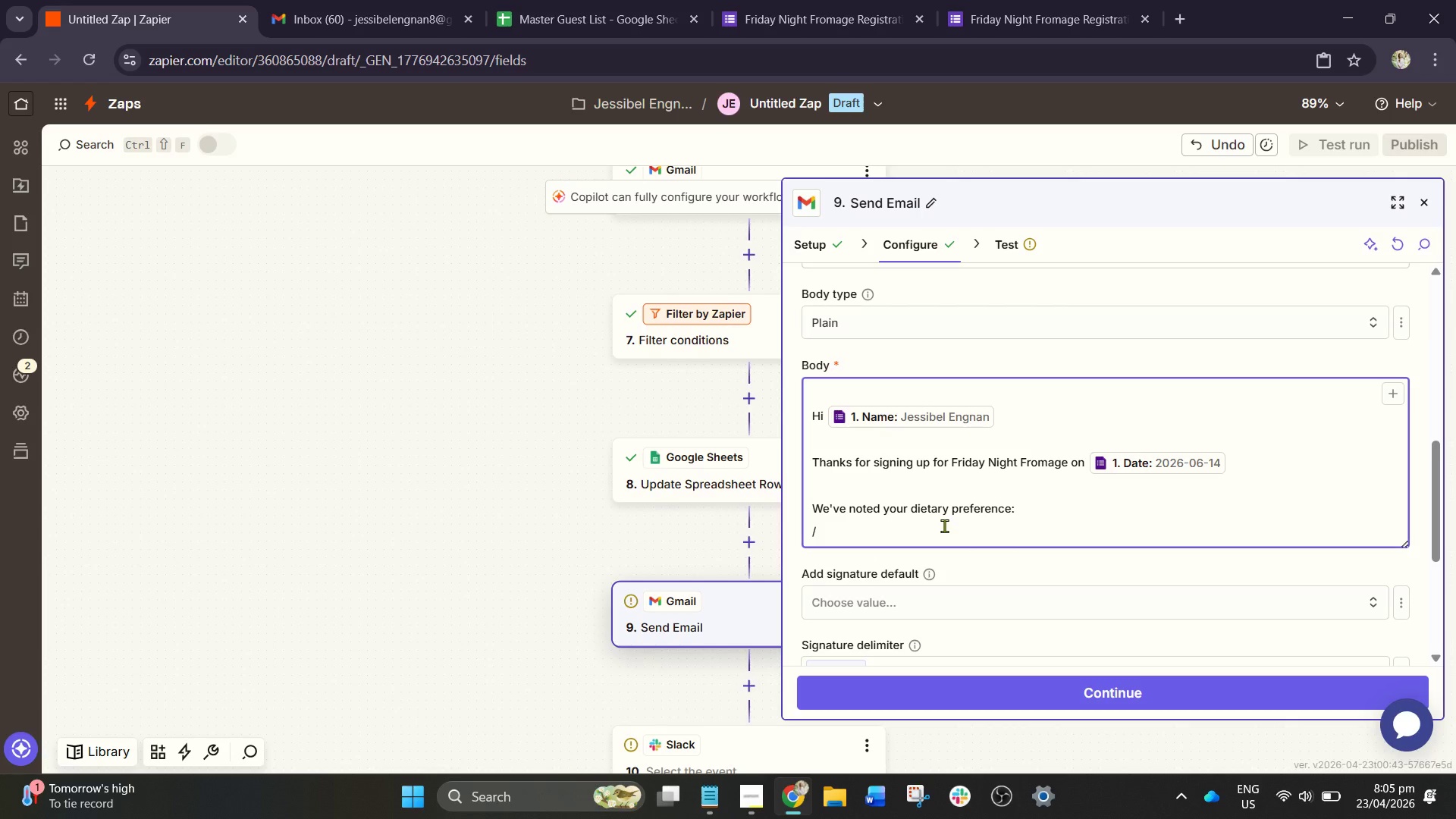 
key(Backspace)
 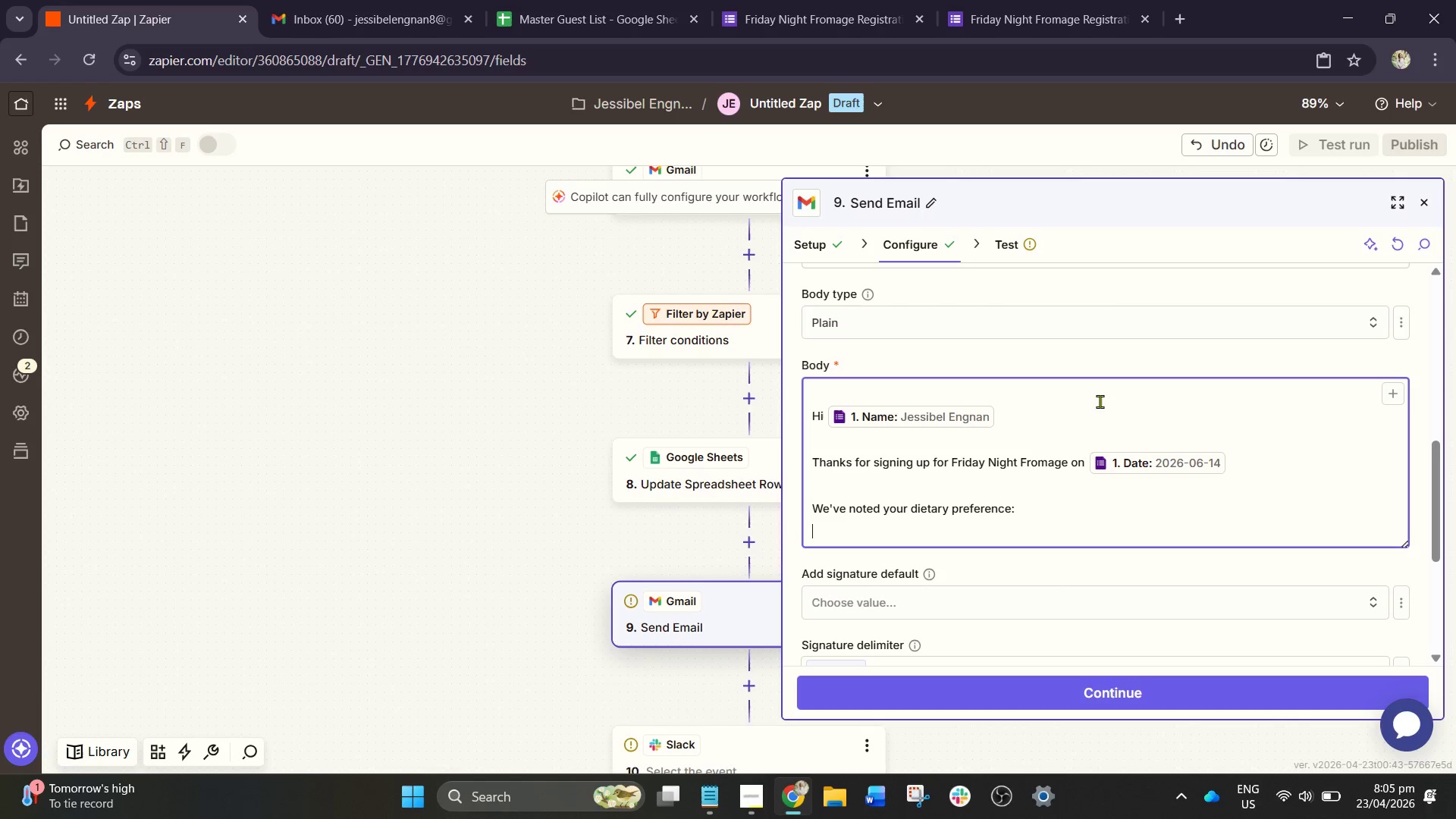 
left_click([1054, 513])
 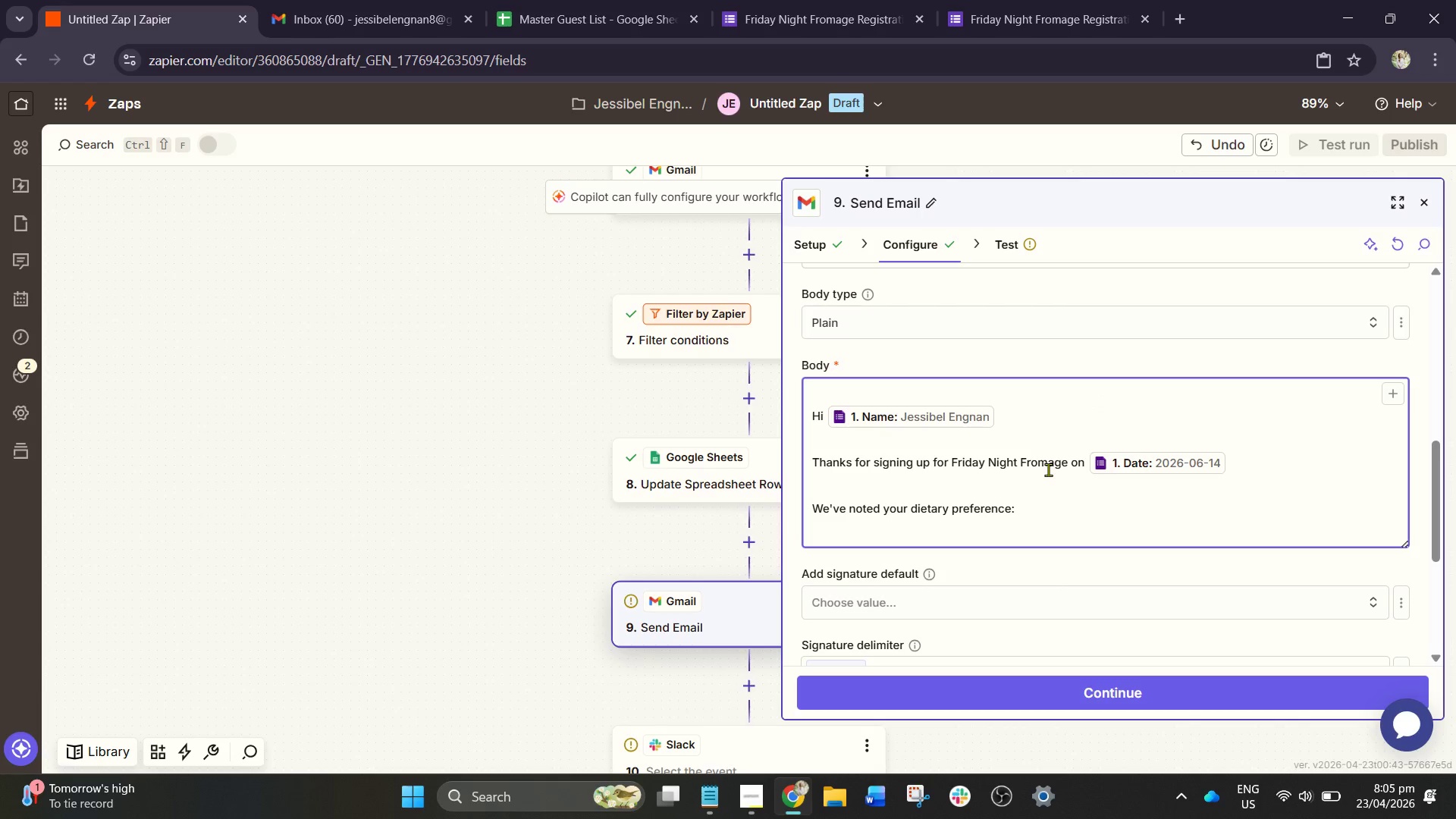 
key(NumpadEnter)
type(/di)
 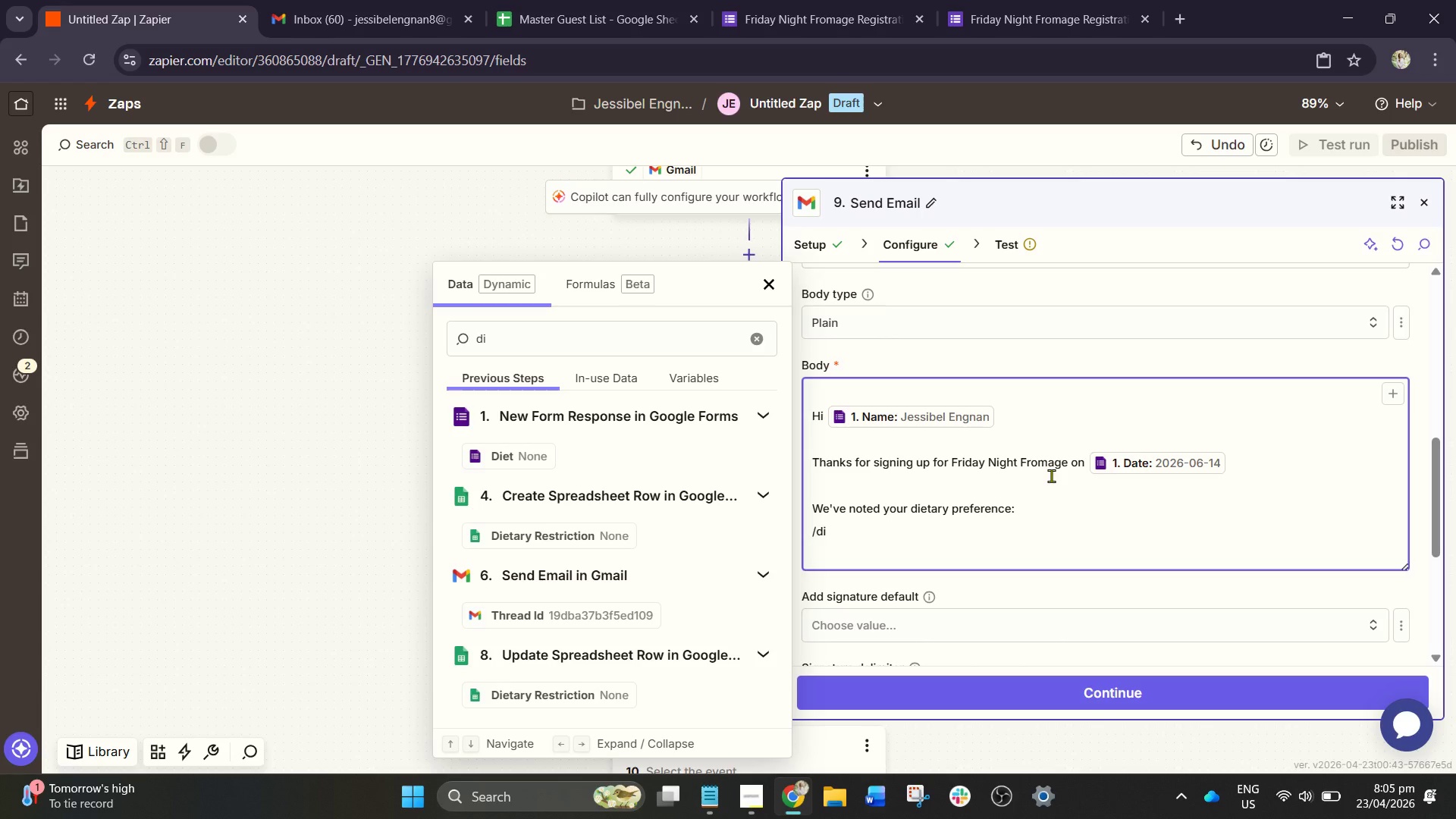 
left_click([539, 444])
 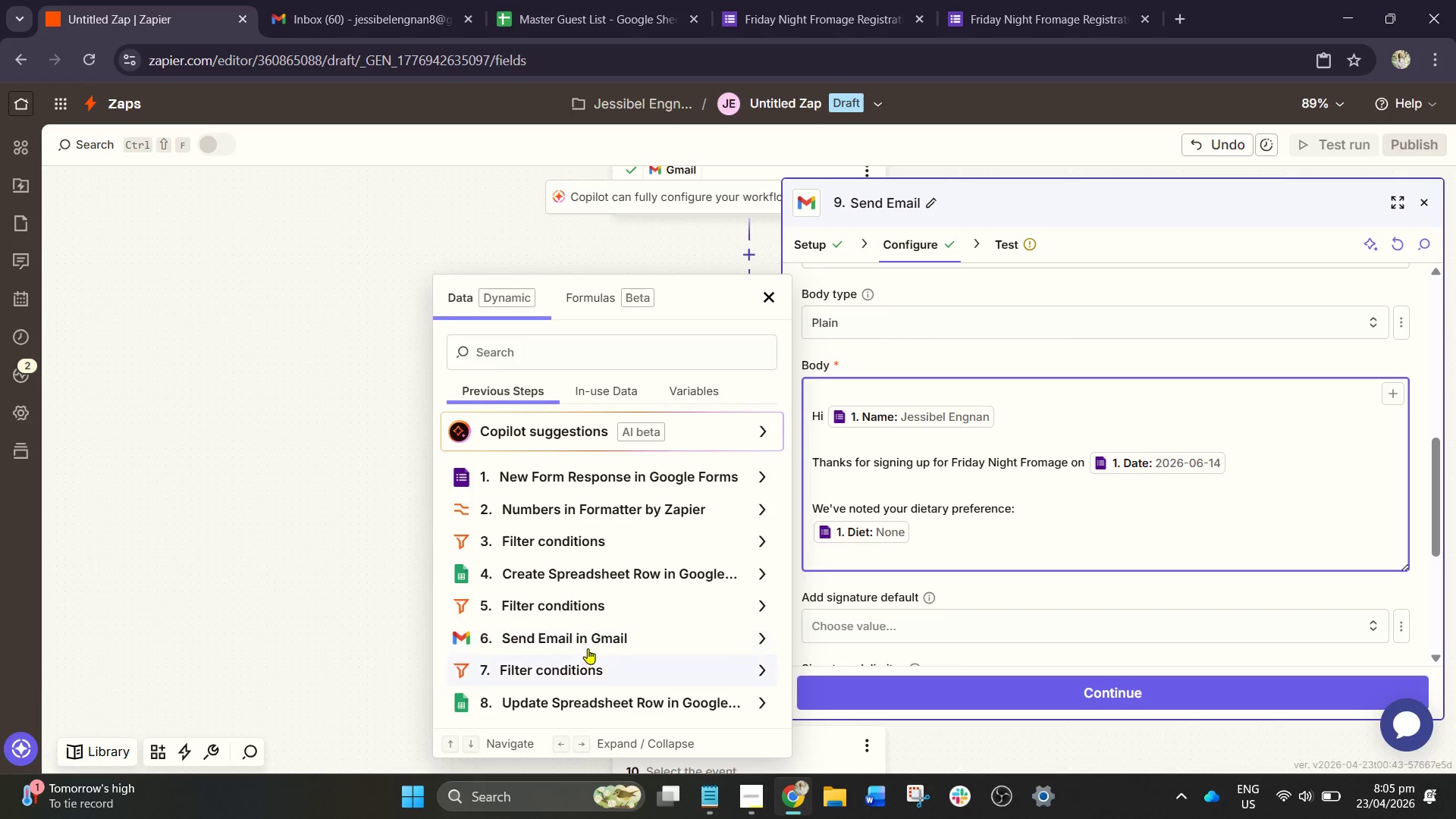 
wait(5.67)
 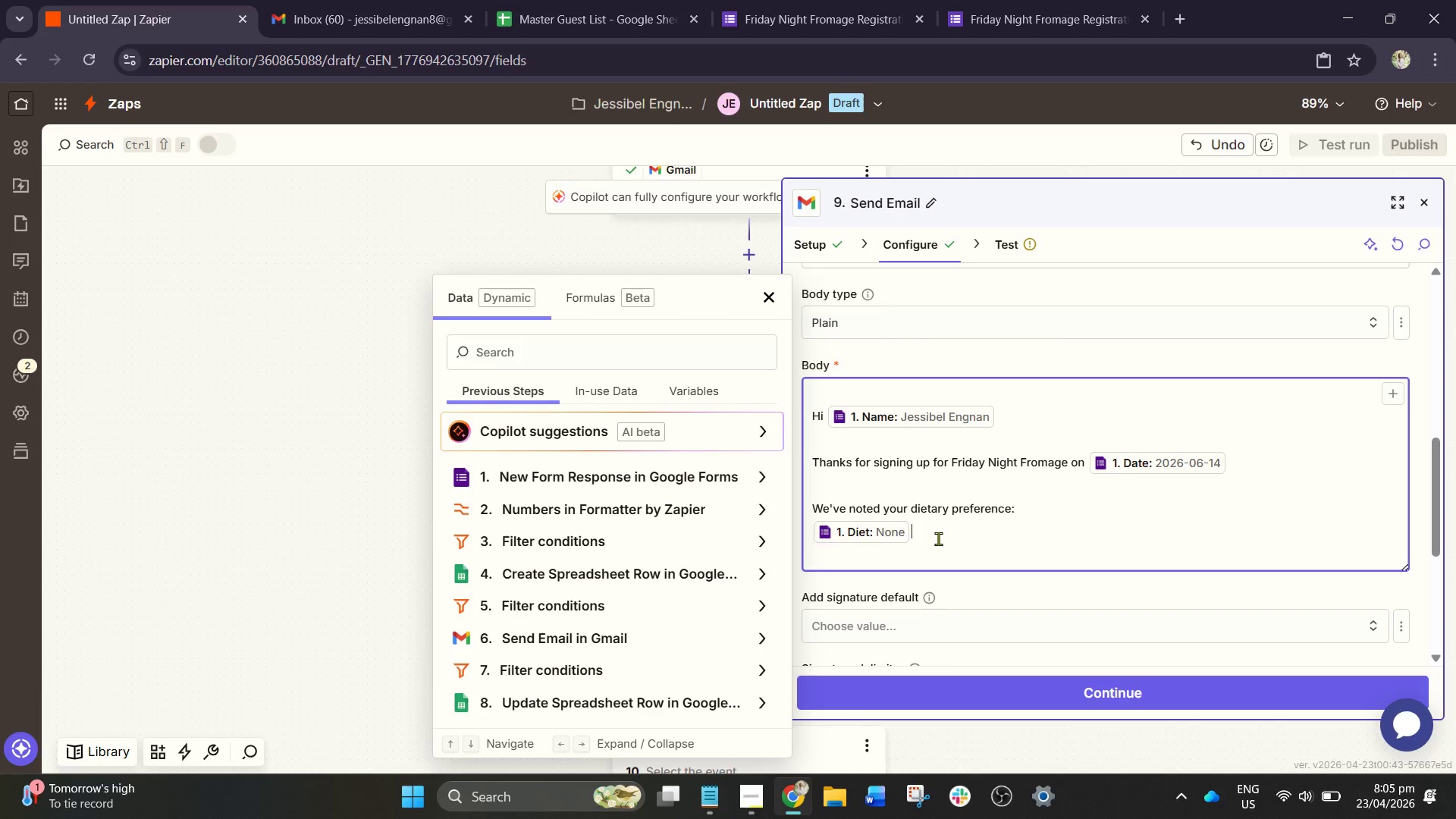 
key(NumpadEnter)
key(NumpadEnter)
type(Our ktchen y)
key(Backspace)
type(team will prepare accordingly to ensure)
 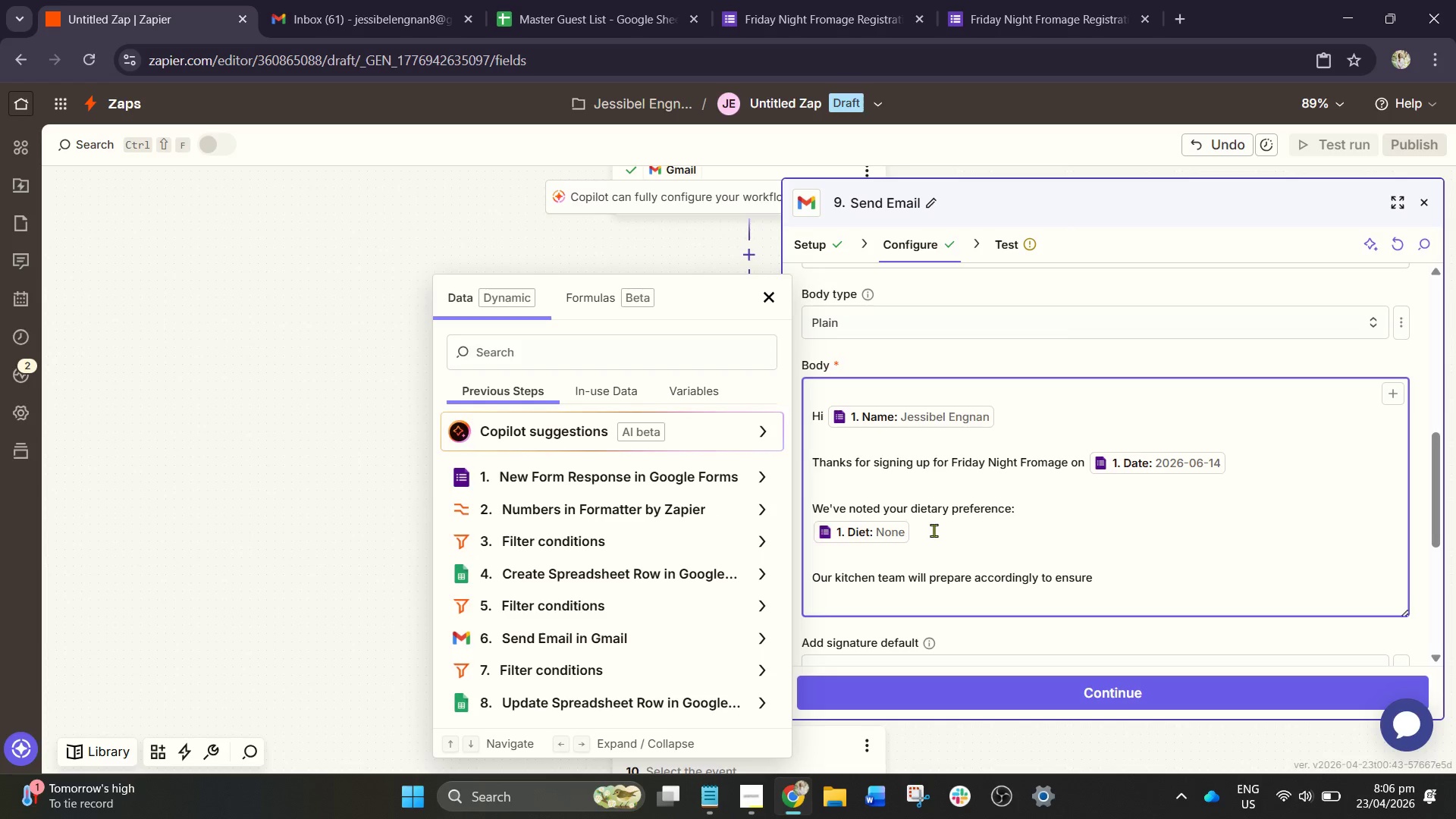 
wait(7.02)
 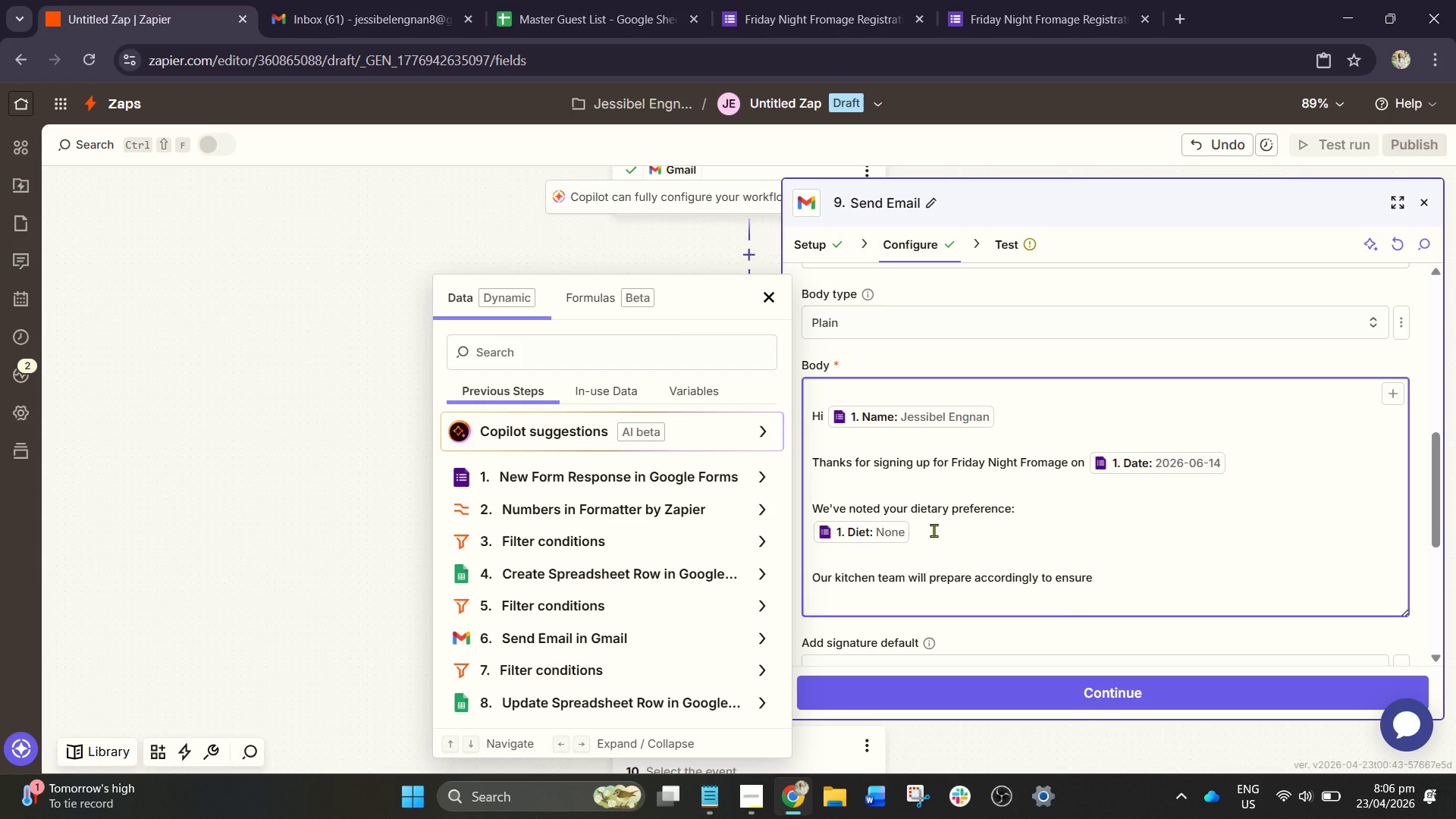 
type( you have)
 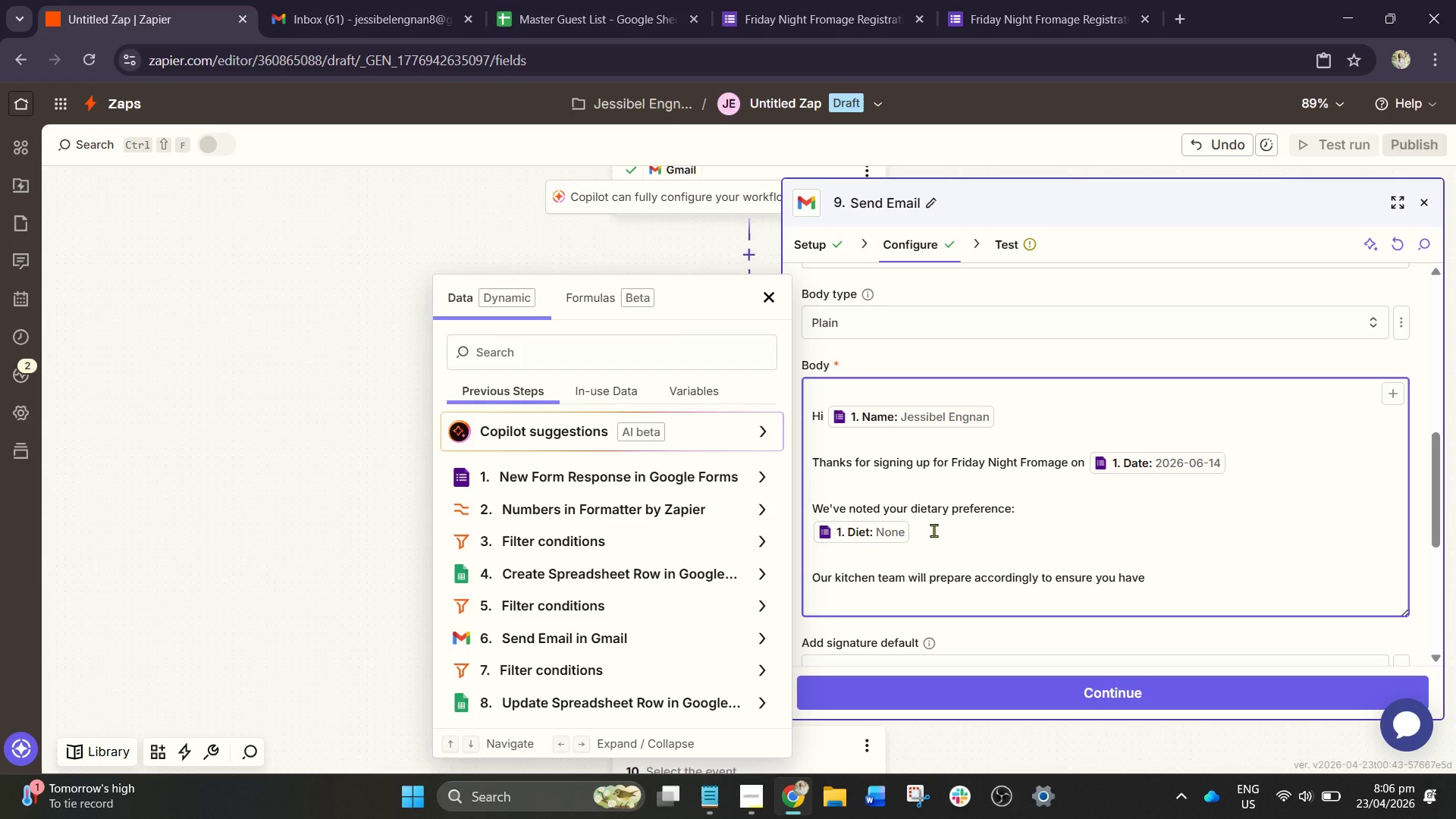 
wait(6.56)
 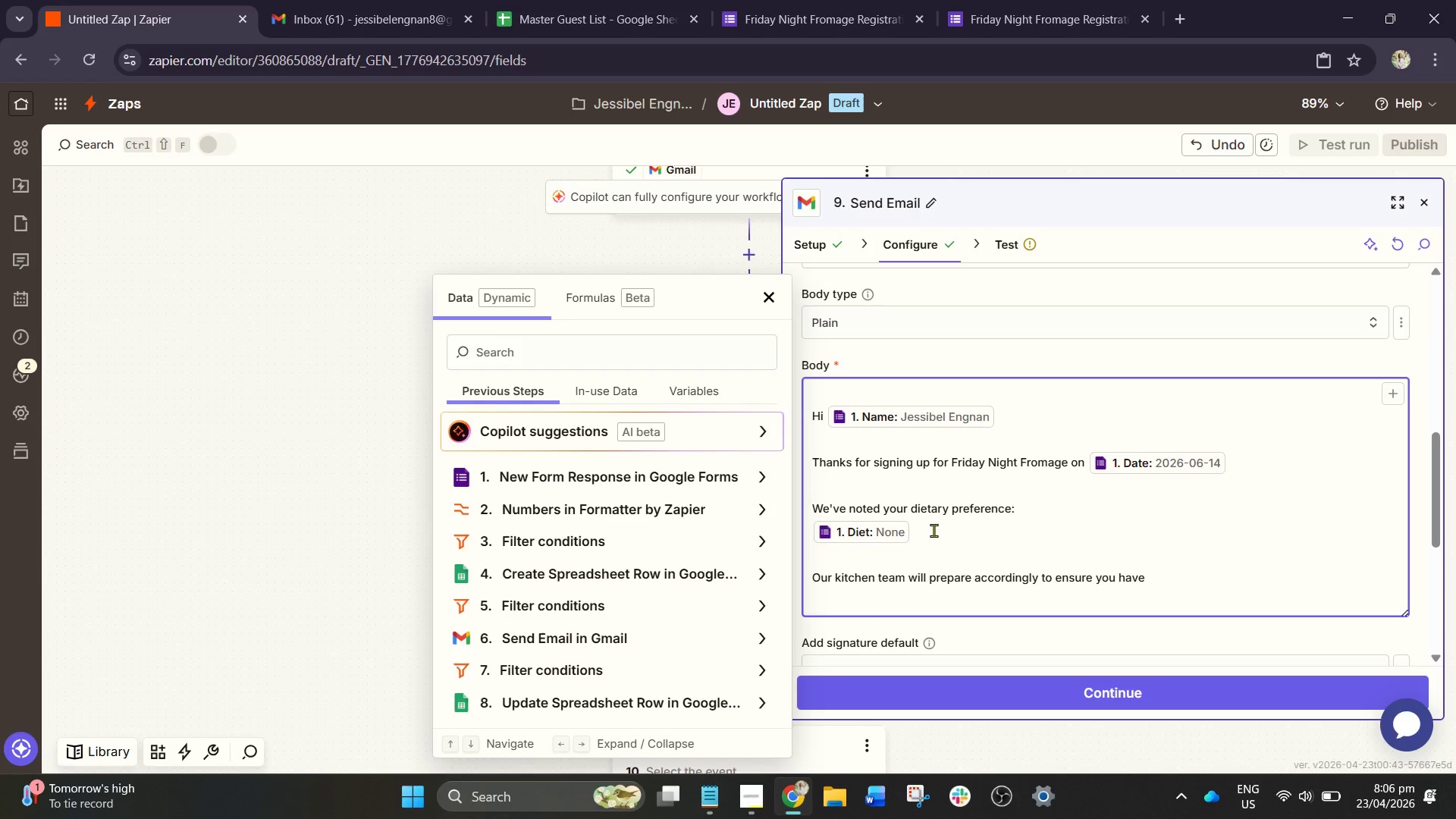 
type( a great x)
key(Backspace)
type(experience.)
 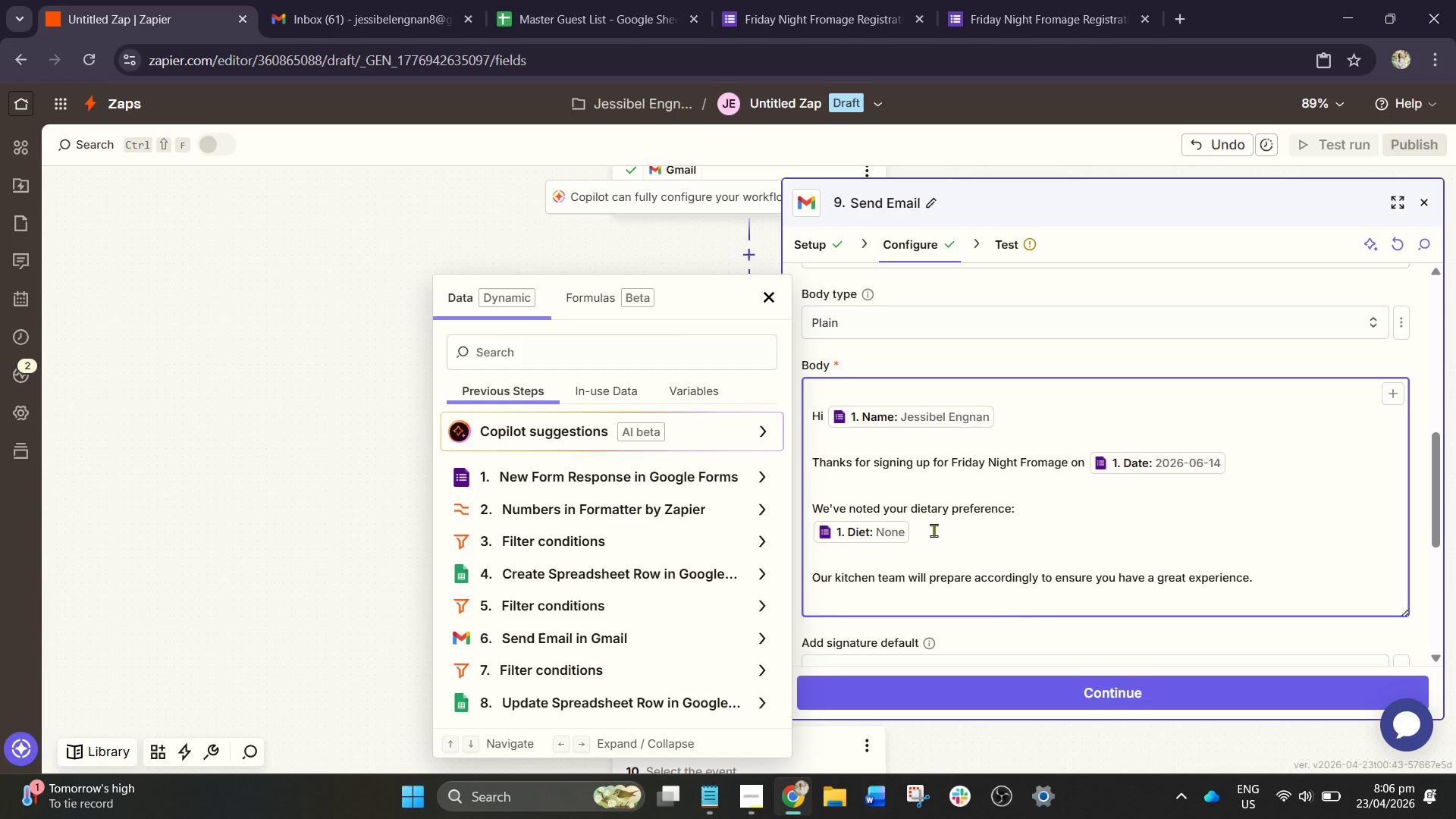 
key(Shift+Enter)
 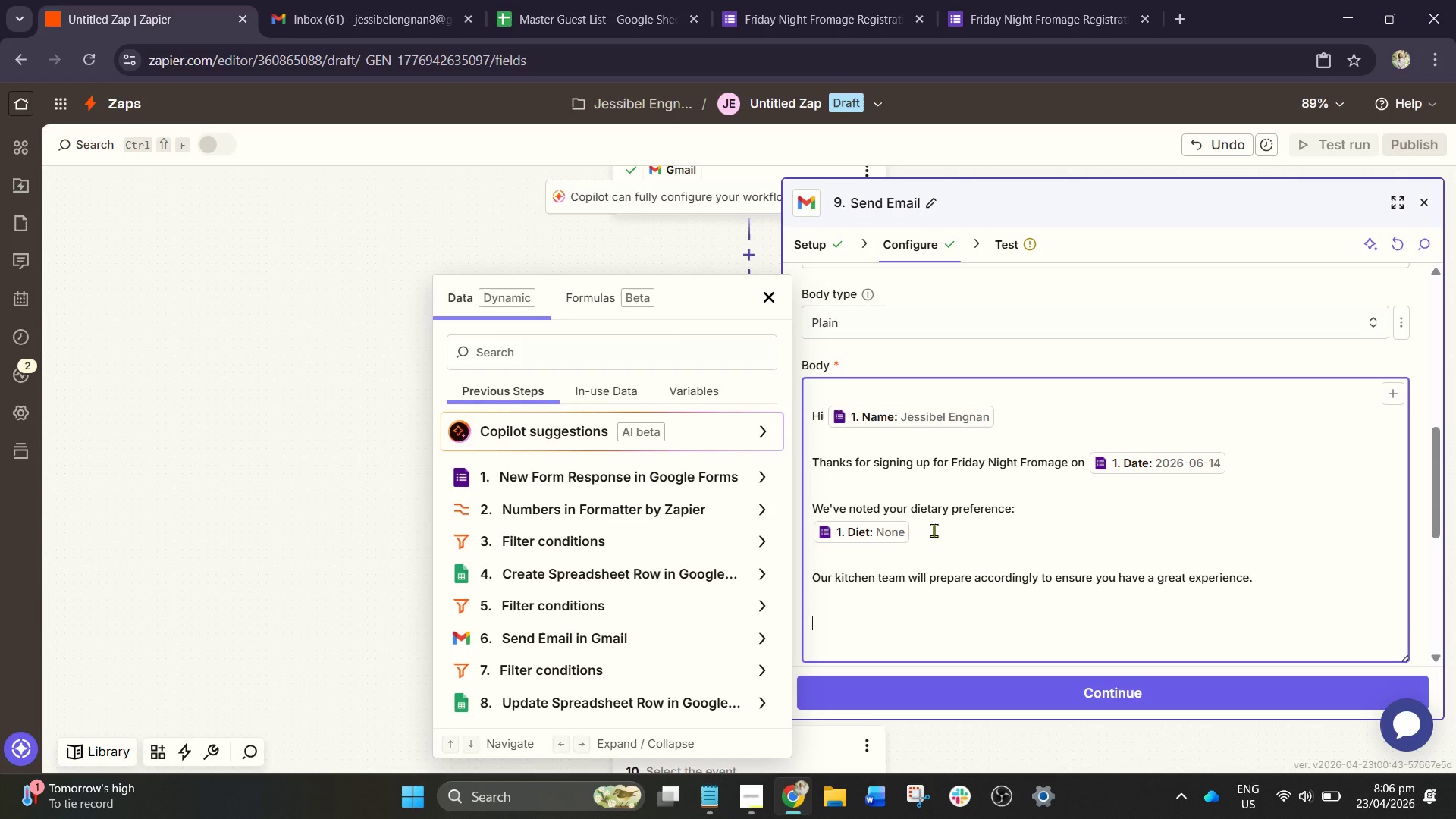 
key(Shift+Enter)
 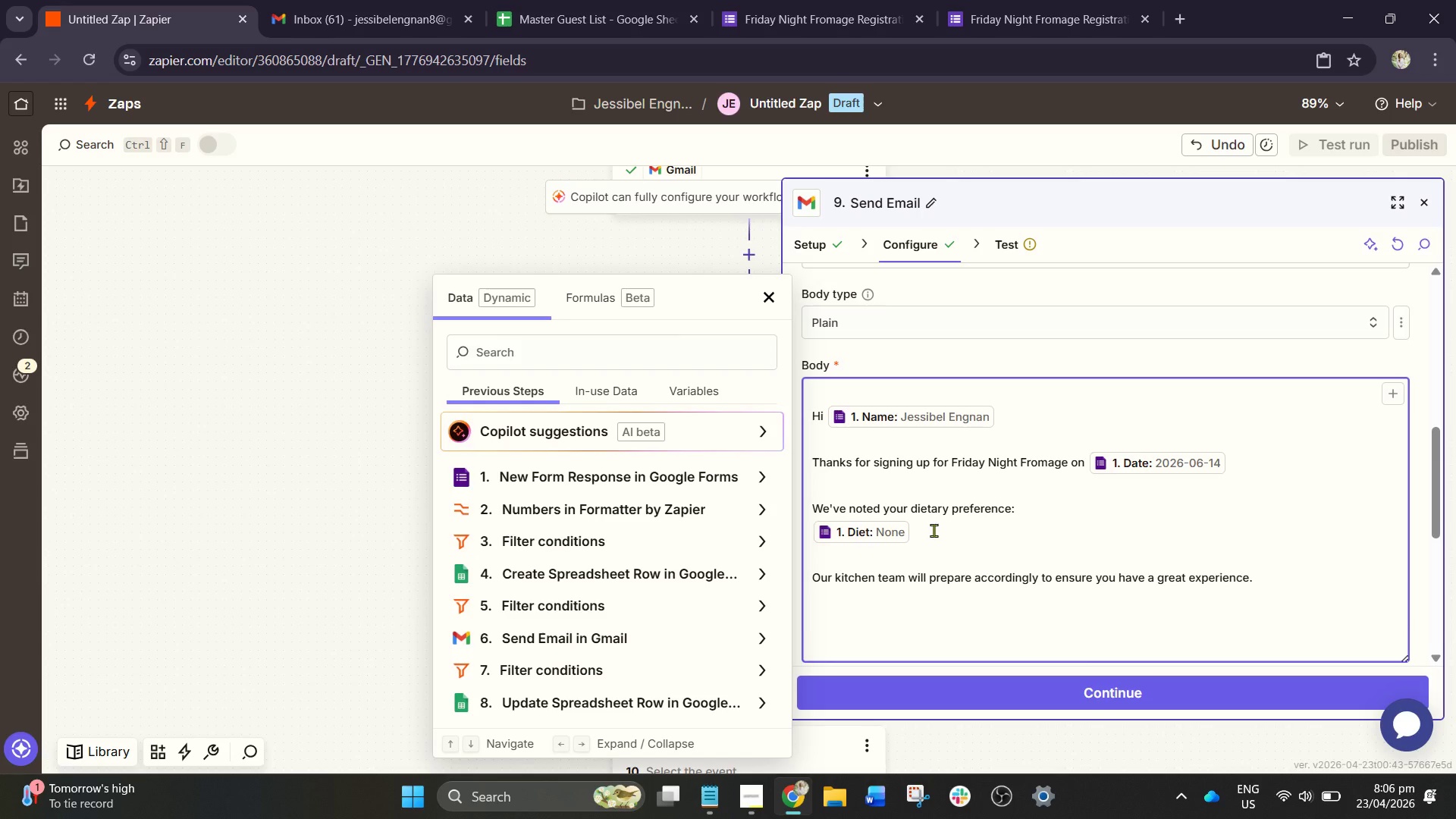 
type(Looking forward t)
 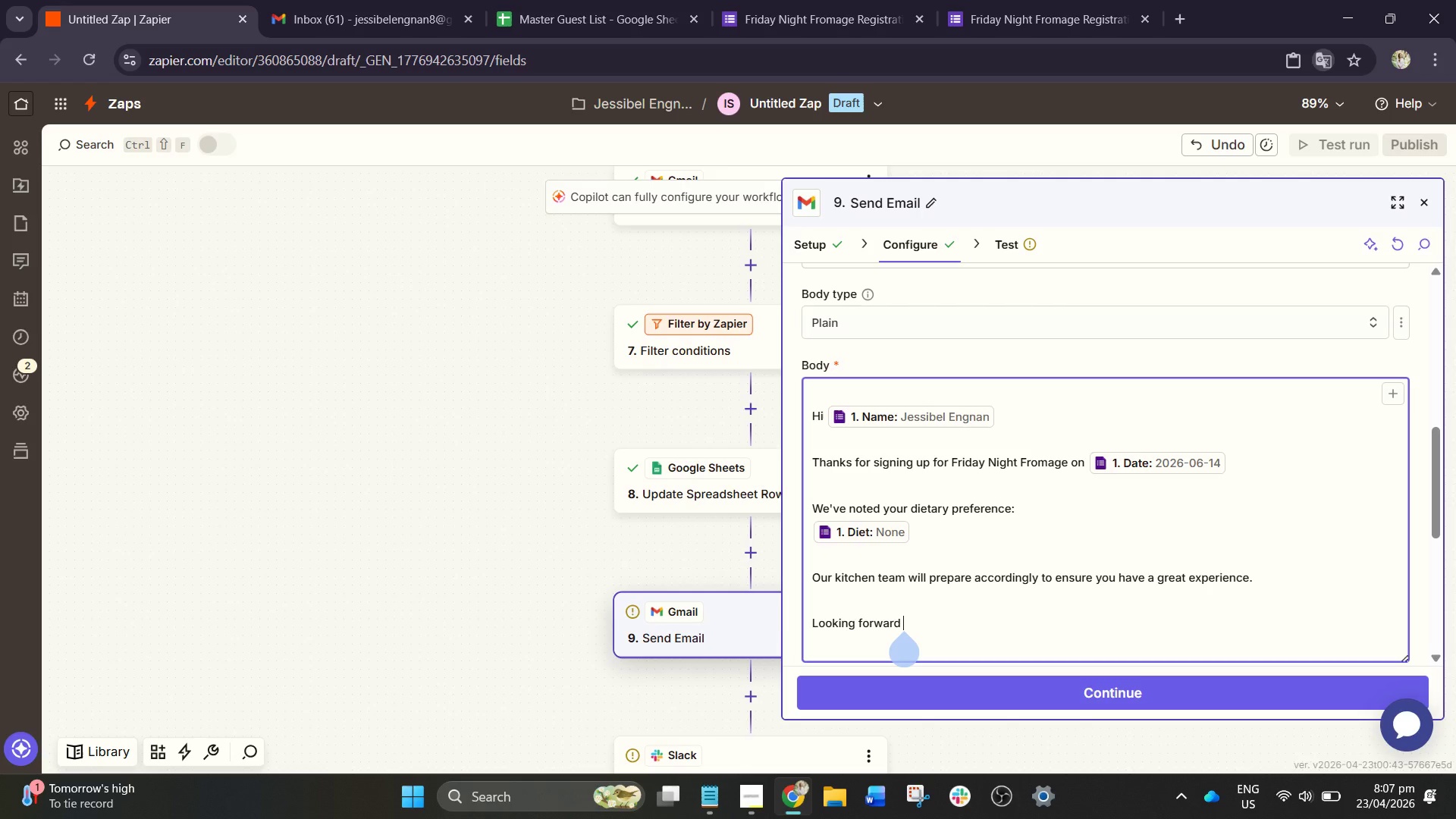 
type(to hosting you!)
 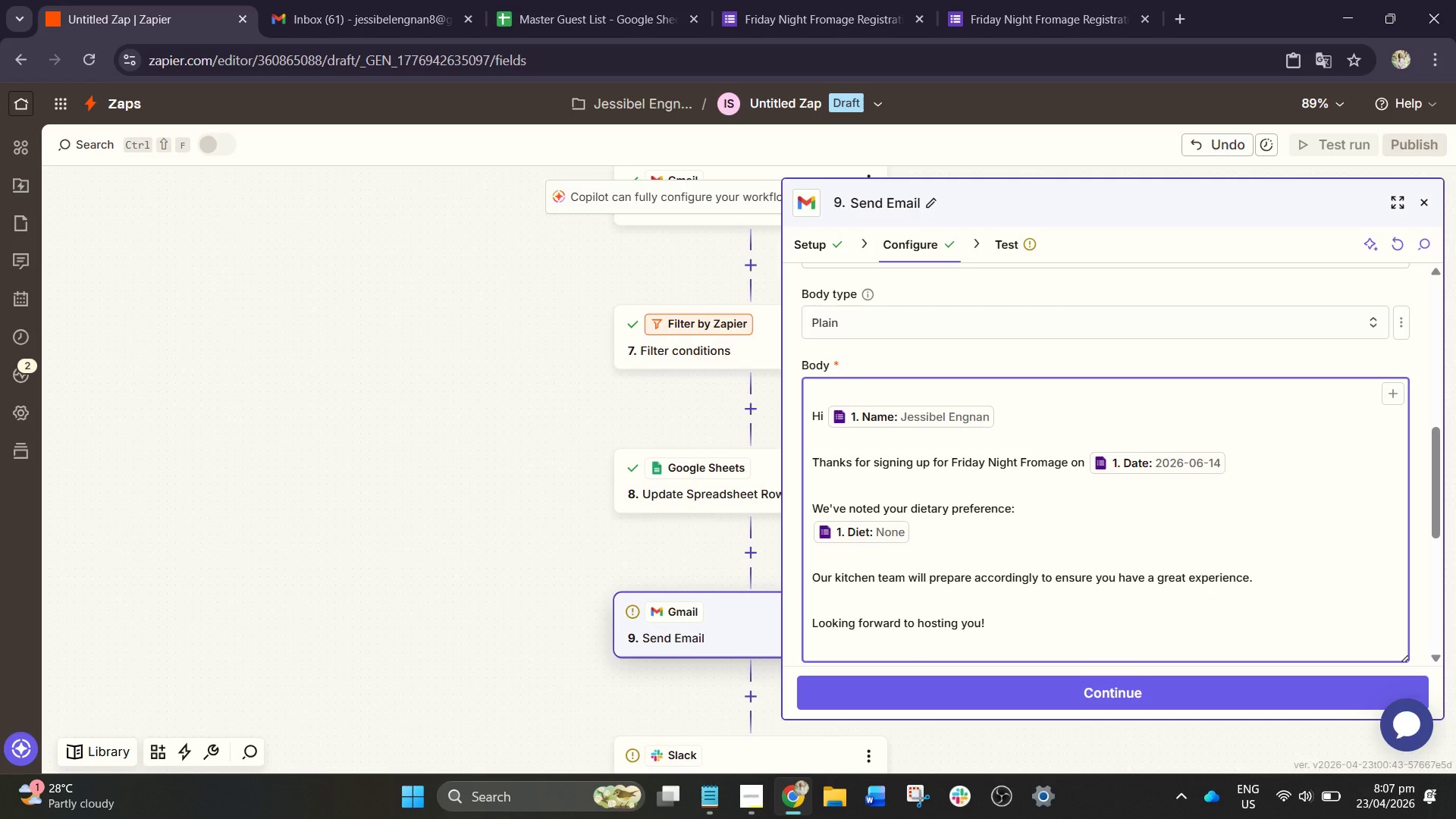 
key(Enter)
 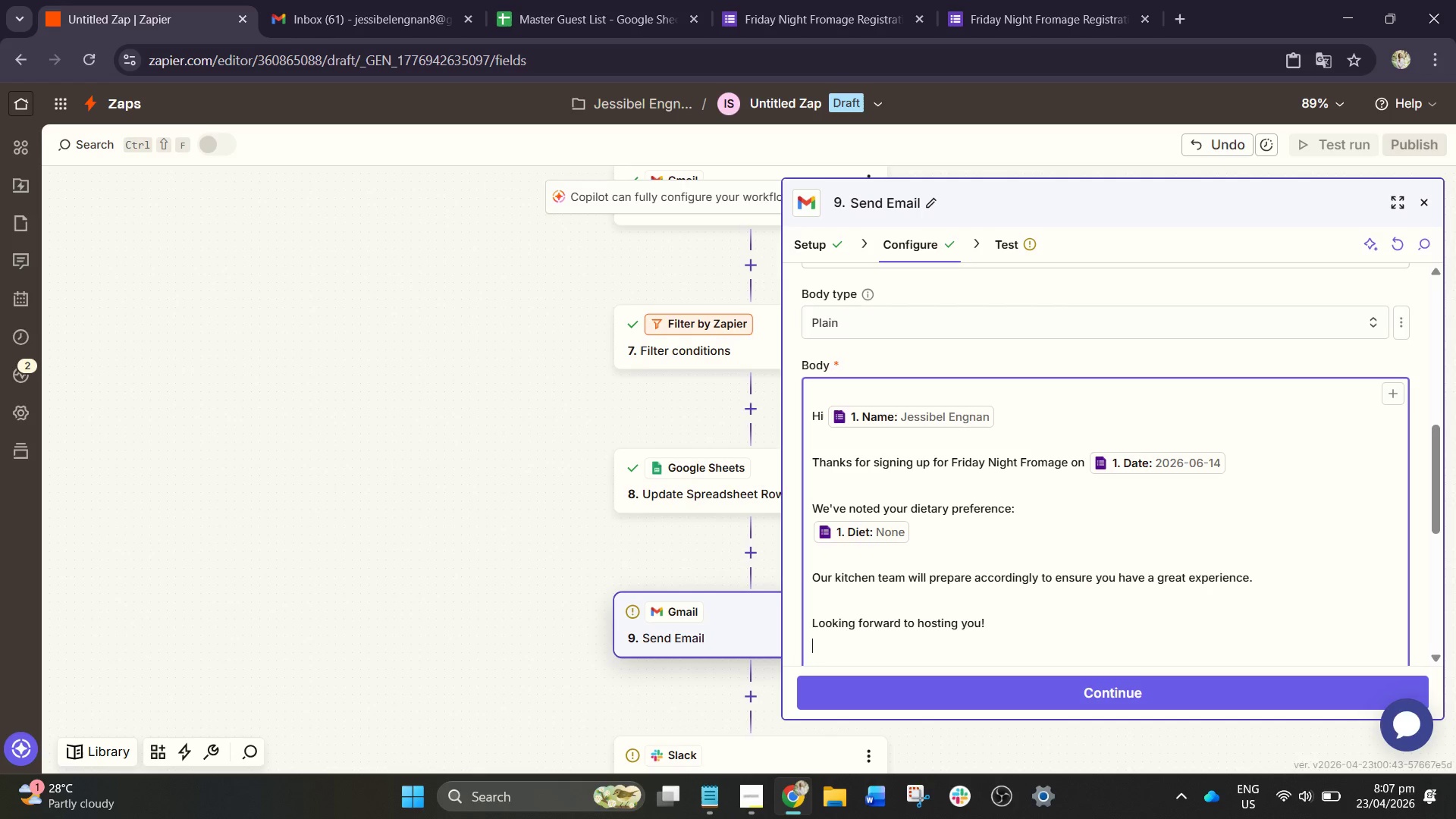 
key(Enter)
 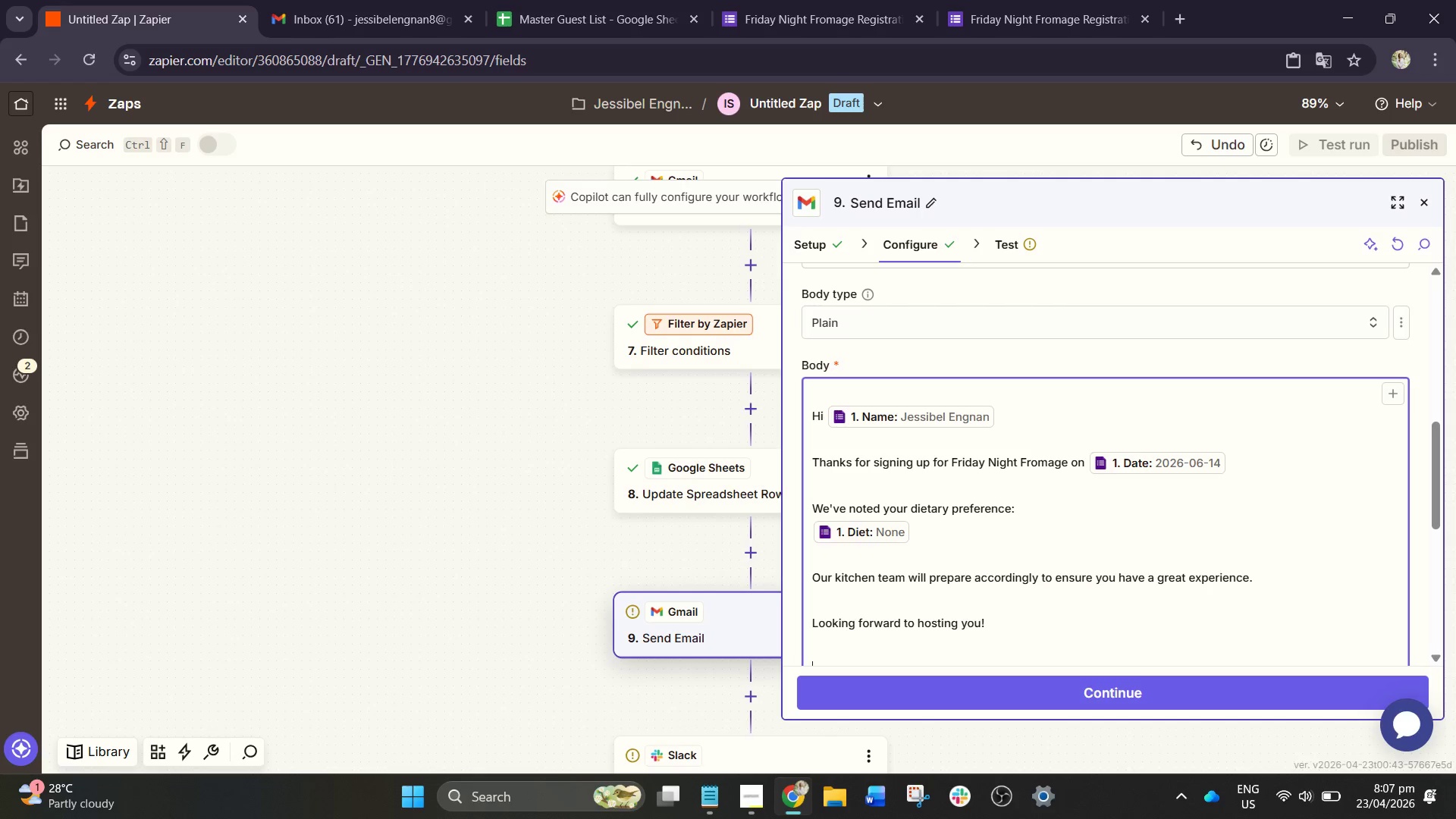 
type(Warm regards,)
 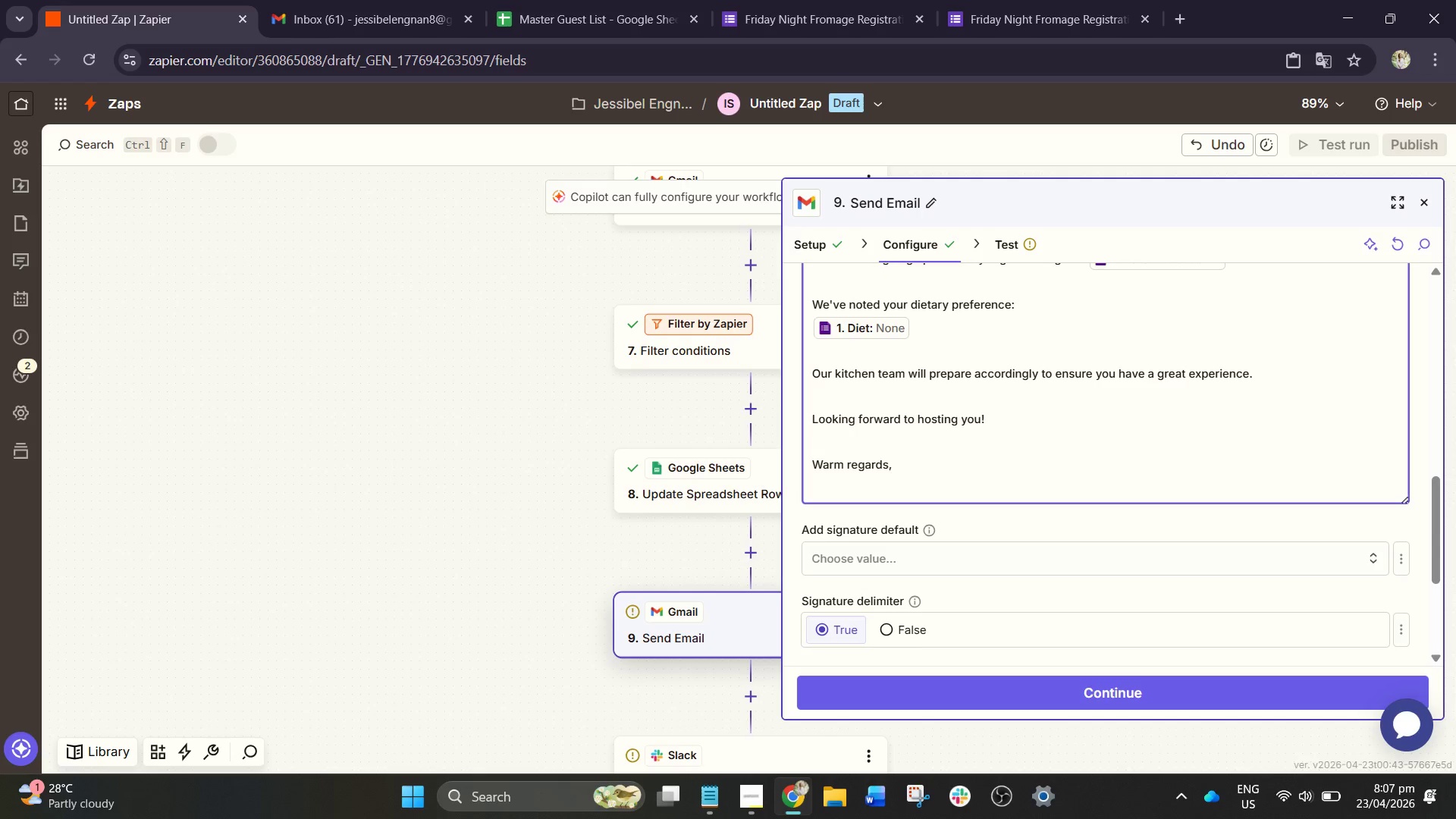 
key(Shift+Enter)
 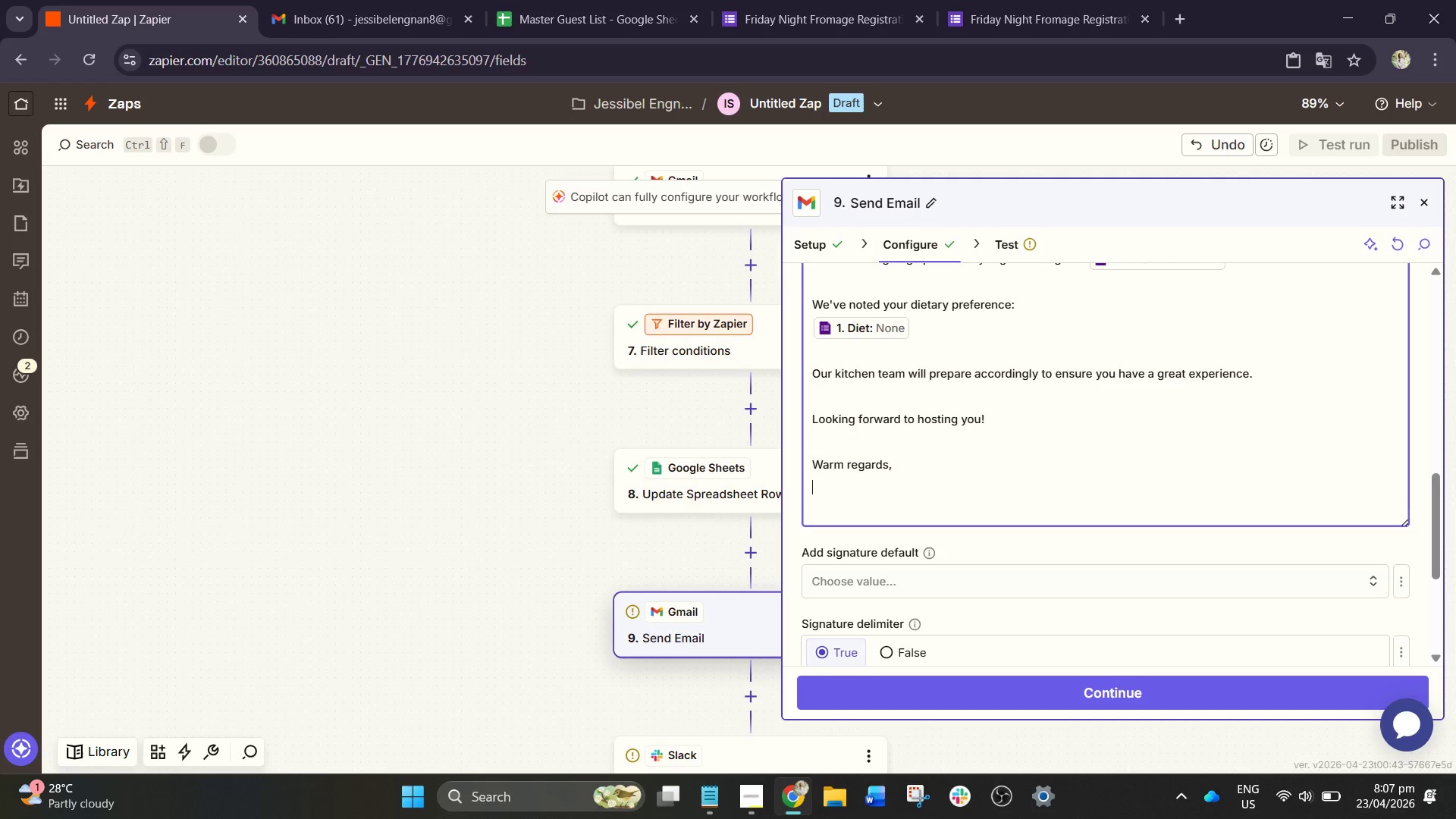 
type(The Curated)
 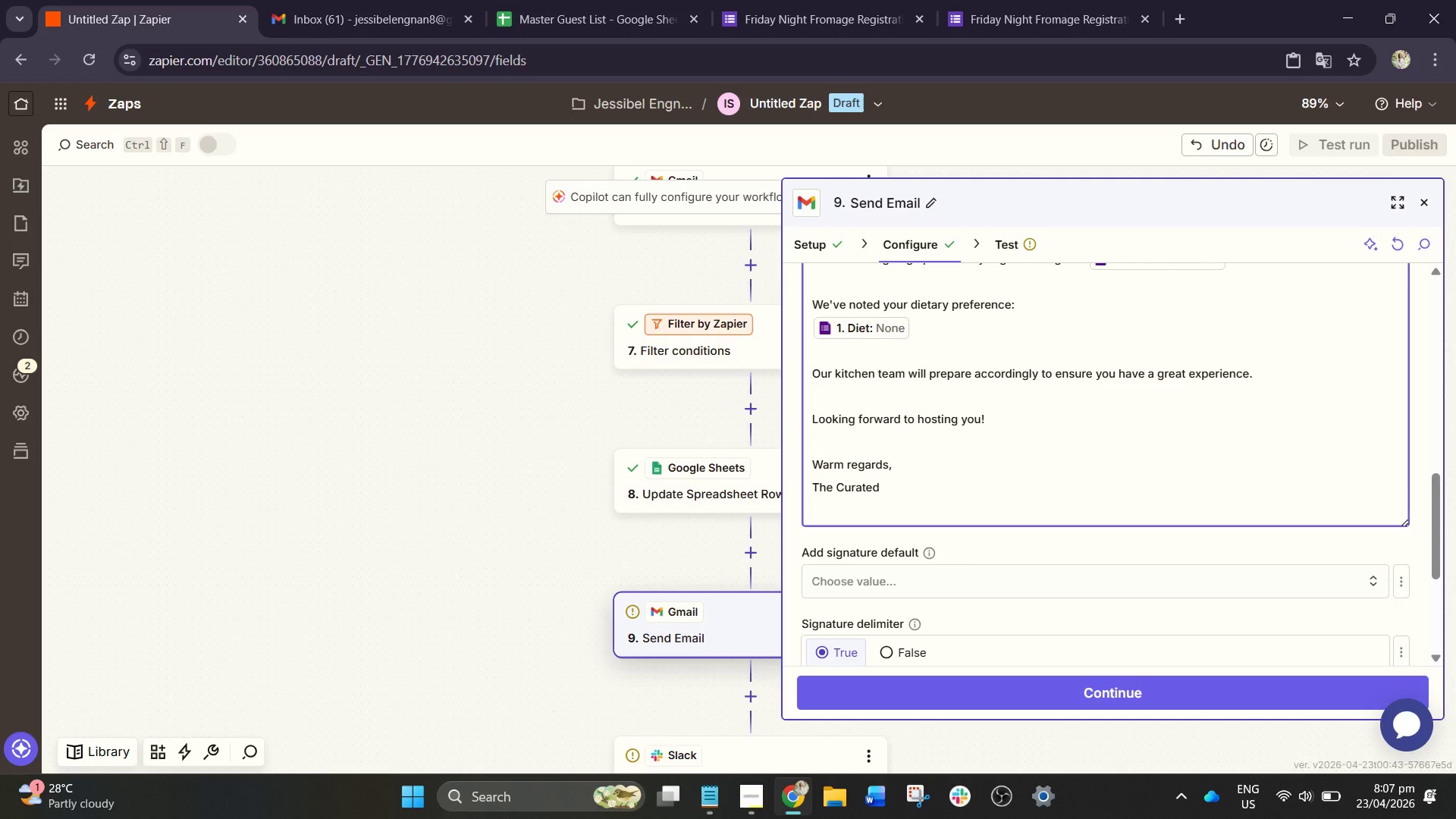 
type( Wheel Team)
 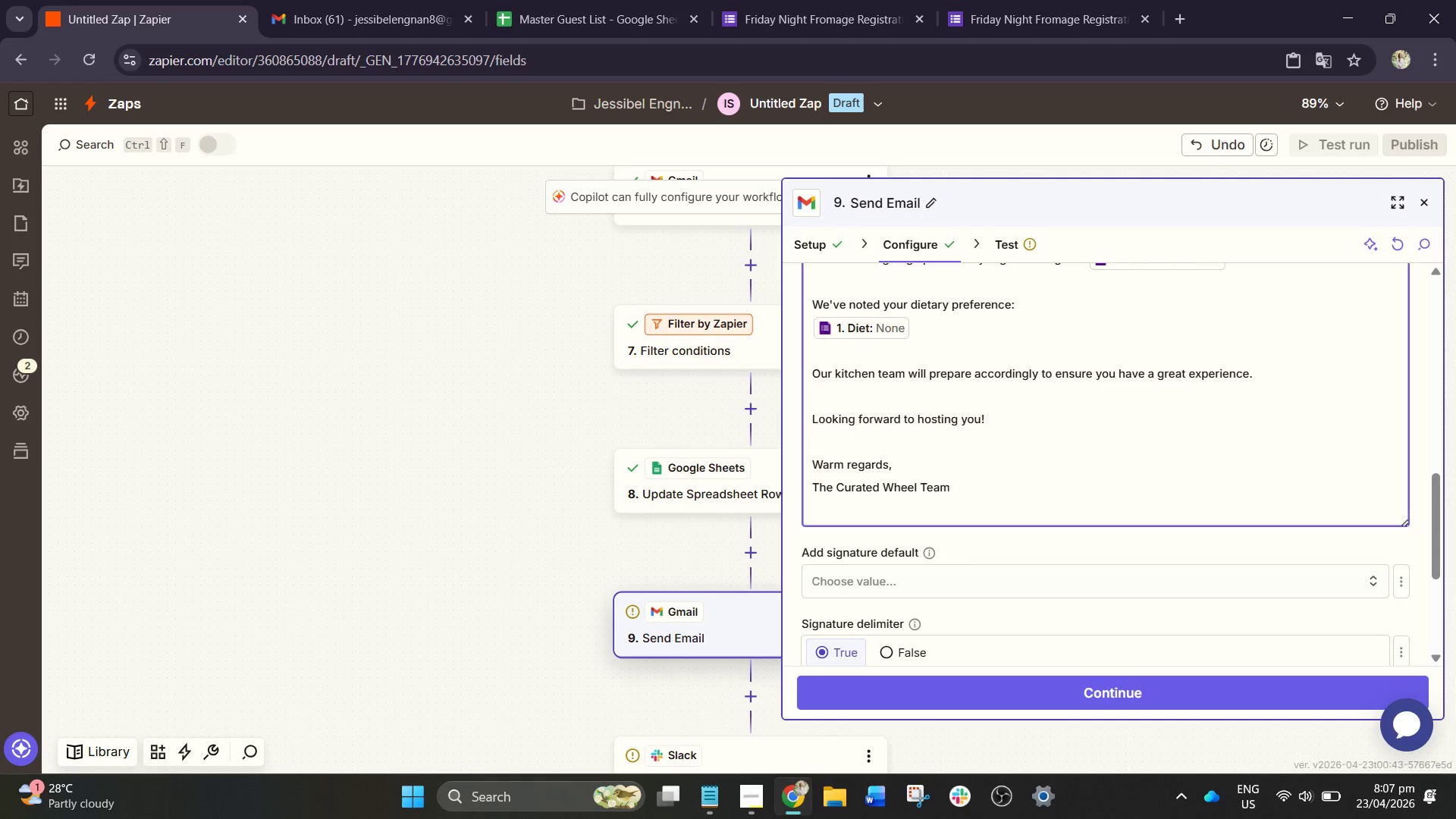 
wait(5.86)
 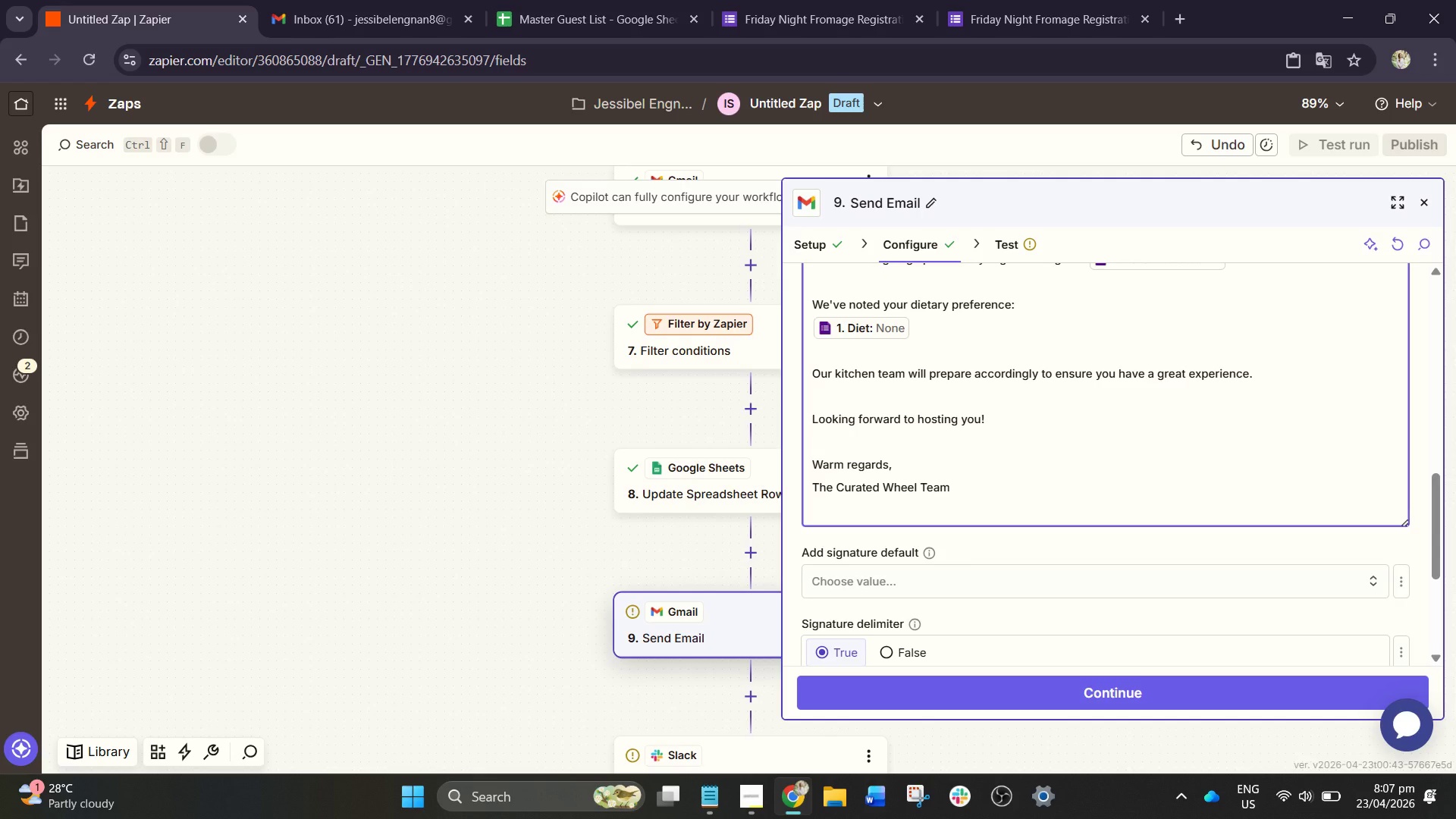 
left_click([958, 696])
 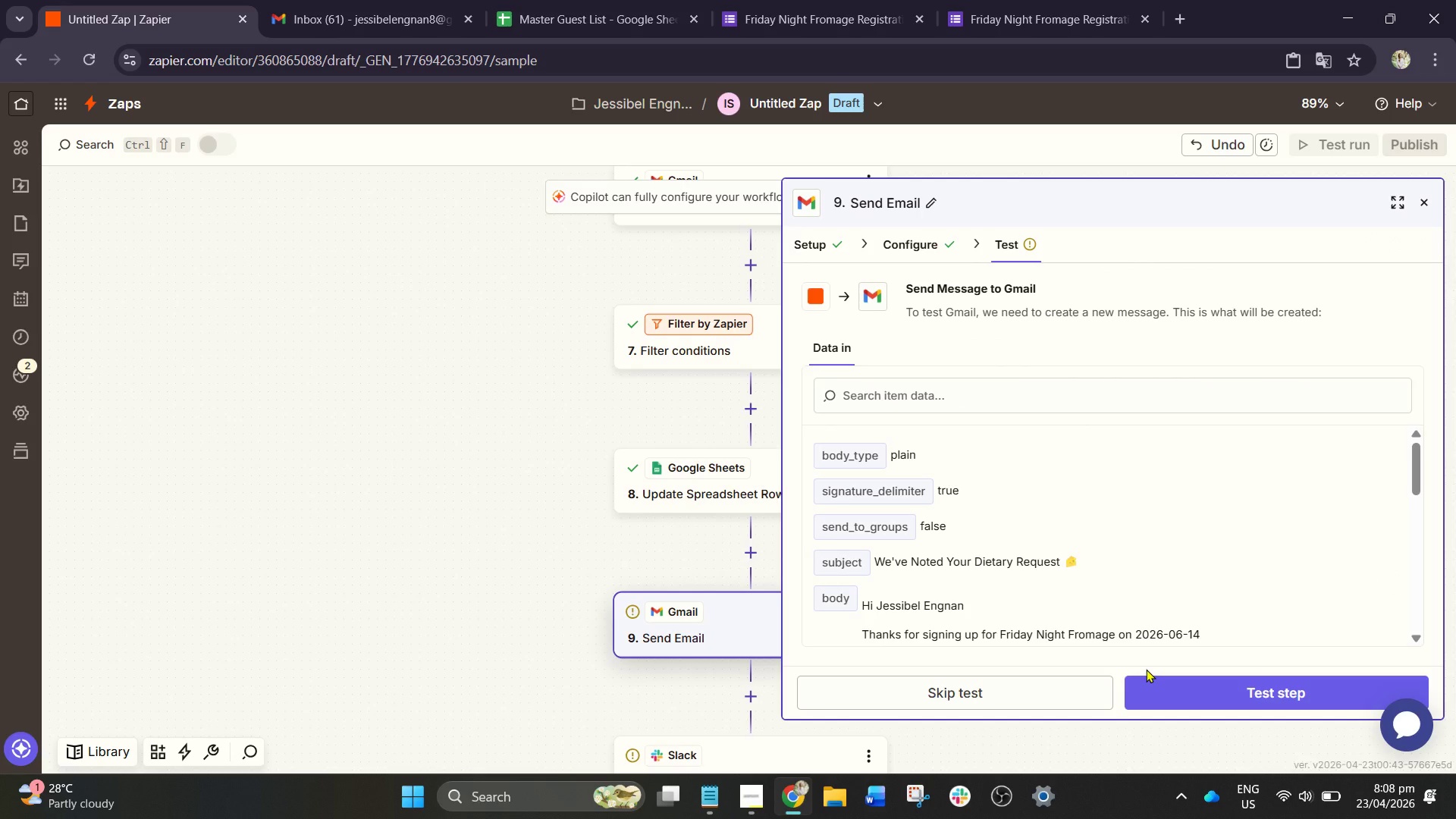 
left_click([1147, 696])
 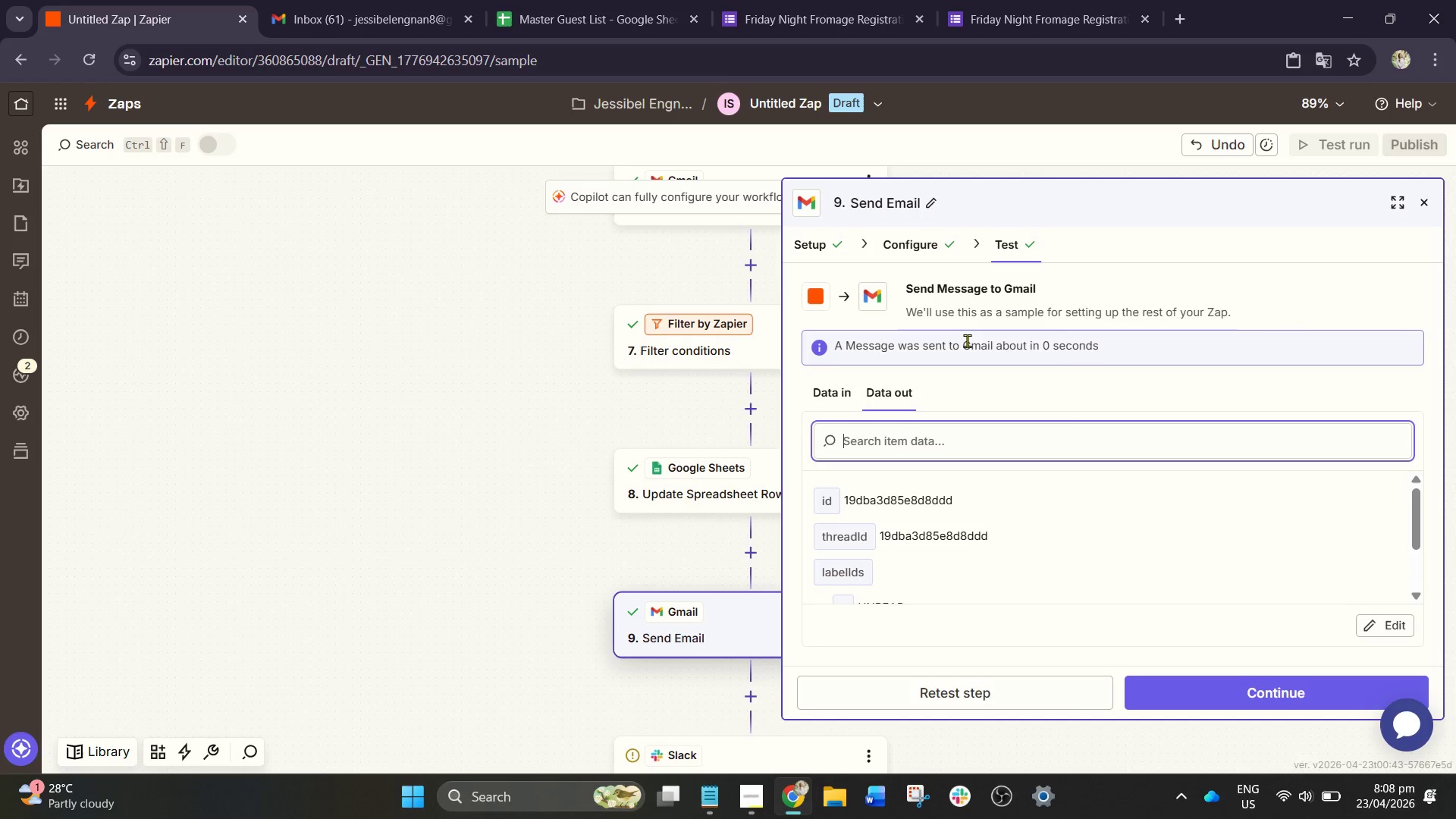 
scroll: coordinate [1107, 629], scroll_direction: down, amount: 8.0
 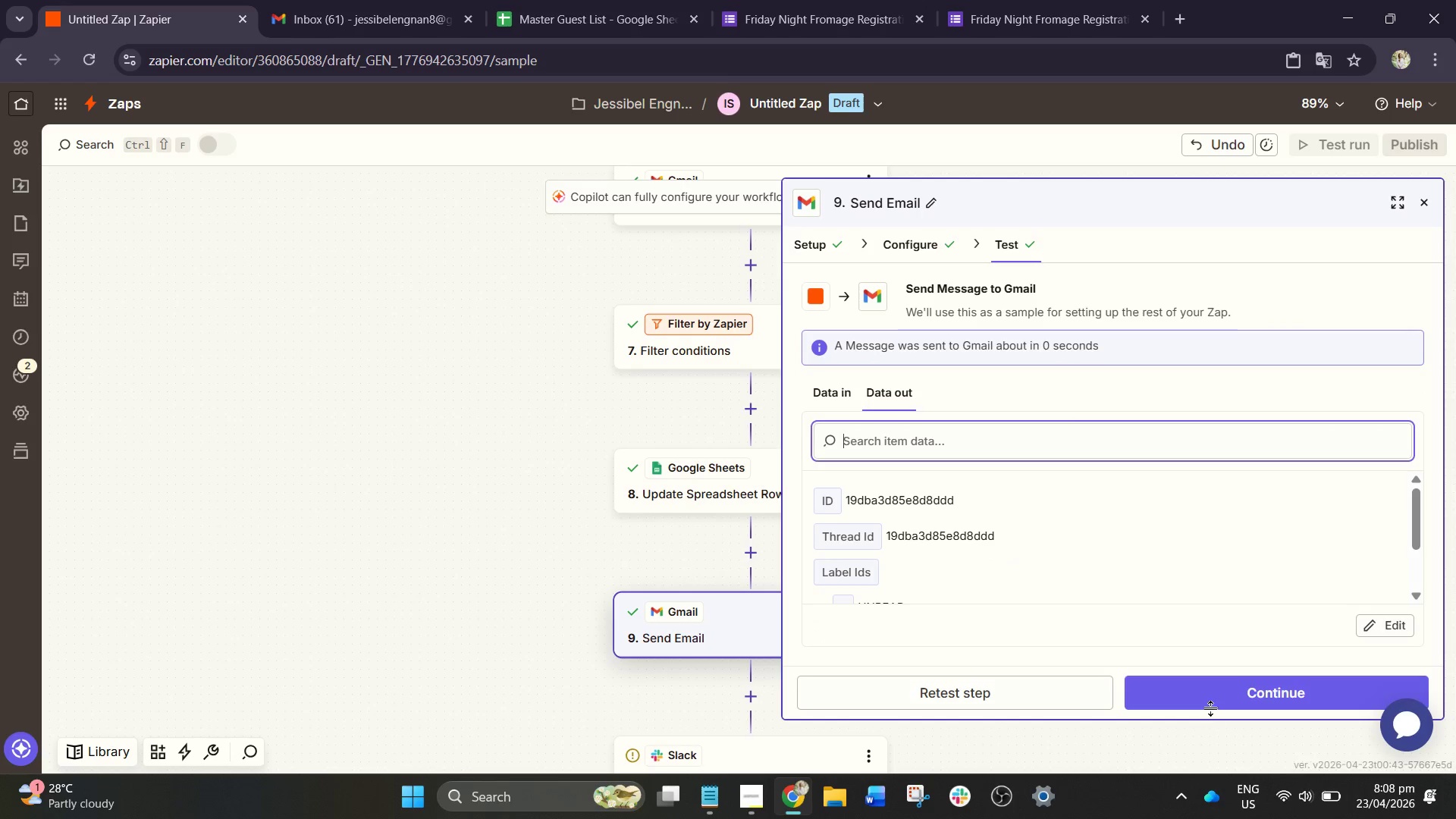 
left_click([1211, 704])
 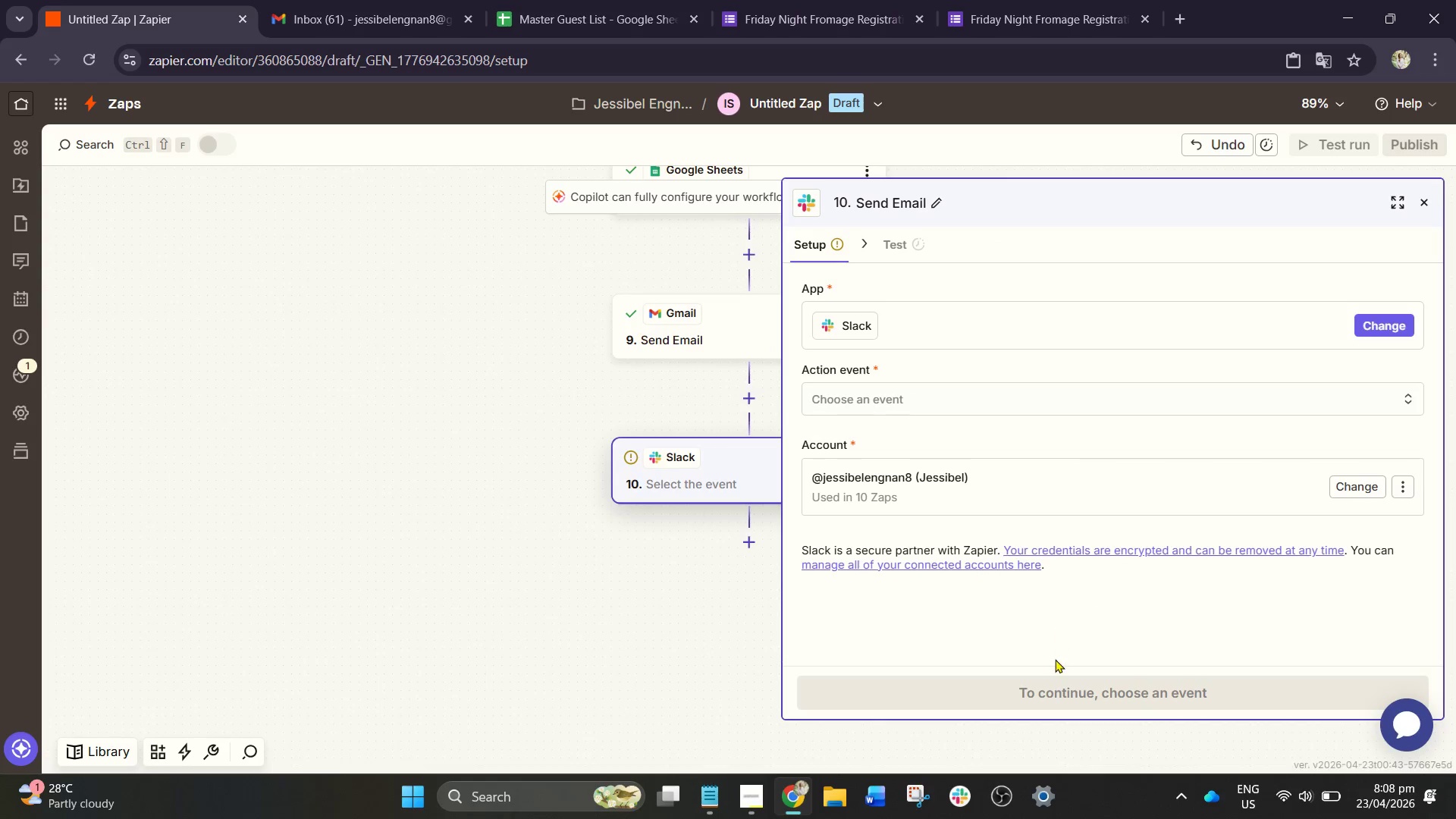 
wait(5.97)
 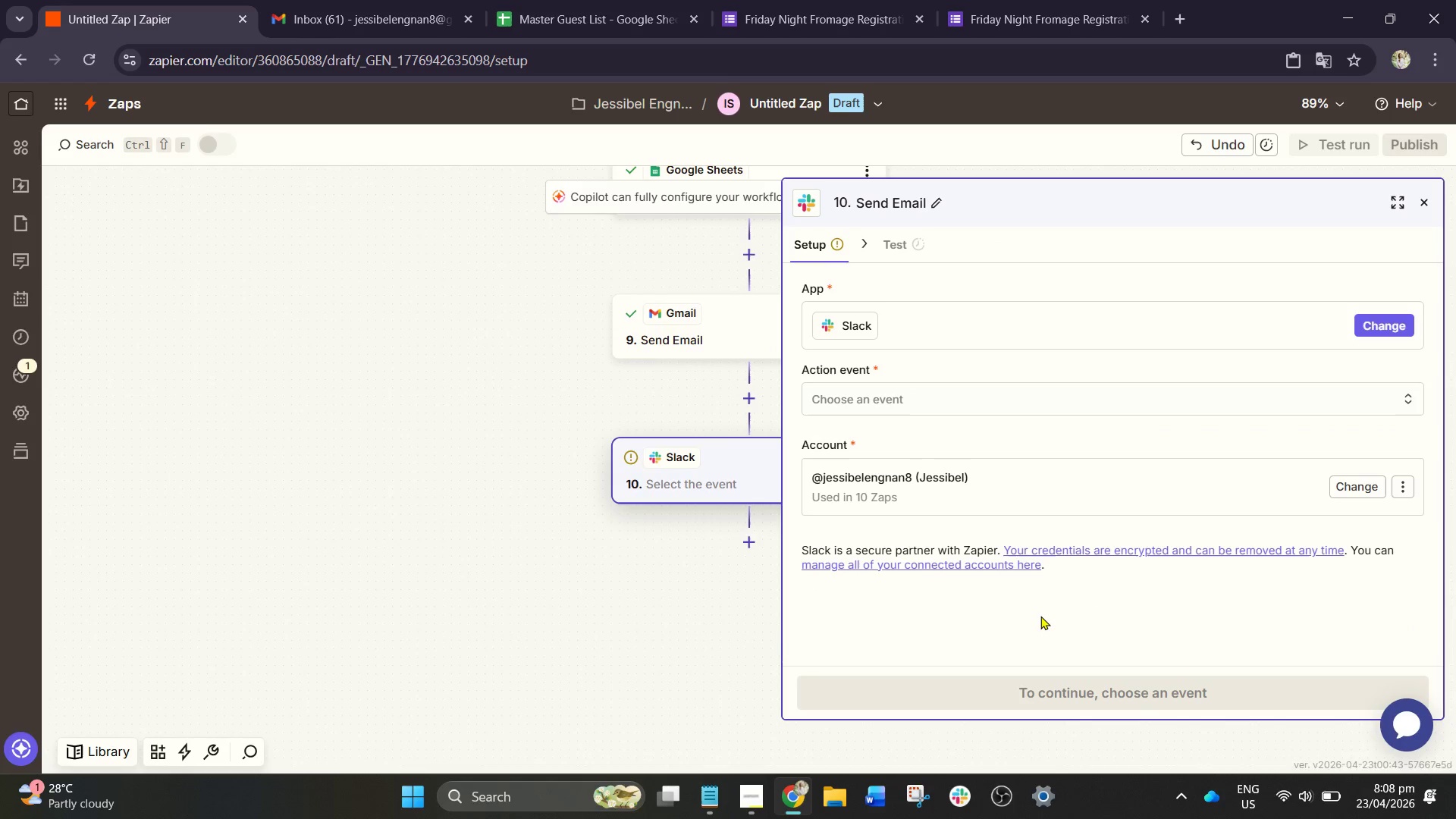 
left_click([944, 399])
 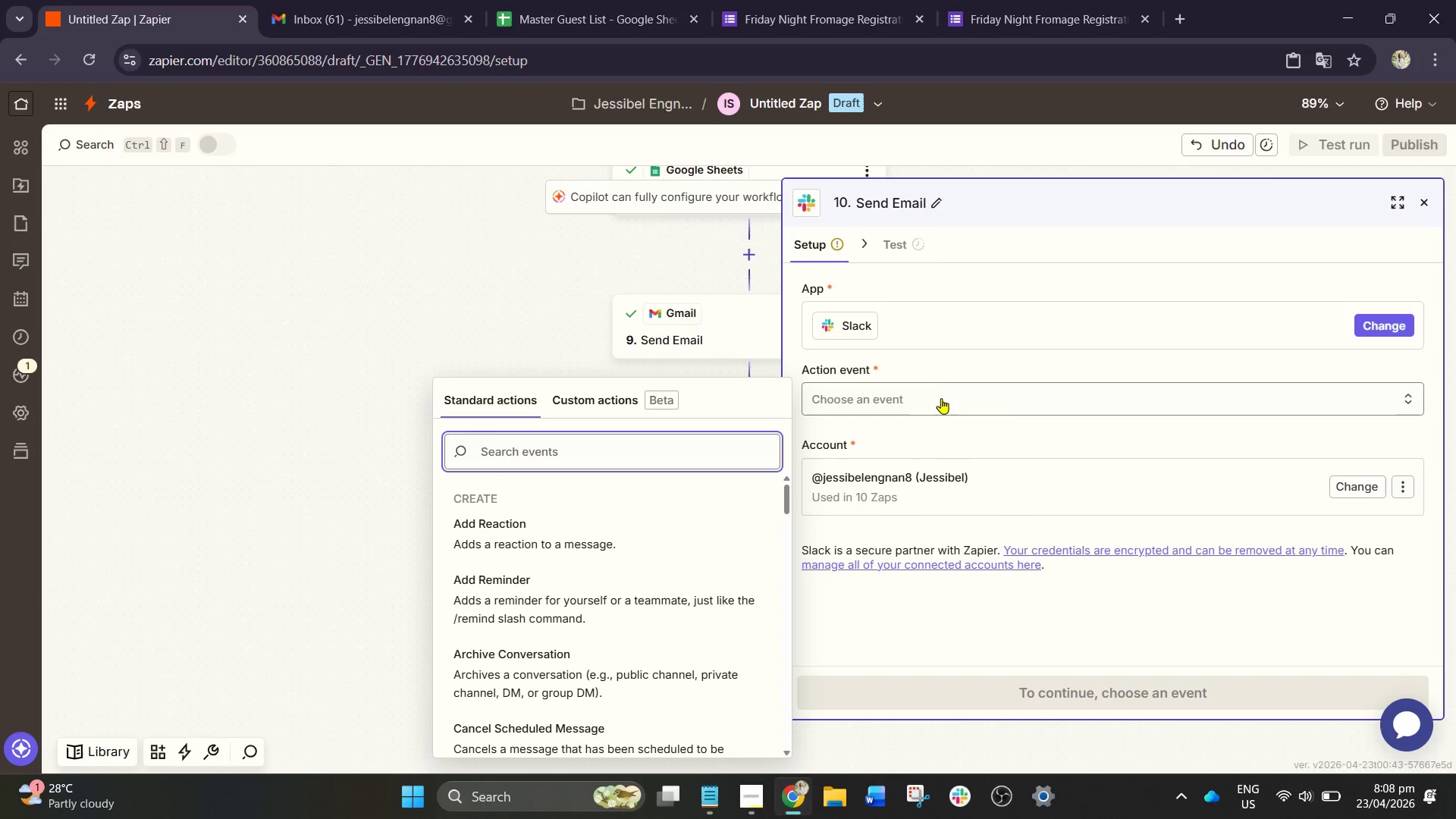 
type(send)
 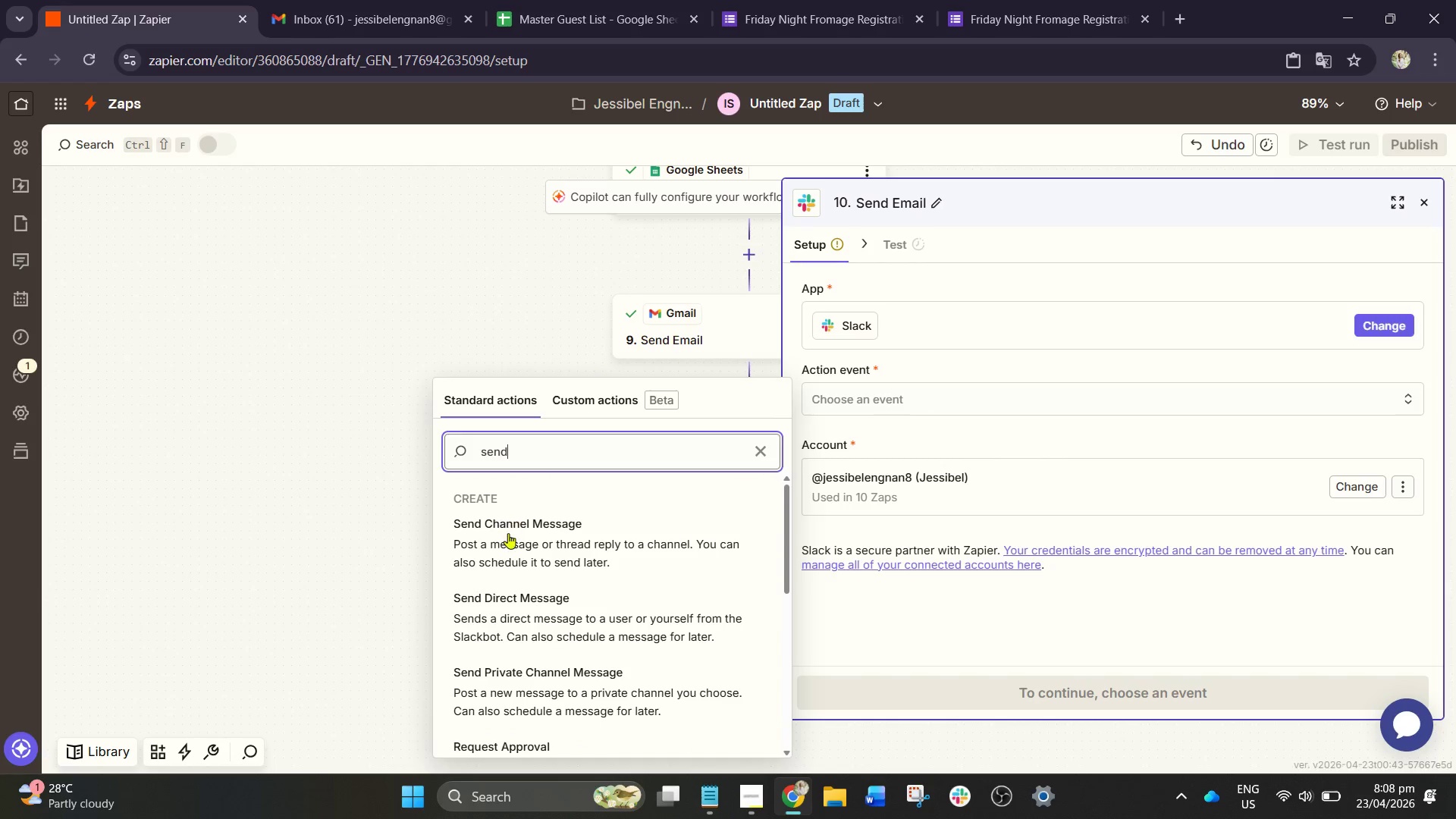 
left_click([510, 535])
 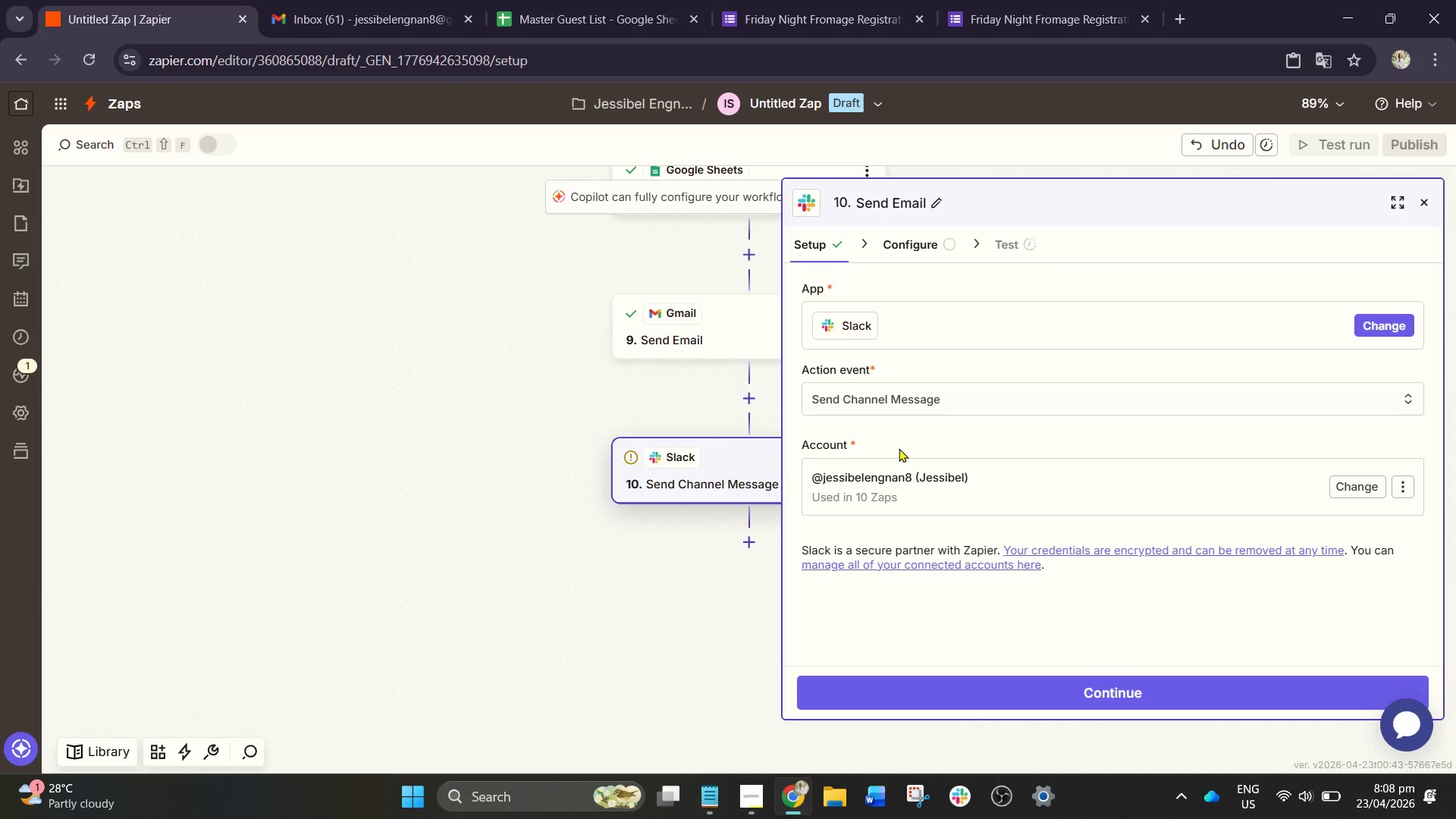 
wait(13.06)
 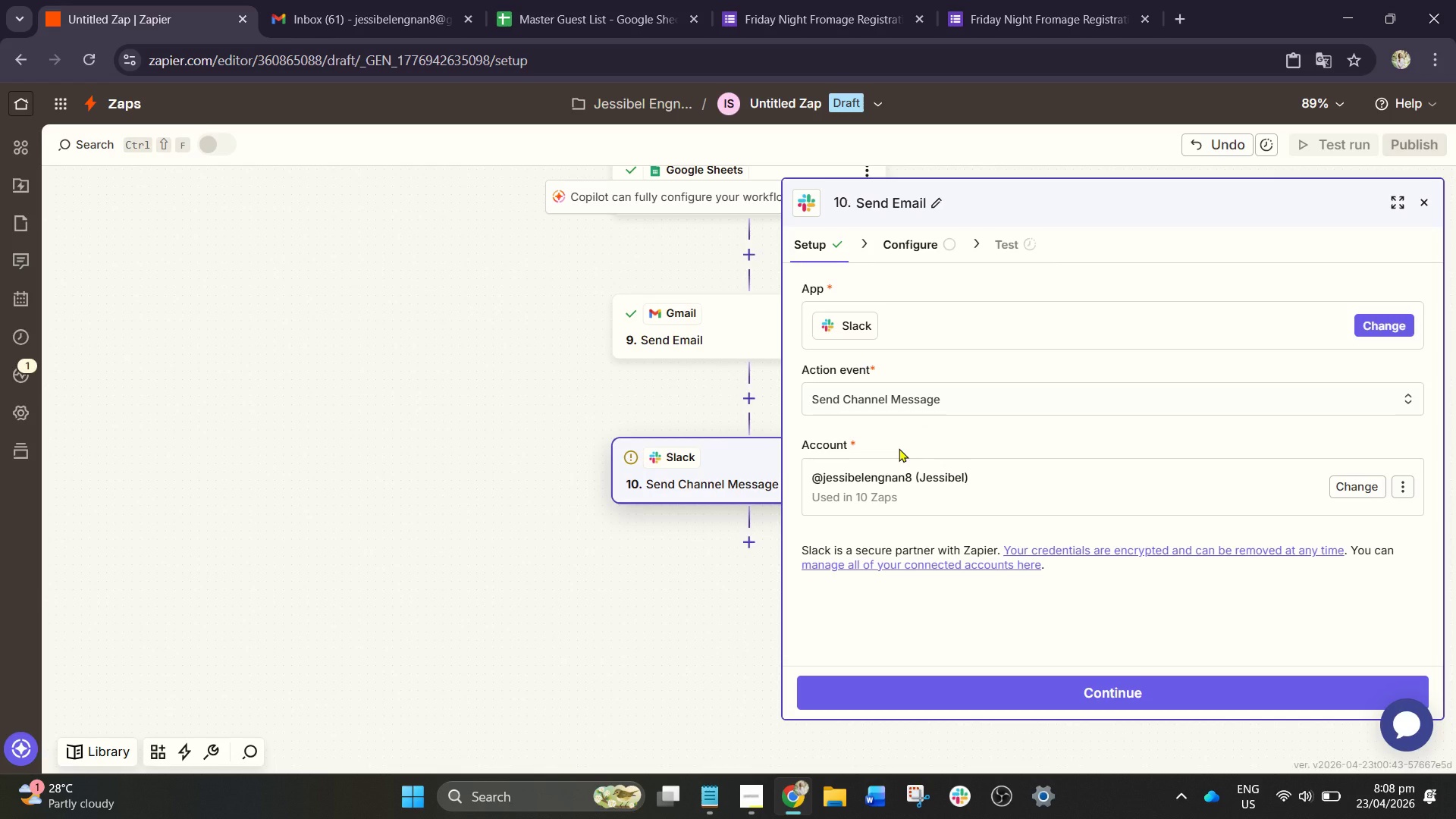 
left_click([948, 789])
 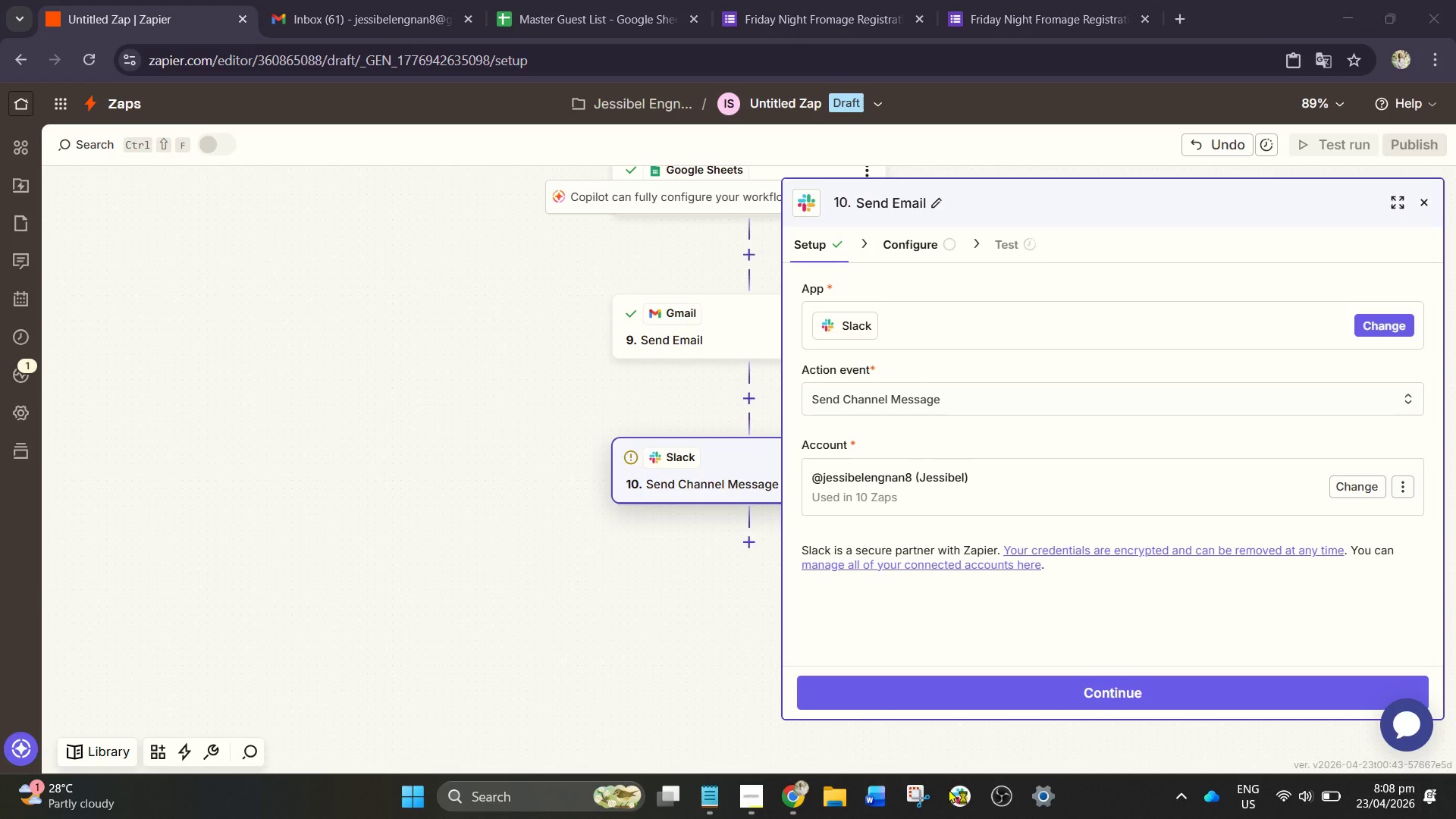 
key(Unknown)
 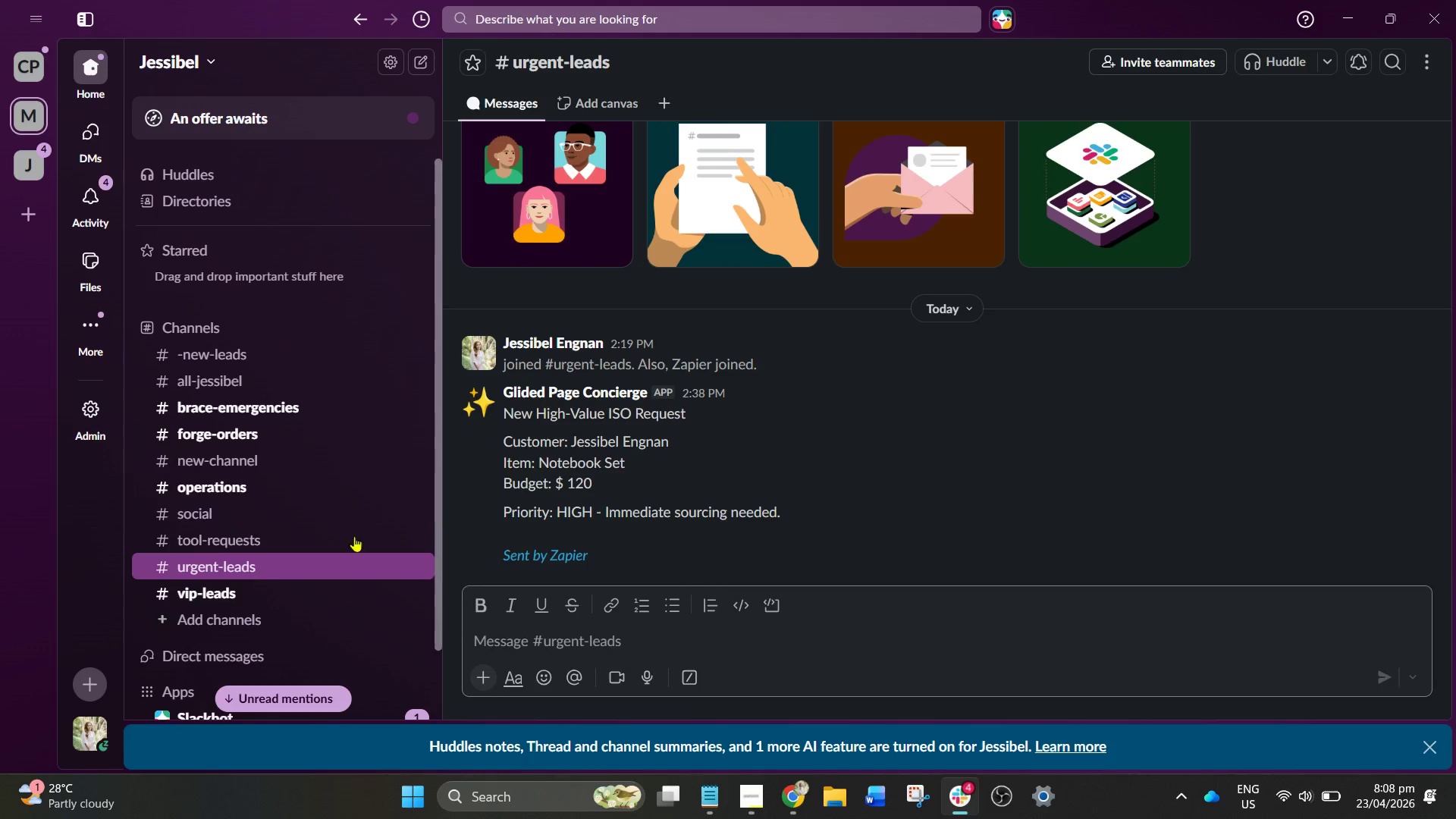 
mouse_move([184, 327])
 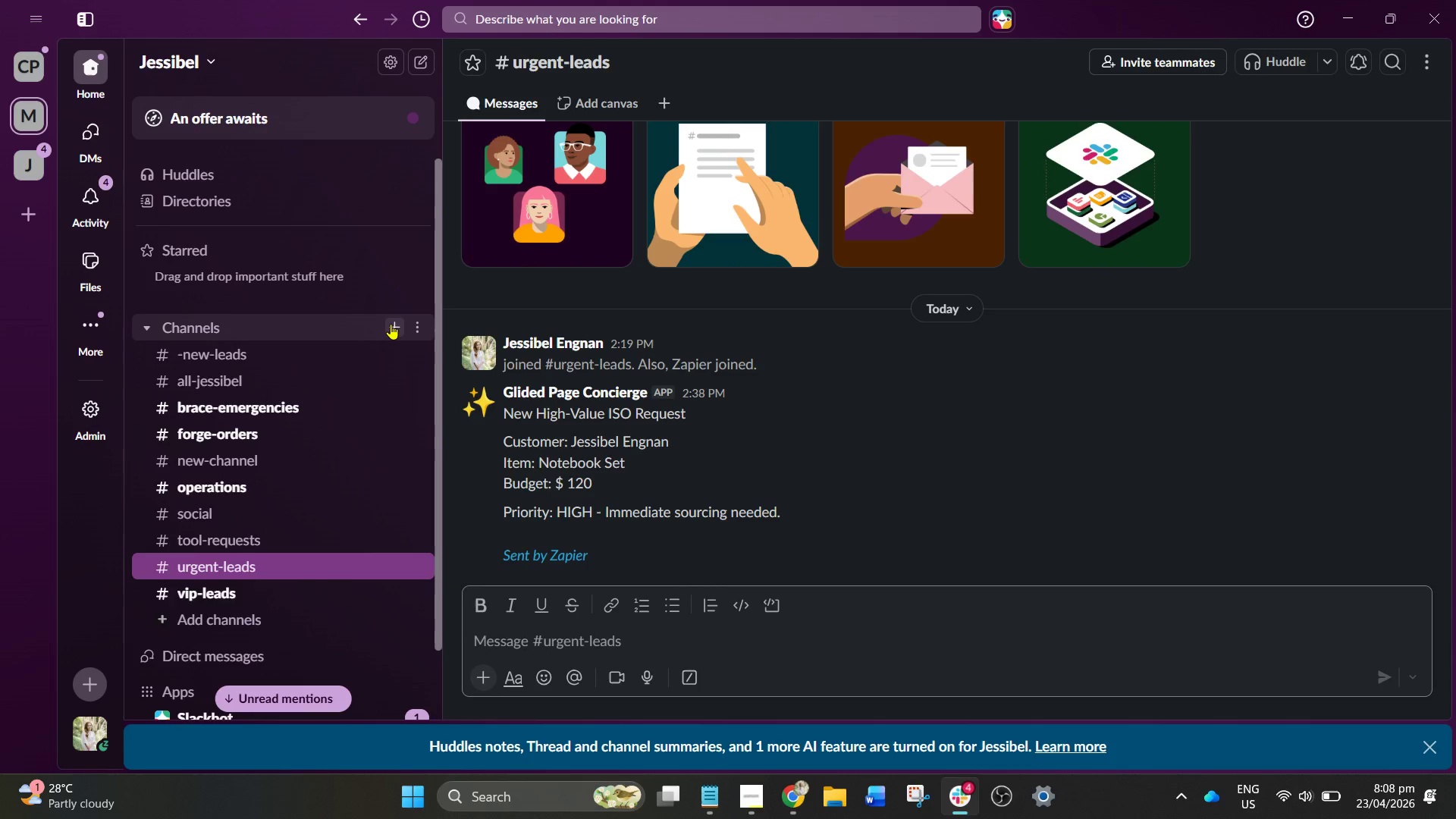 
left_click([392, 324])
 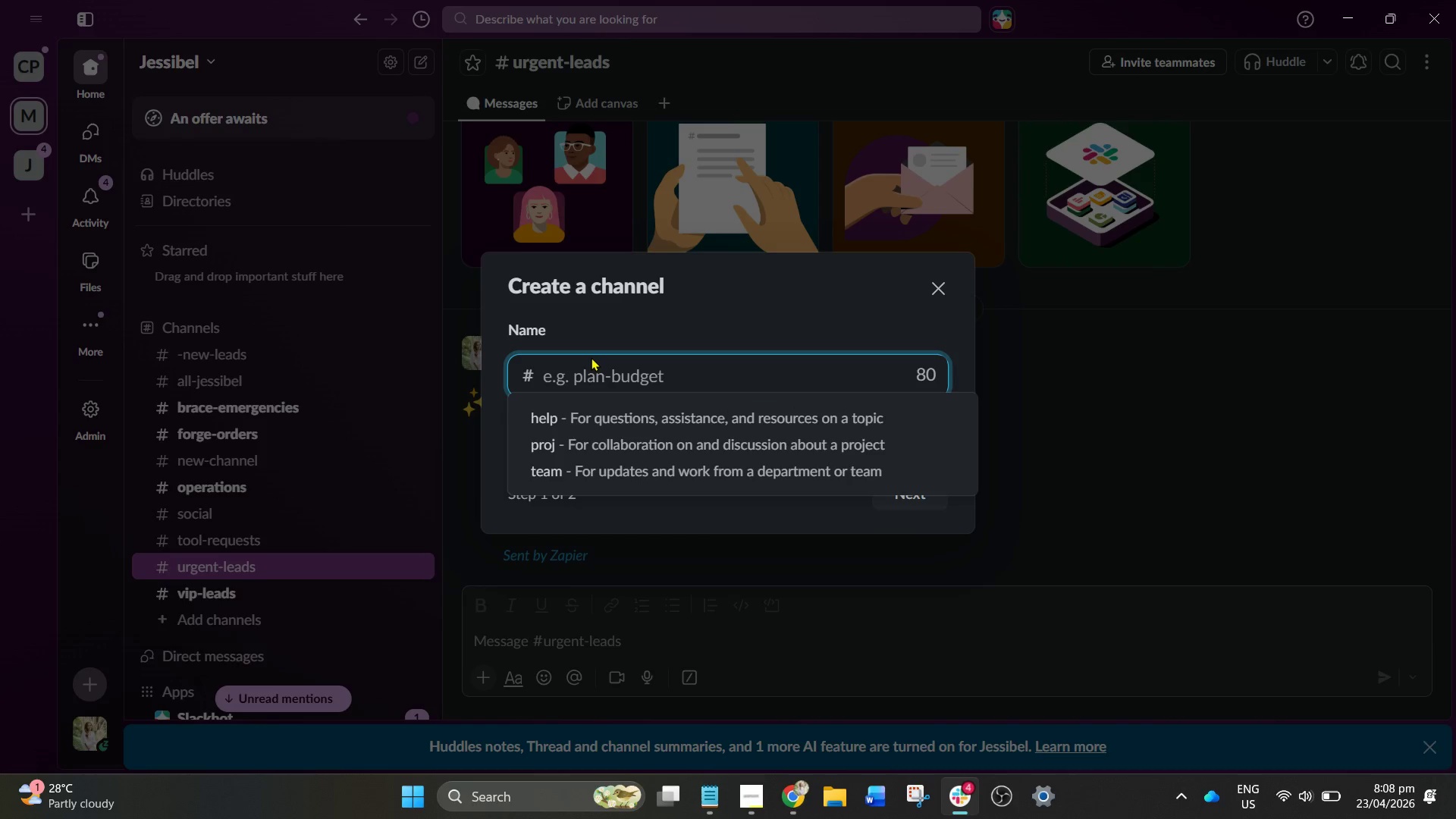 
type(ki)
 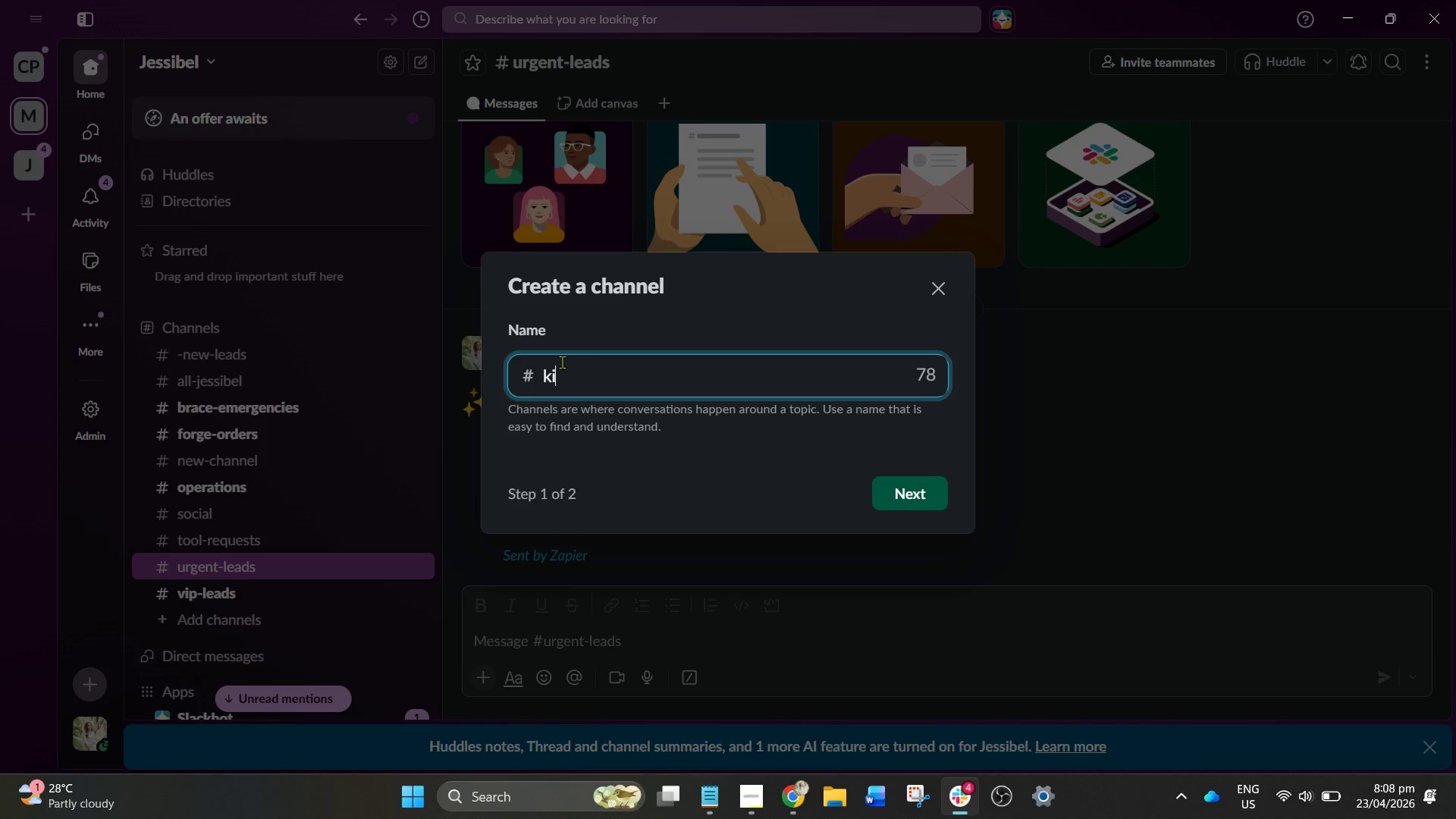 
type(tchen-prep)
 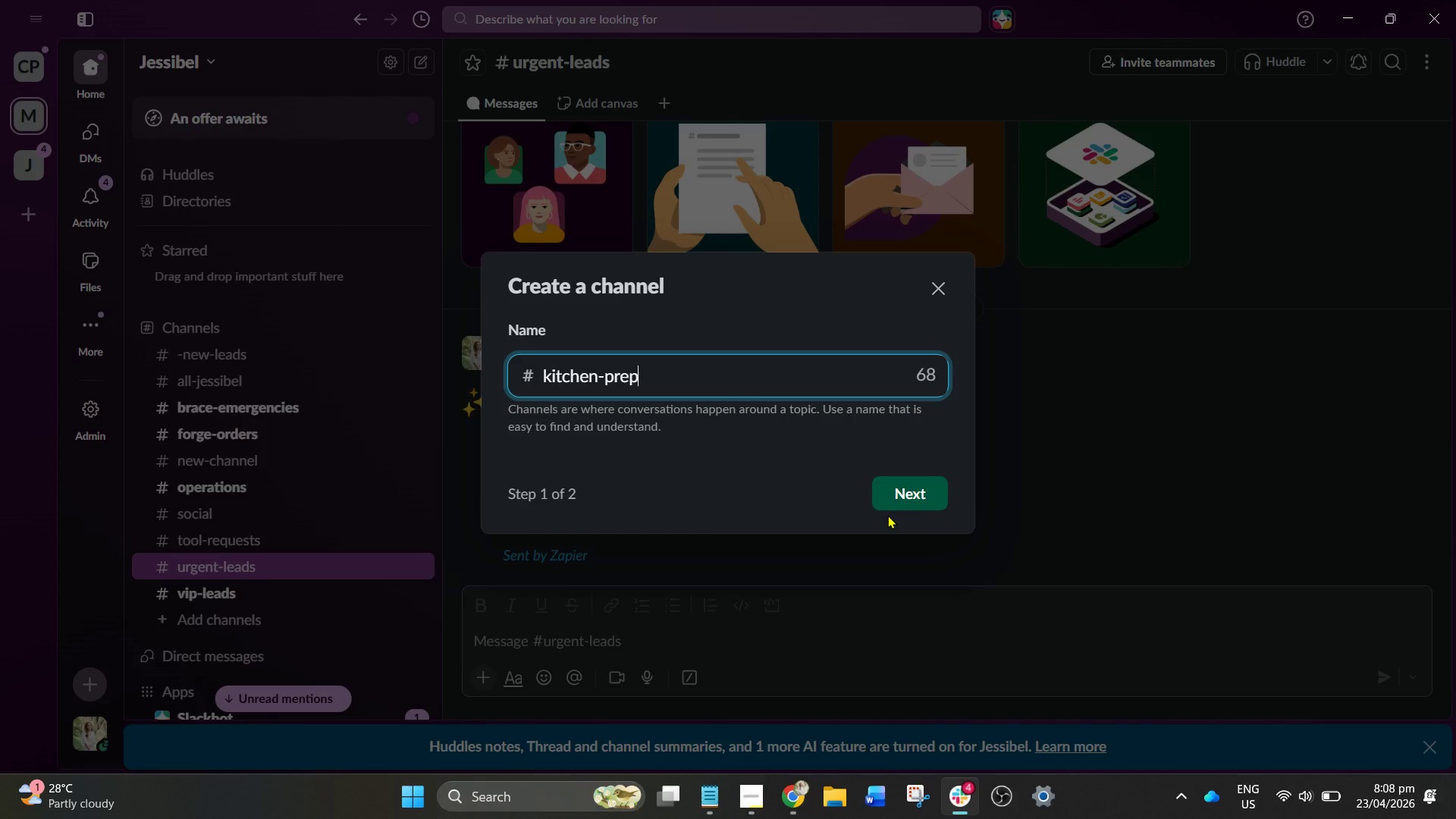 
left_click([921, 500])
 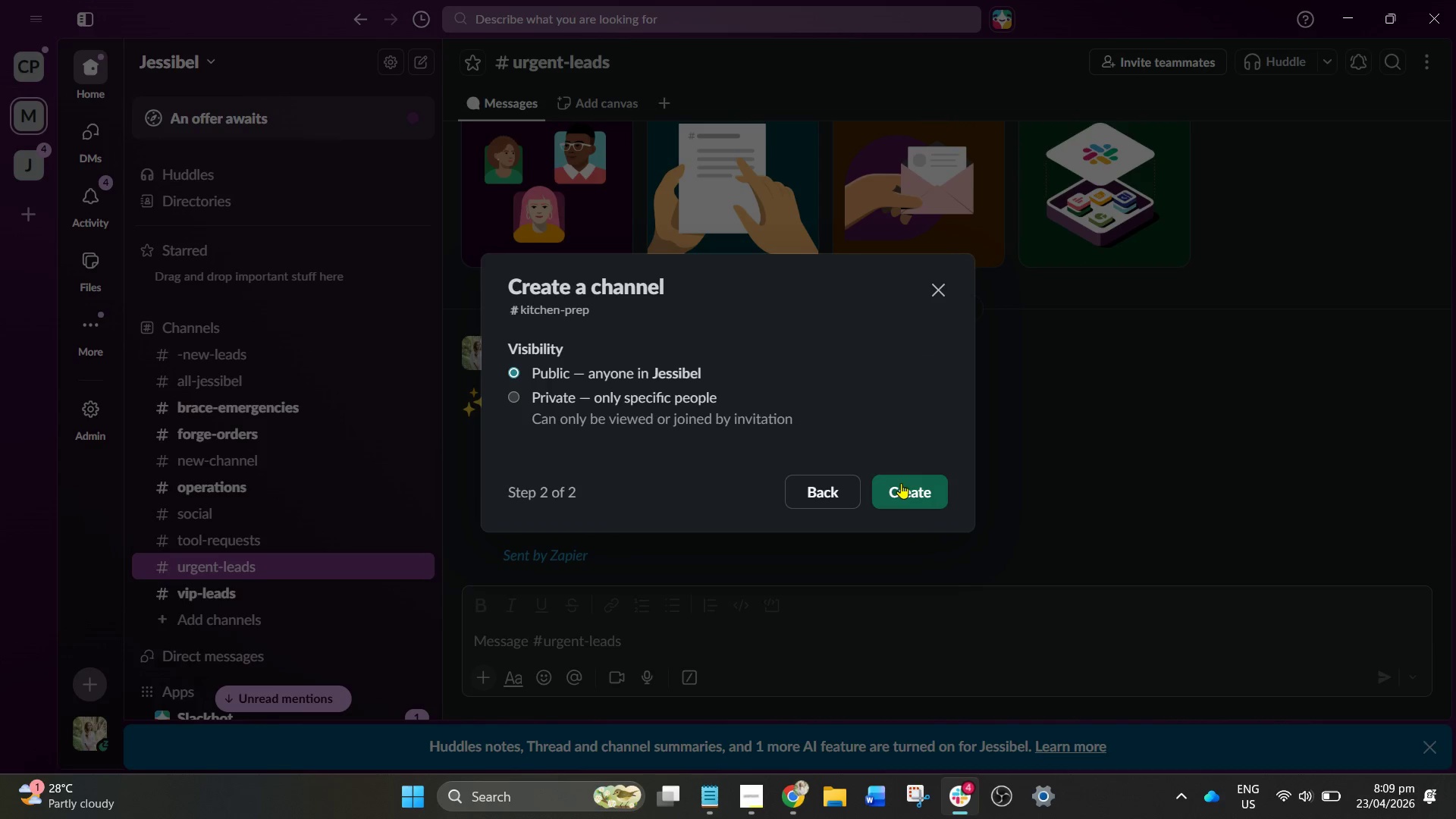 
left_click([896, 492])
 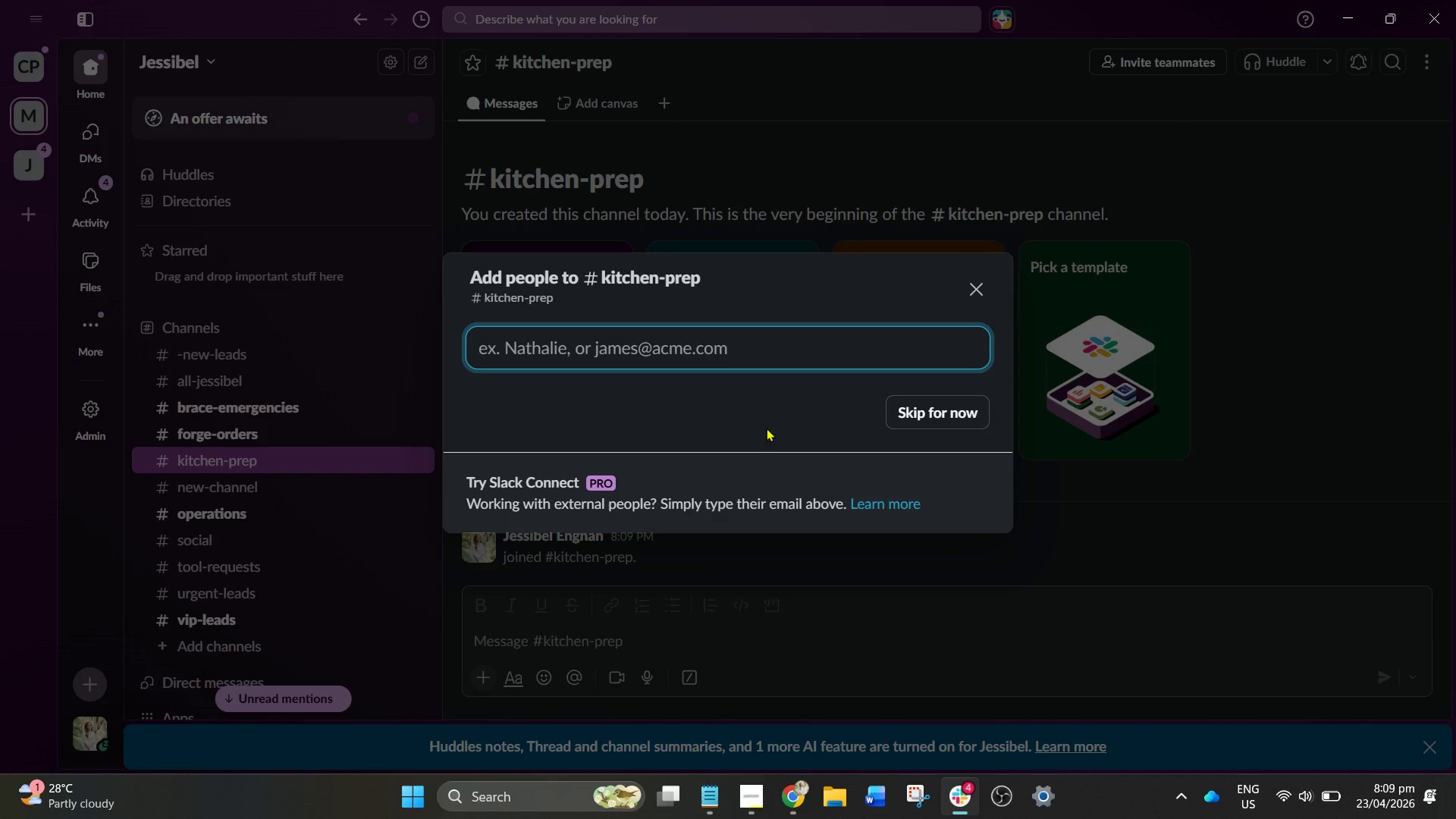 
wait(9.95)
 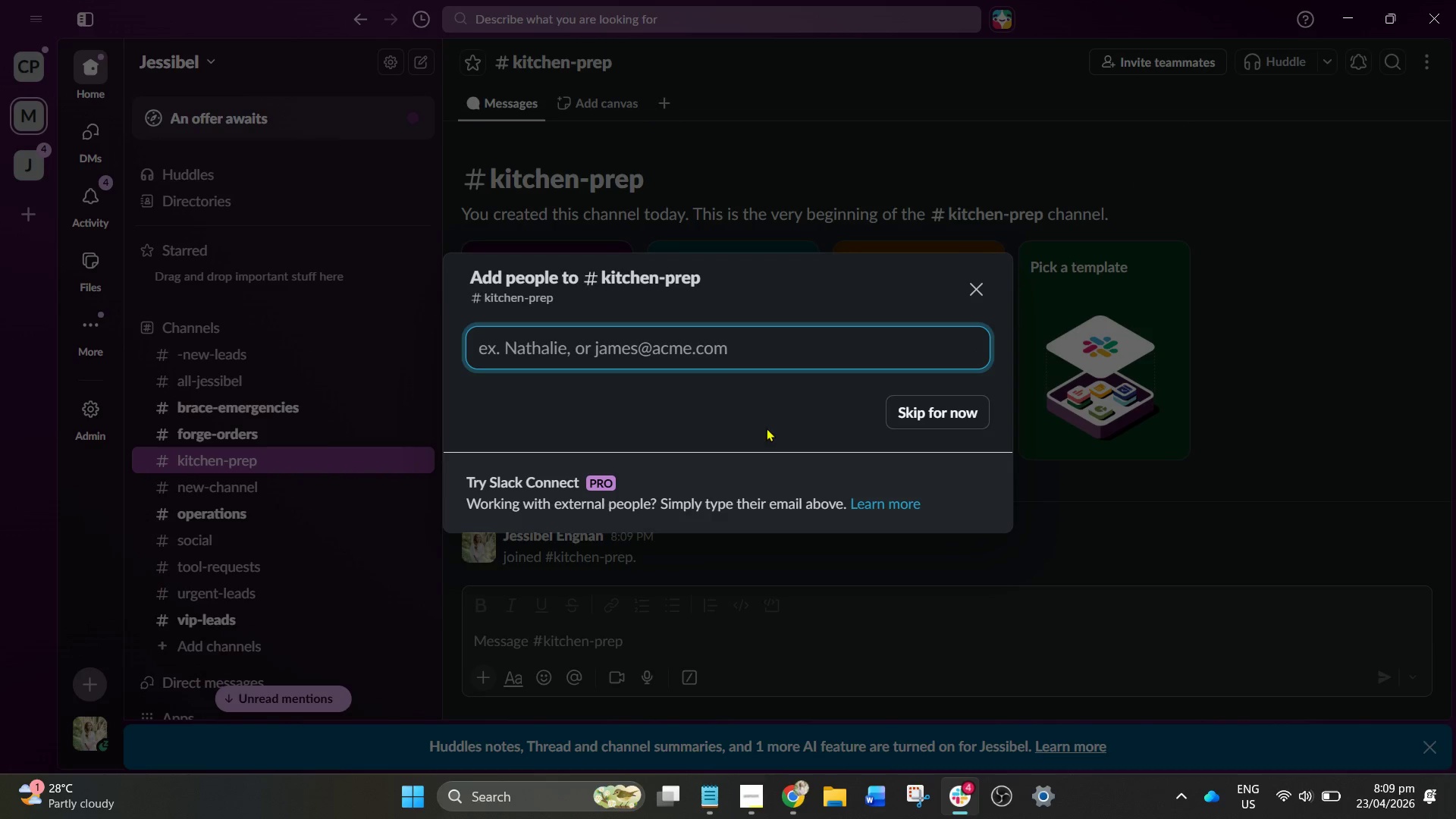 
left_click([800, 791])
 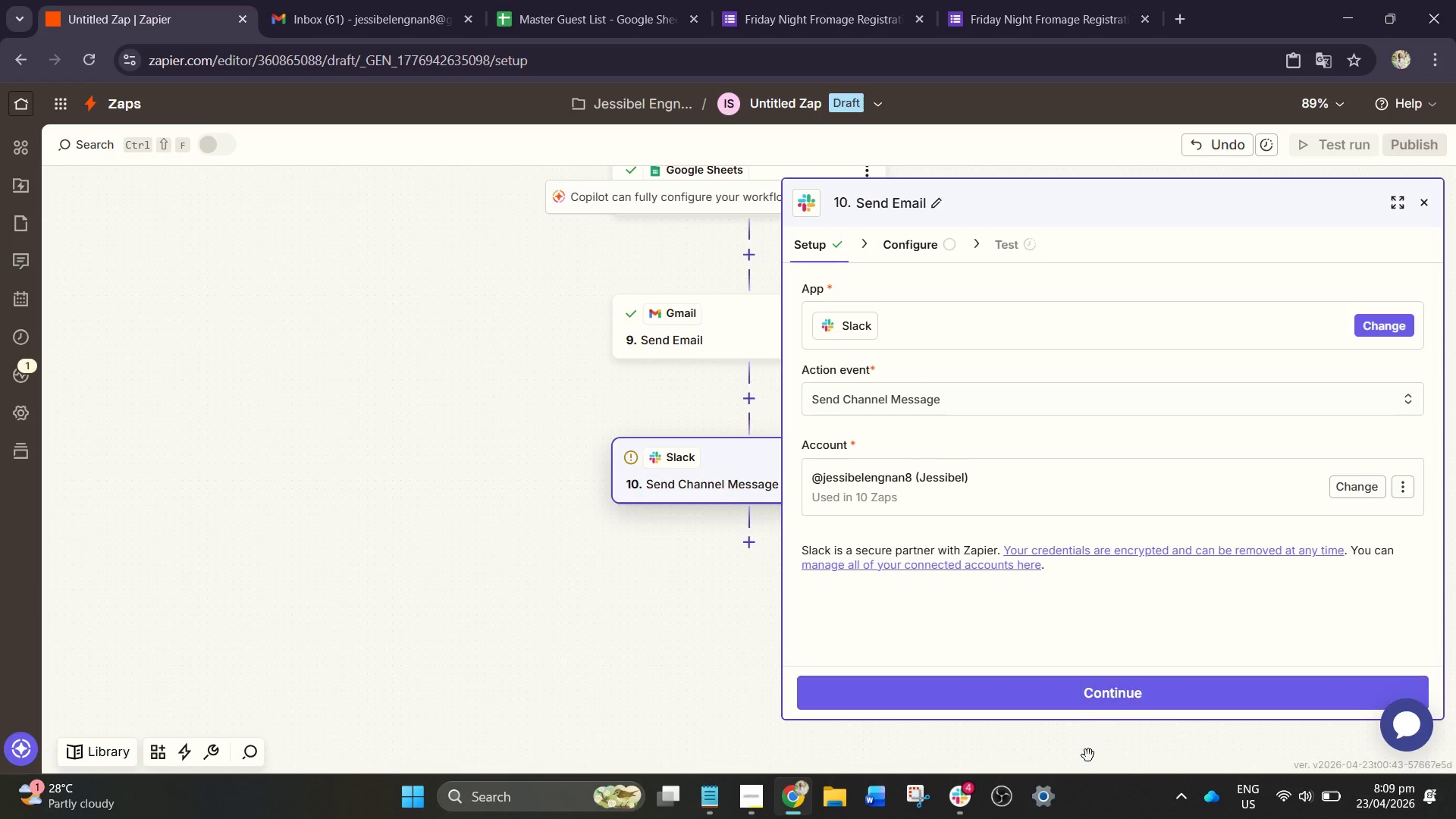 
double_click([1082, 694])
 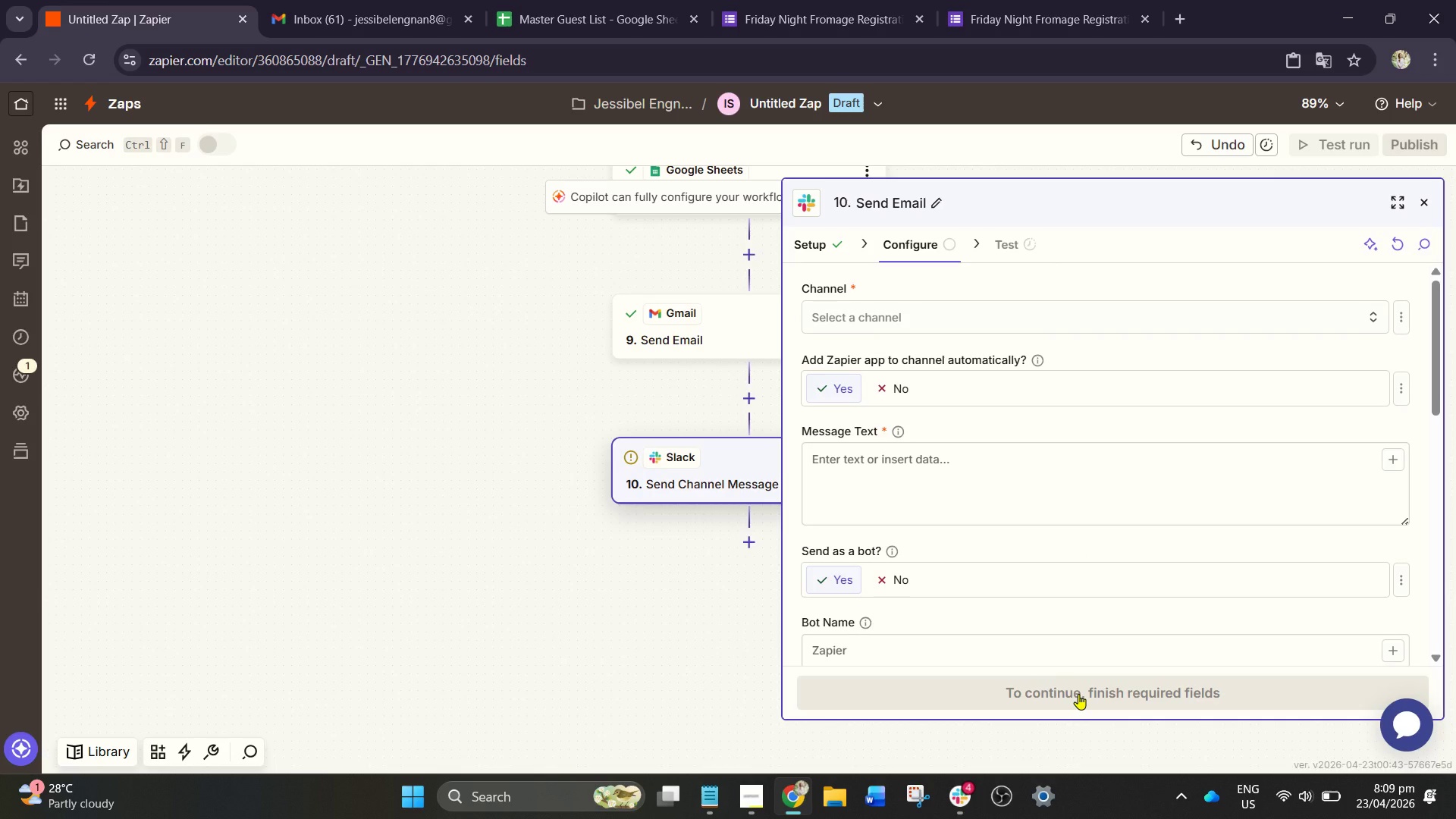 
wait(6.14)
 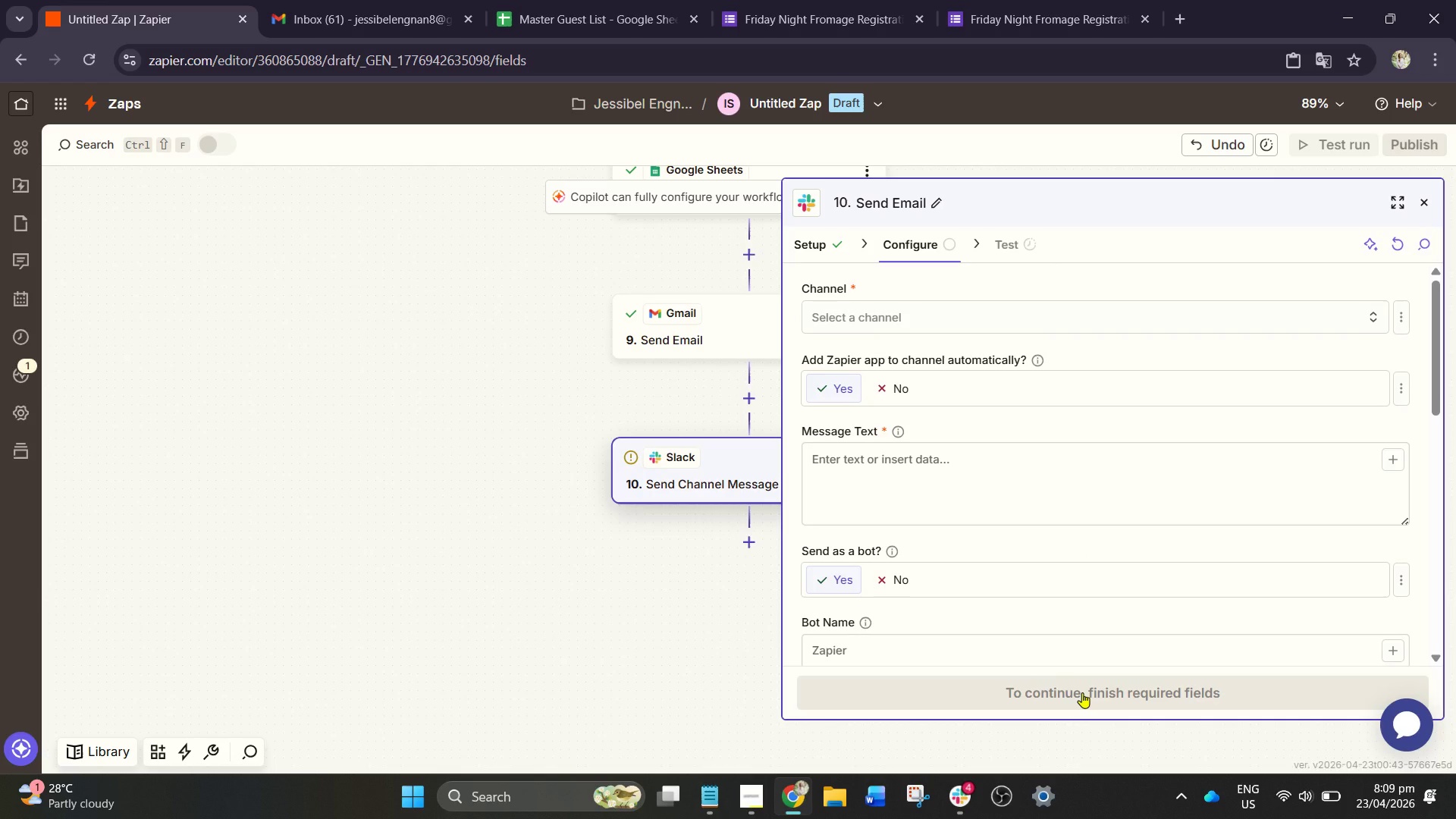 
mouse_move([926, 793])
 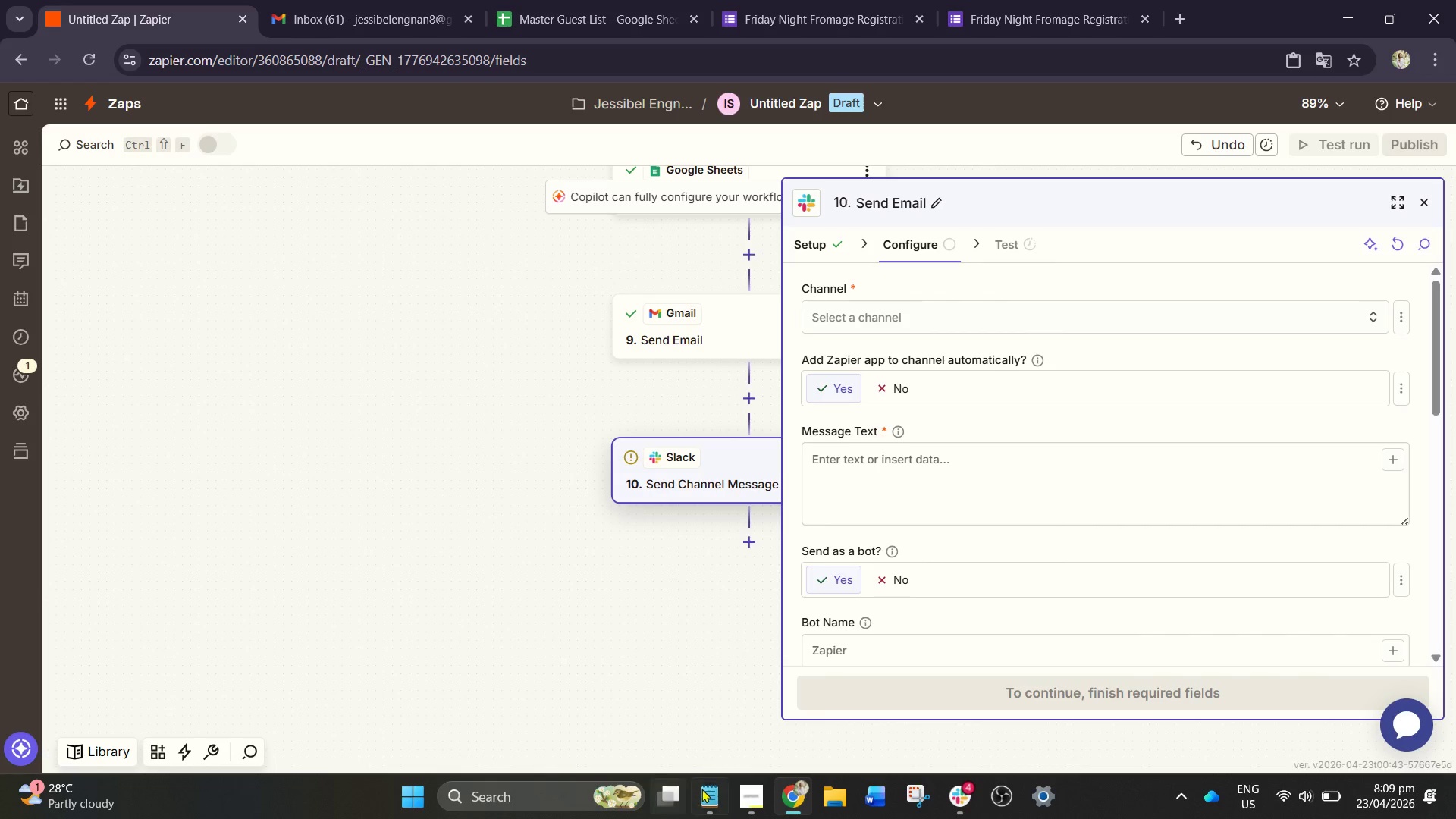 
left_click([701, 789])
 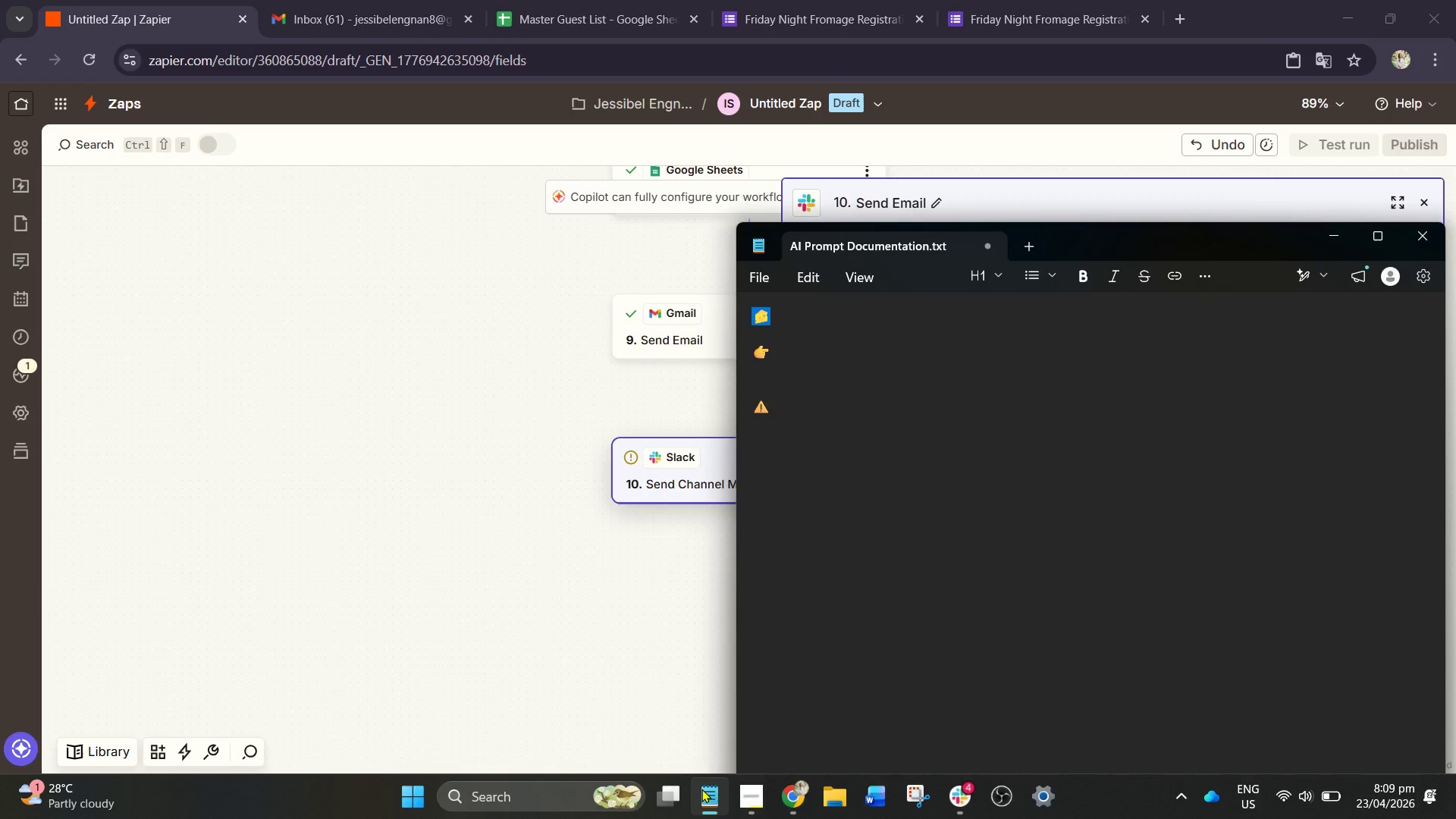 
left_click([701, 789])
 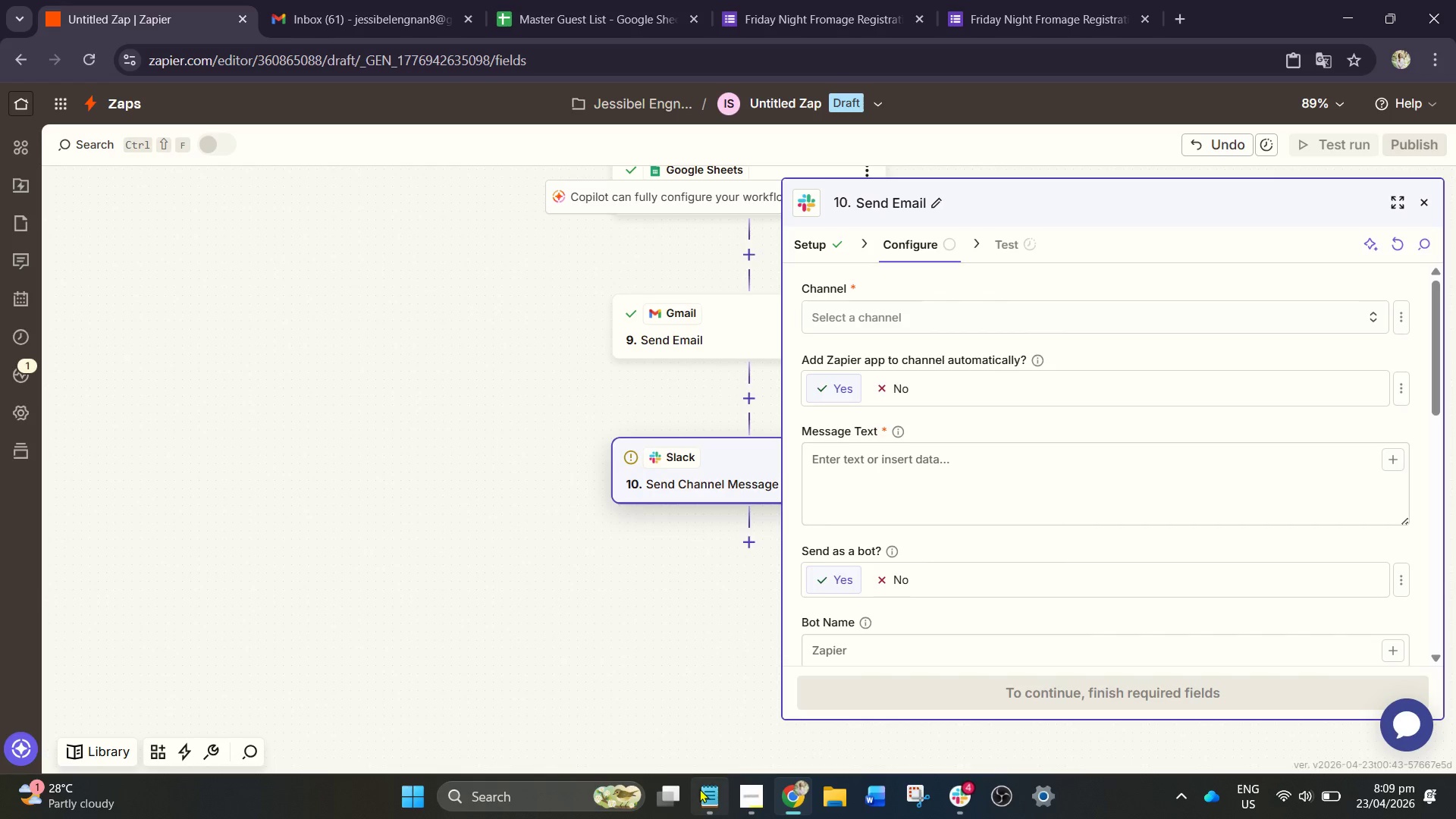 
wait(5.66)
 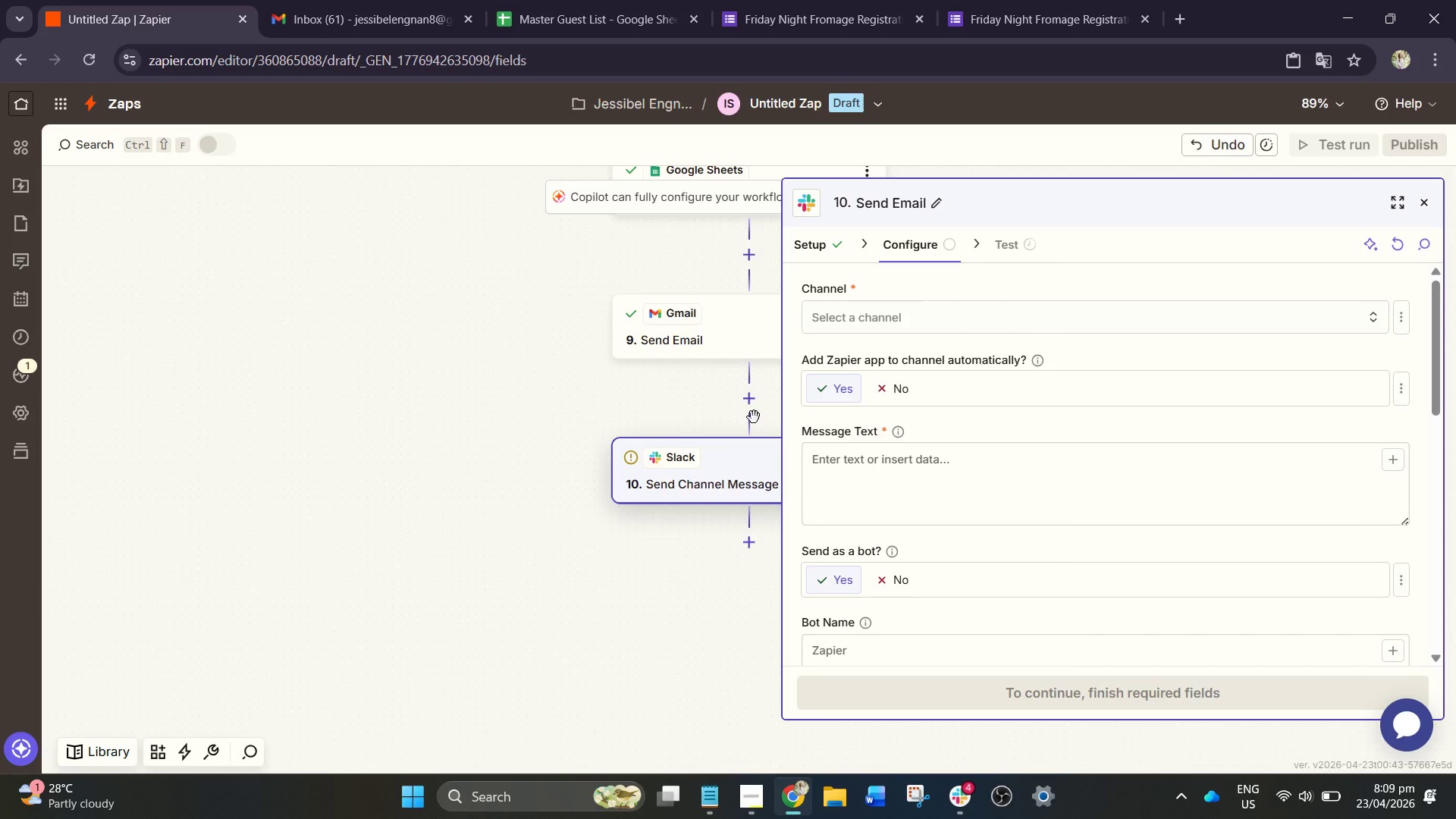 
left_click([833, 451])
 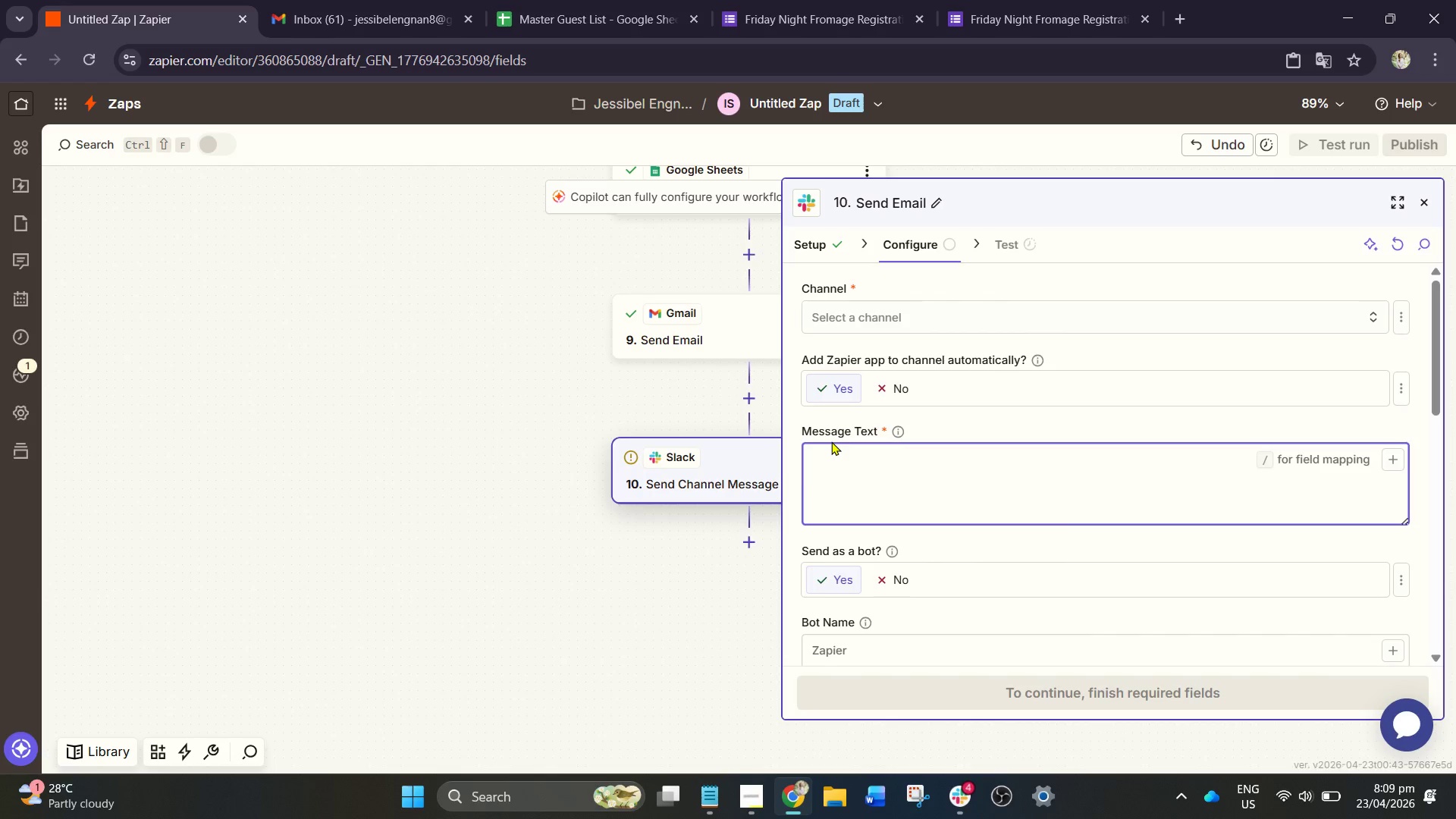 
key(NumpadEnter)
 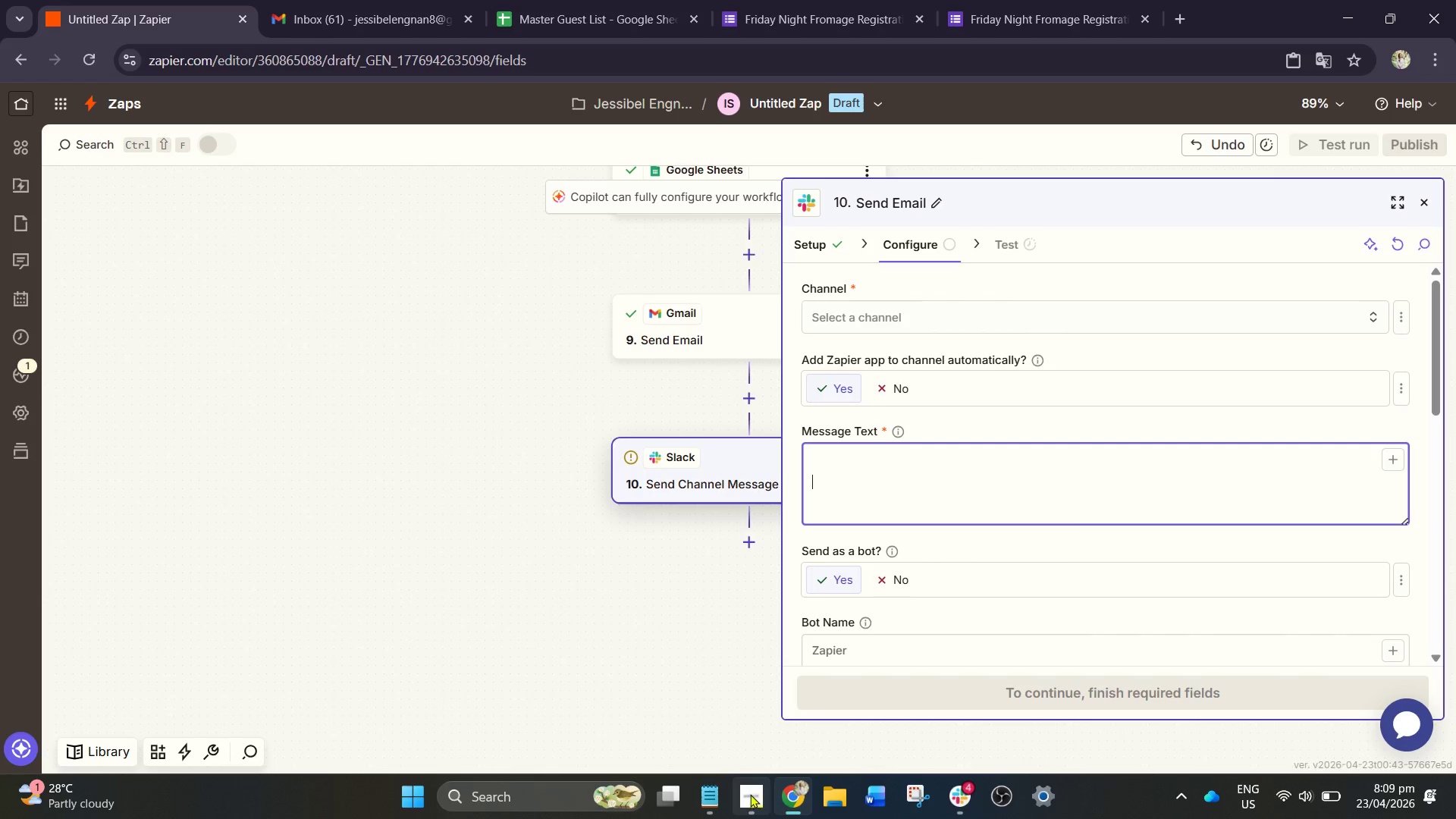 
left_click([717, 793])
 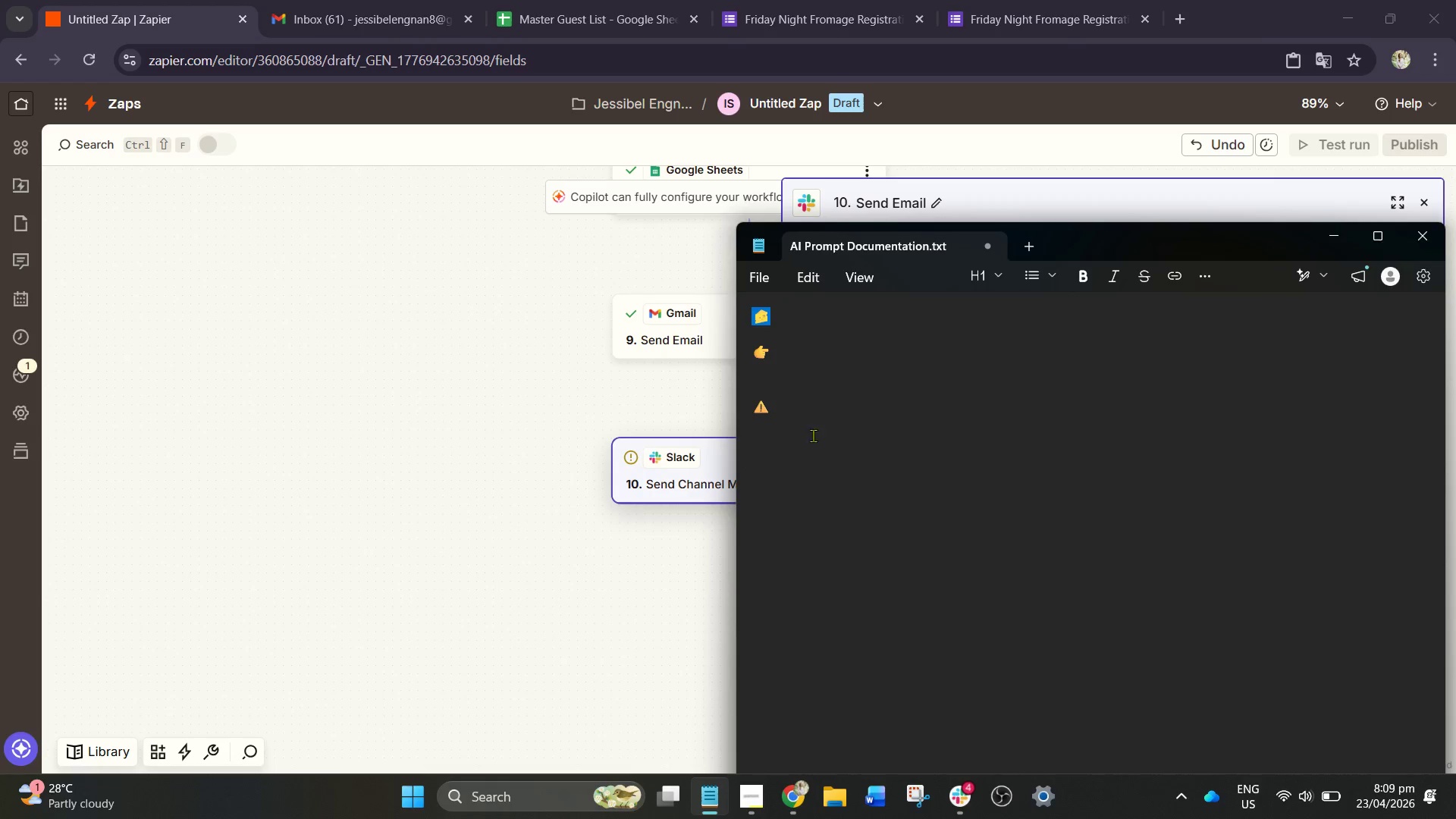 
left_click_drag(start_coordinate=[797, 419], to_coordinate=[750, 409])
 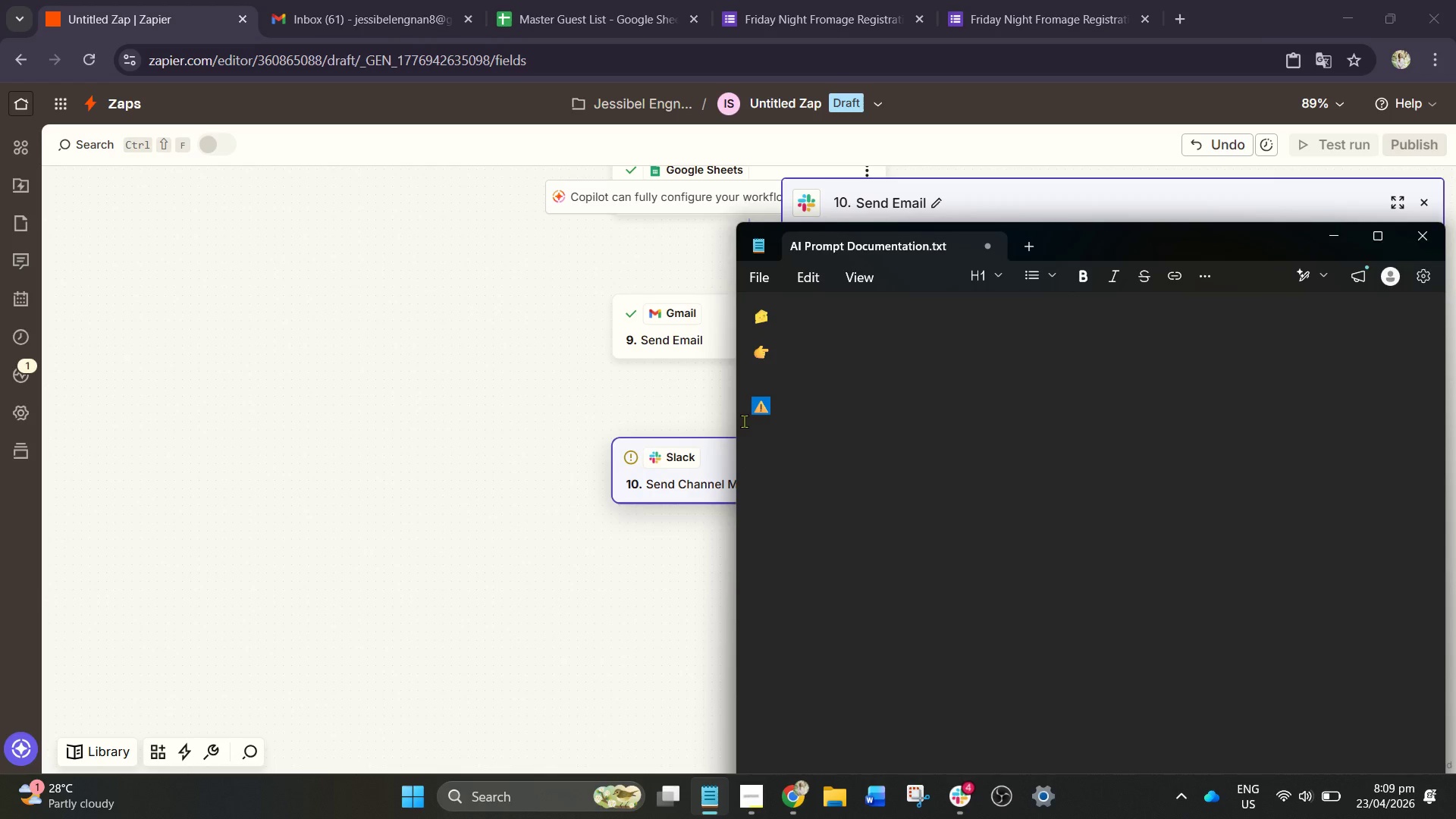 
key(Control+C)
 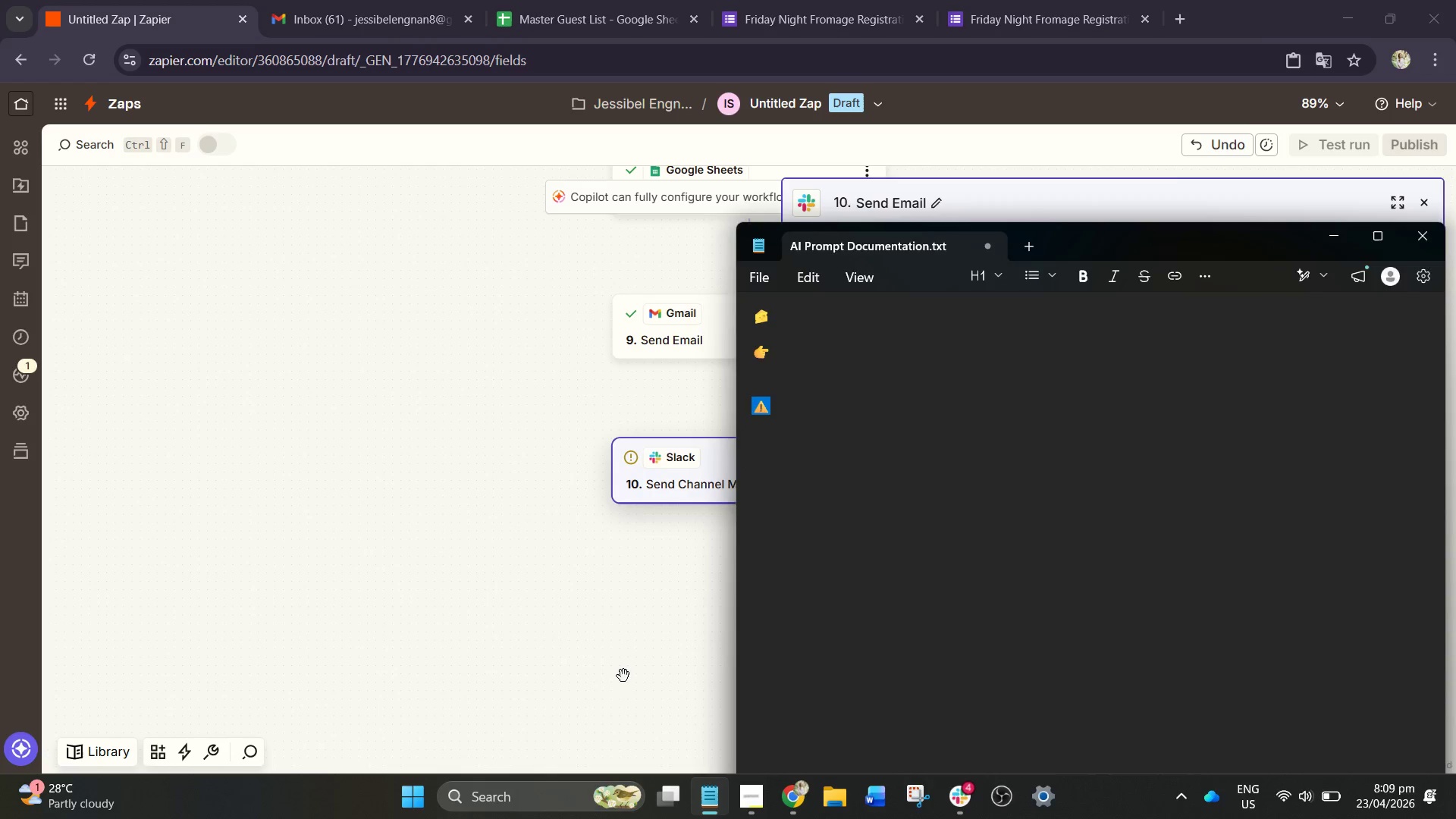 
left_click([610, 676])
 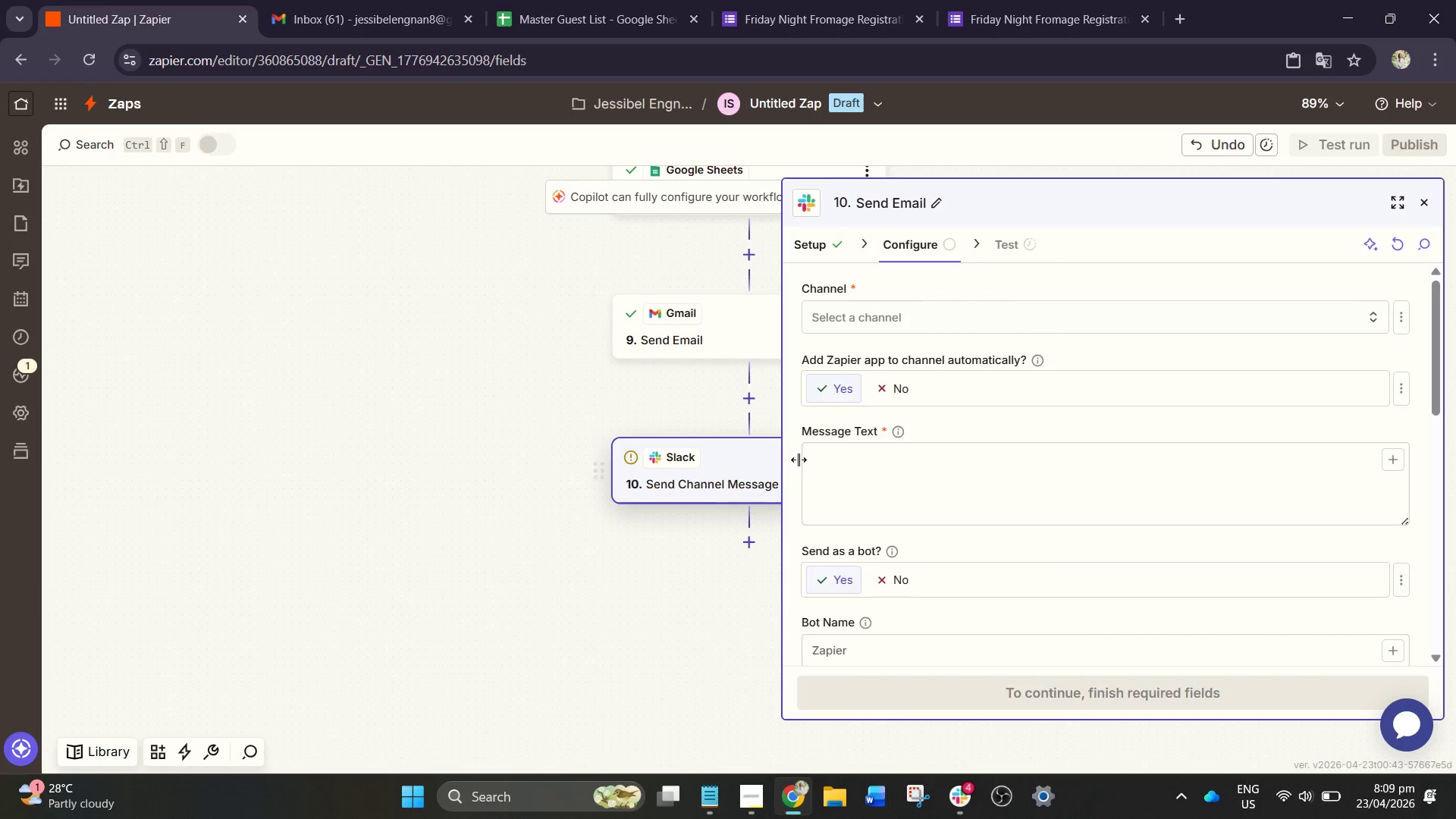 
left_click([838, 468])
 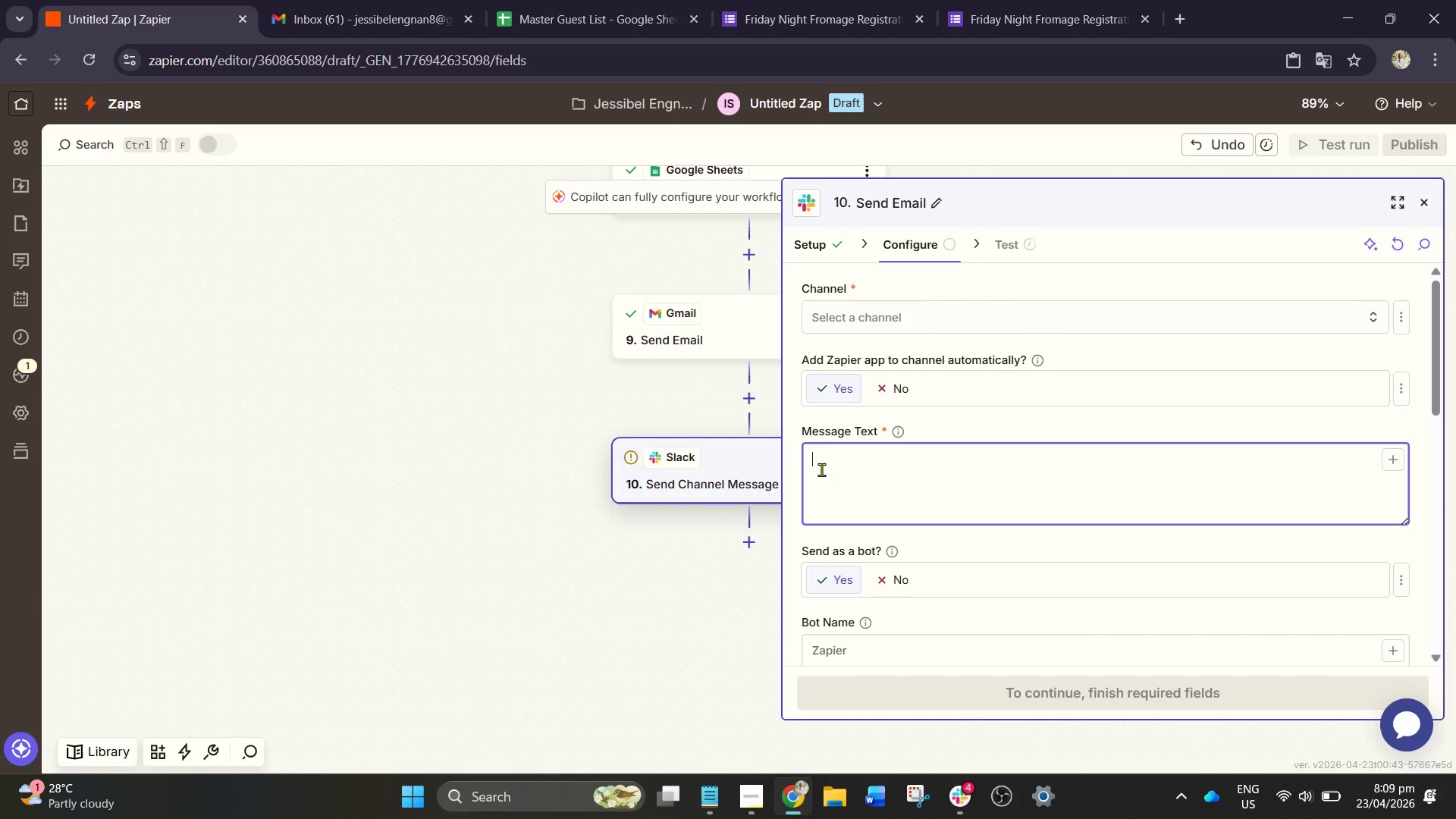 
key(NumpadEnter)
 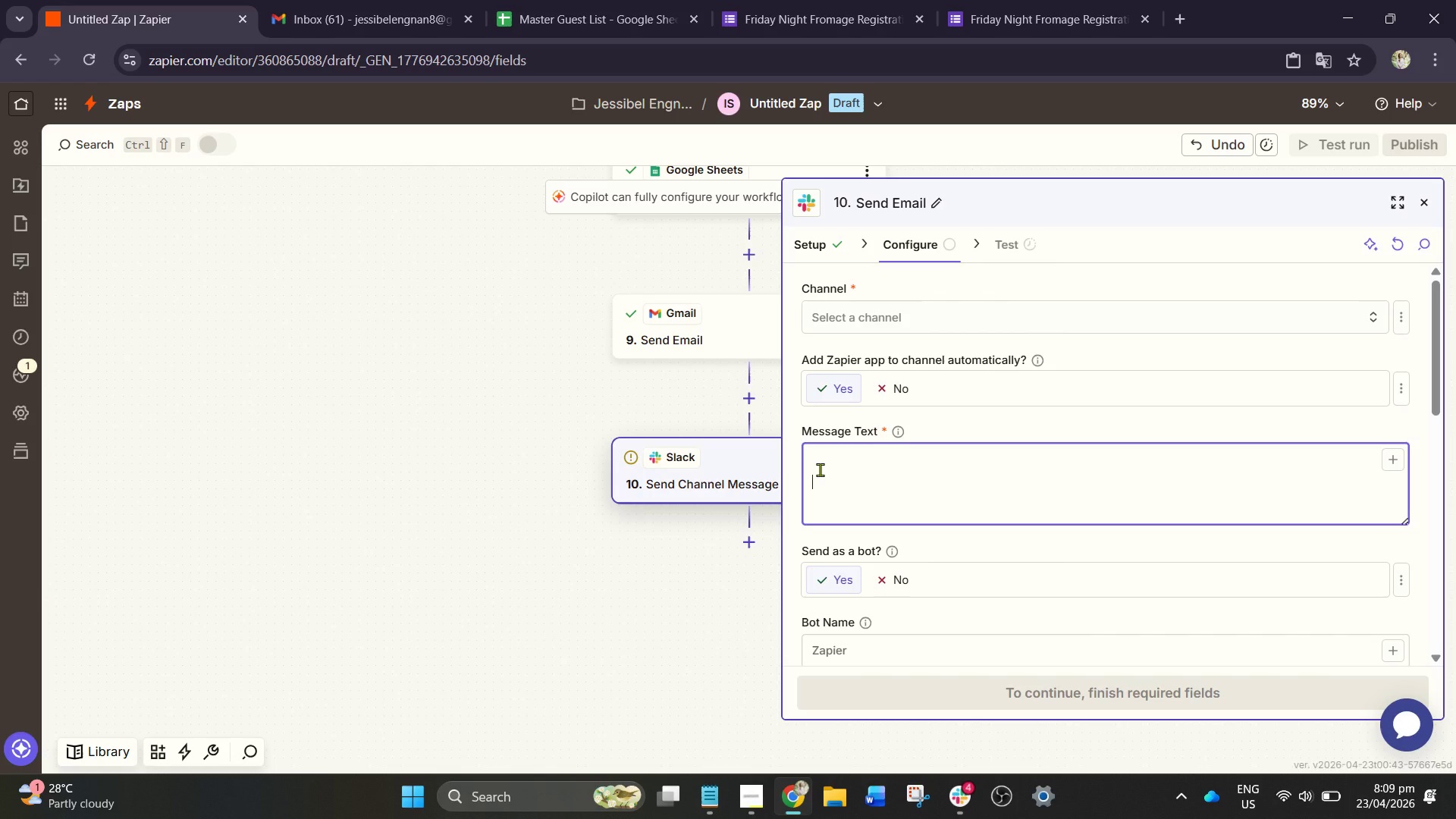 
key(Control+V)
 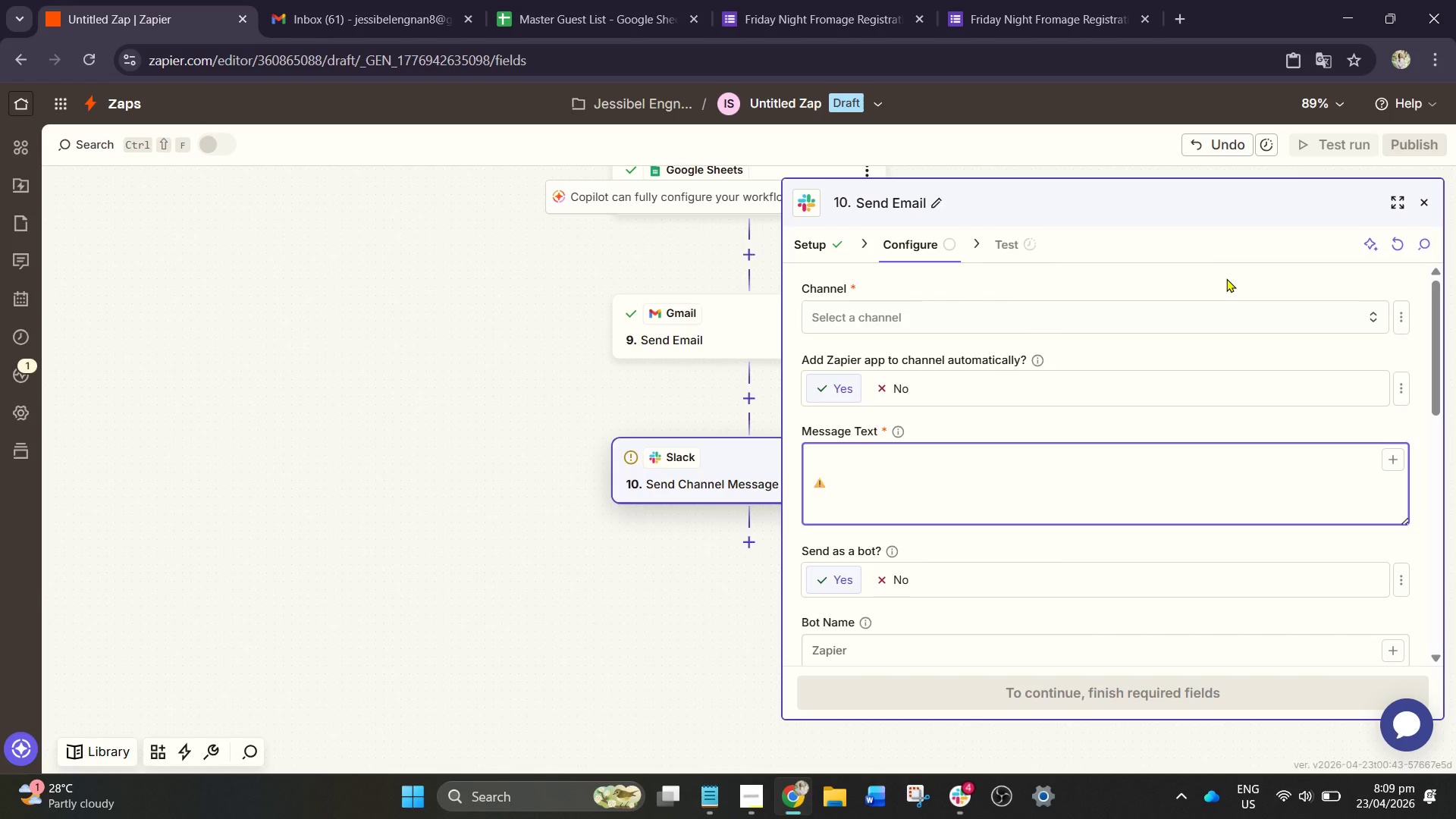 
type( New Special Dietary Guest )
 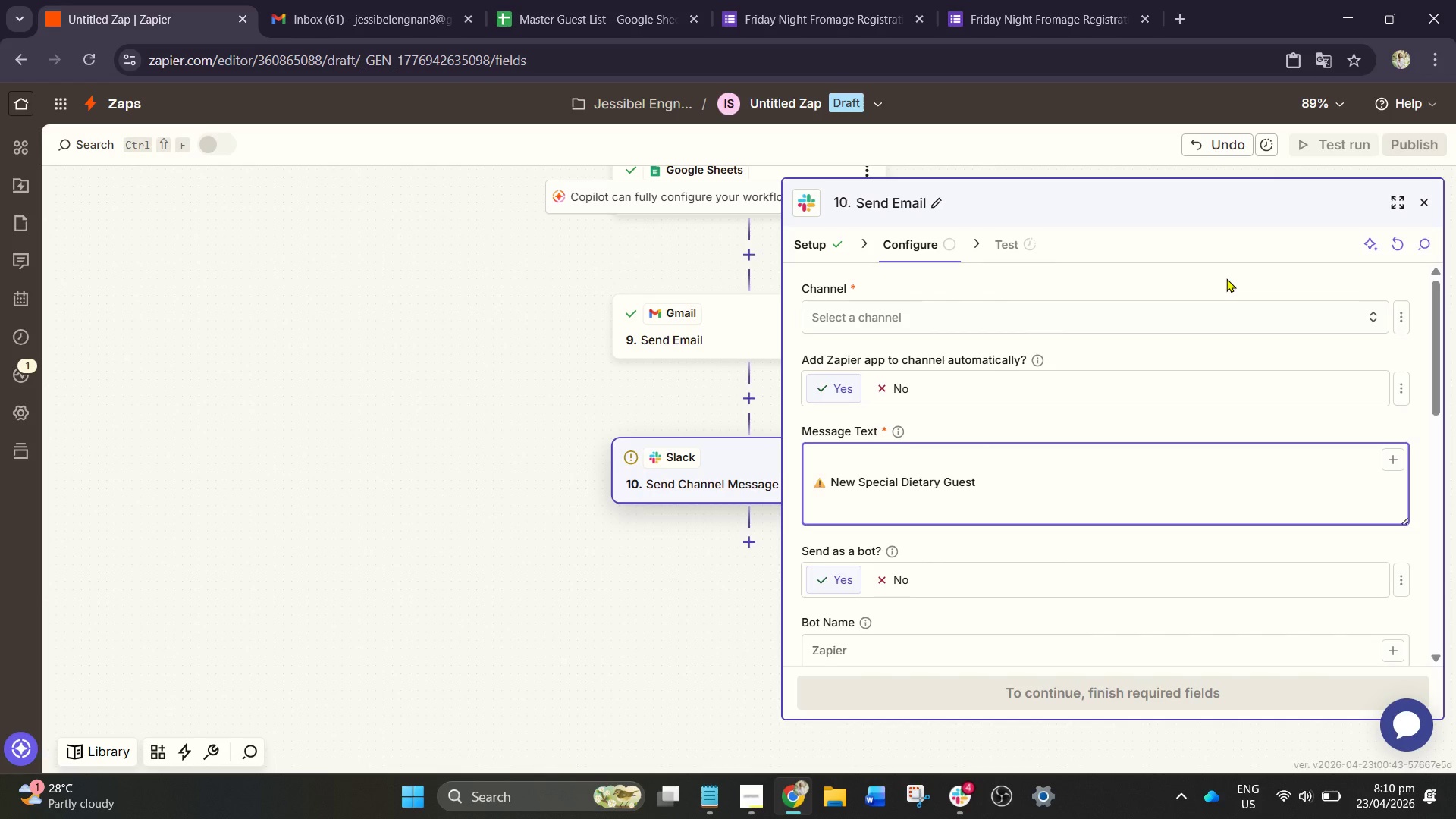 
key(Shift+Enter)
 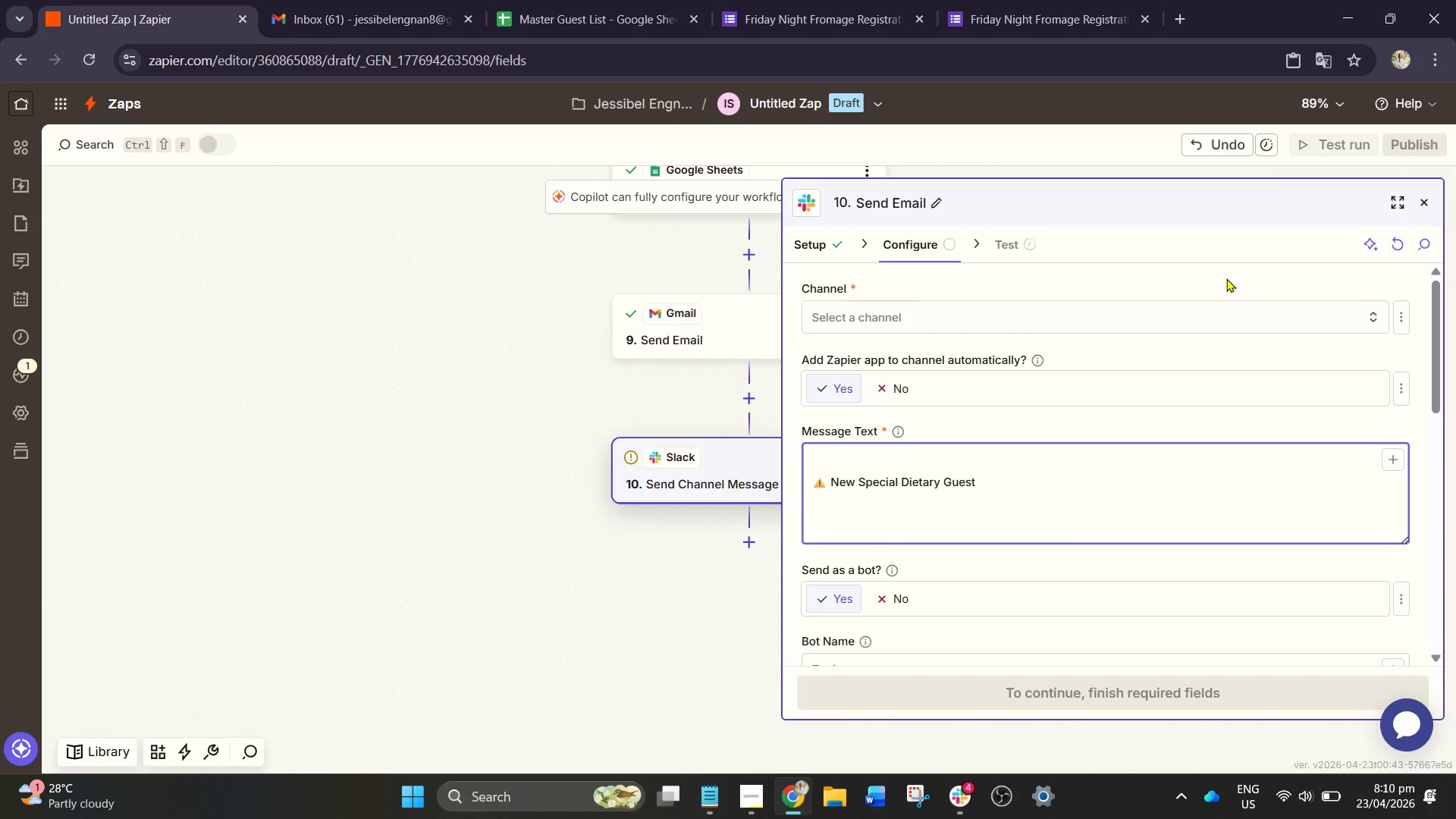 
key(Shift+Enter)
 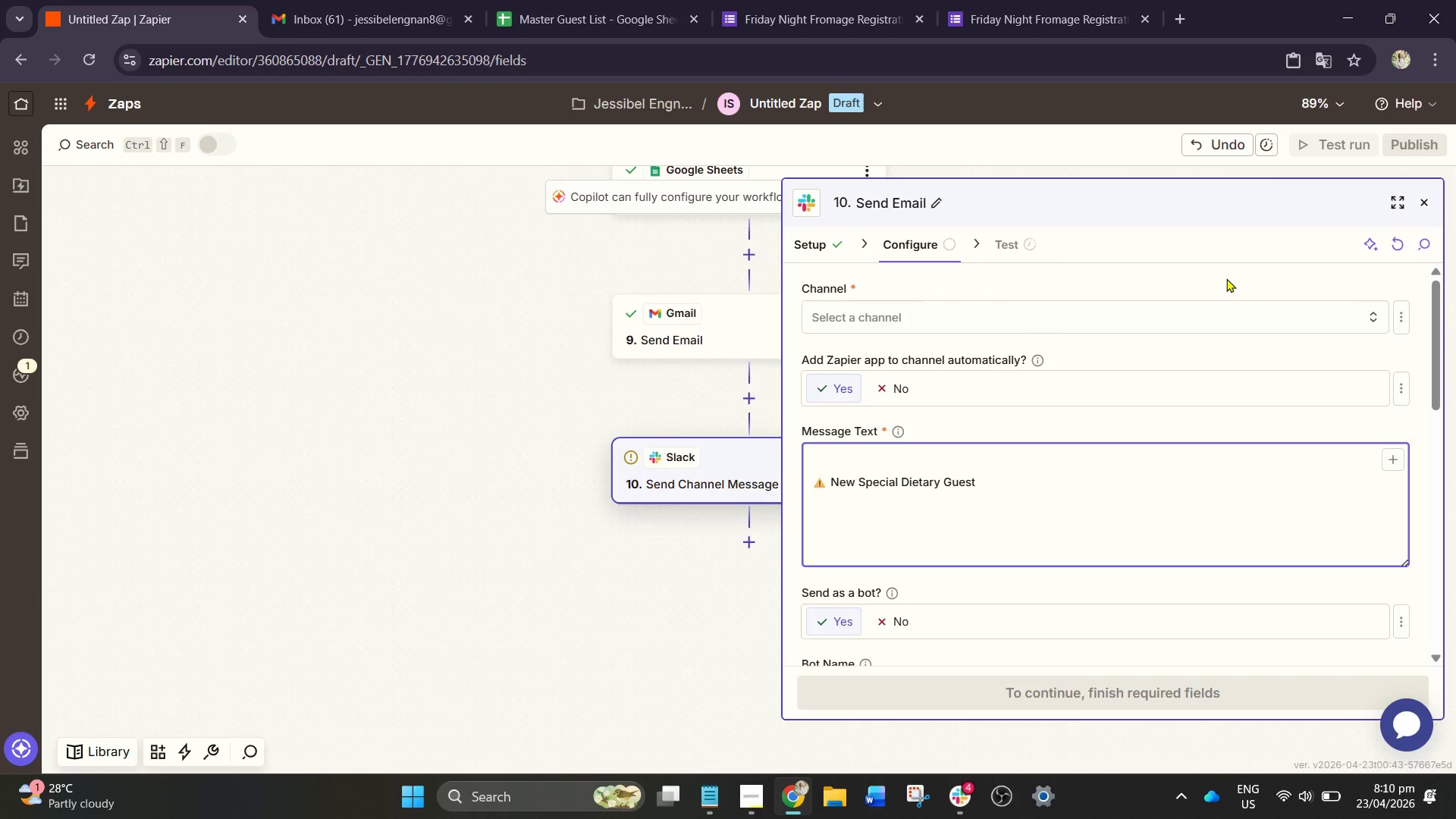 
type(NAm)
key(Backspace)
key(Backspace)
type(ane)
key(Backspace)
key(Backspace)
type(me: /)
 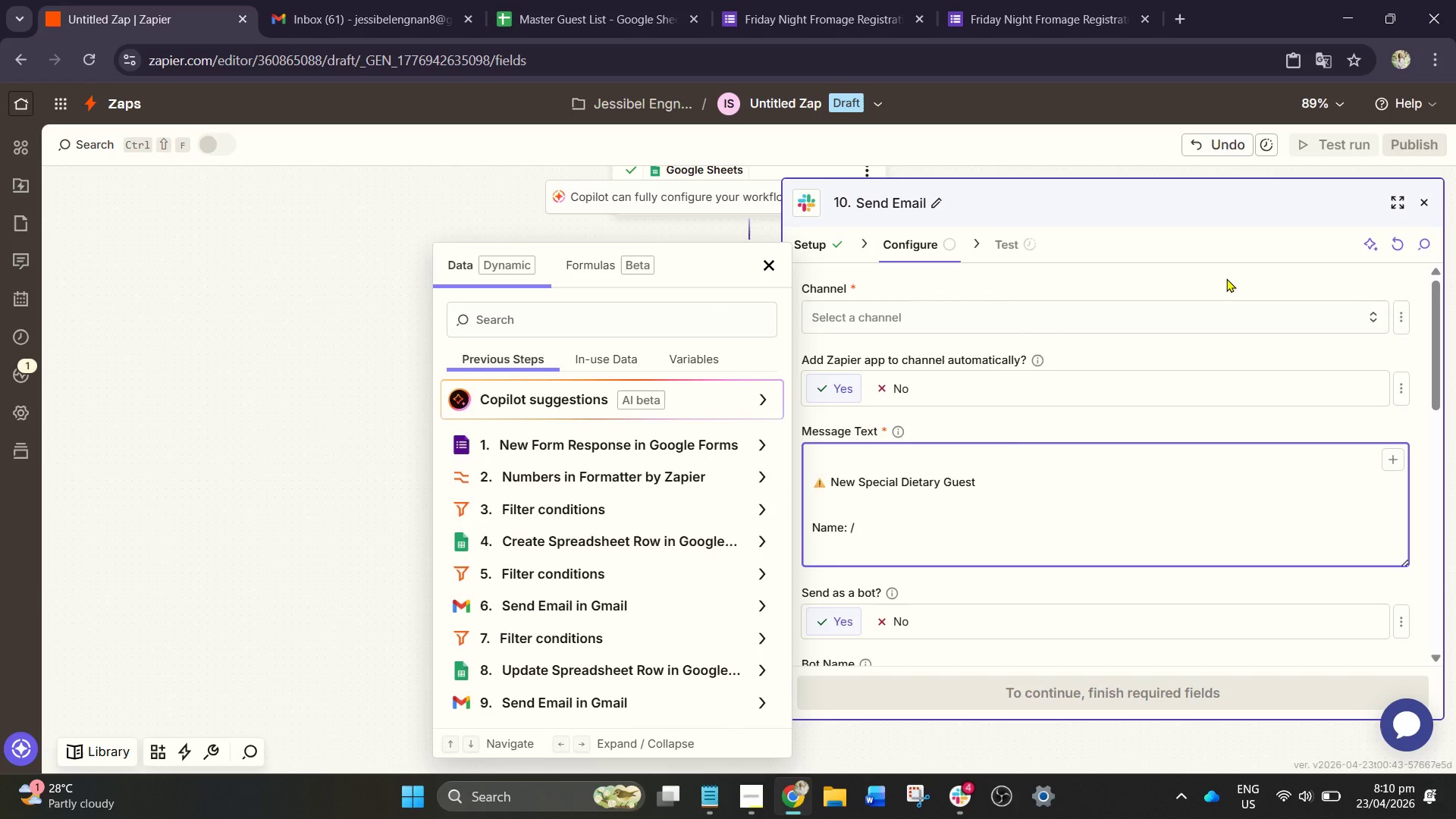 
type(full)
key(Backspace)
key(Backspace)
key(Backspace)
key(Backspace)
type(nam)
 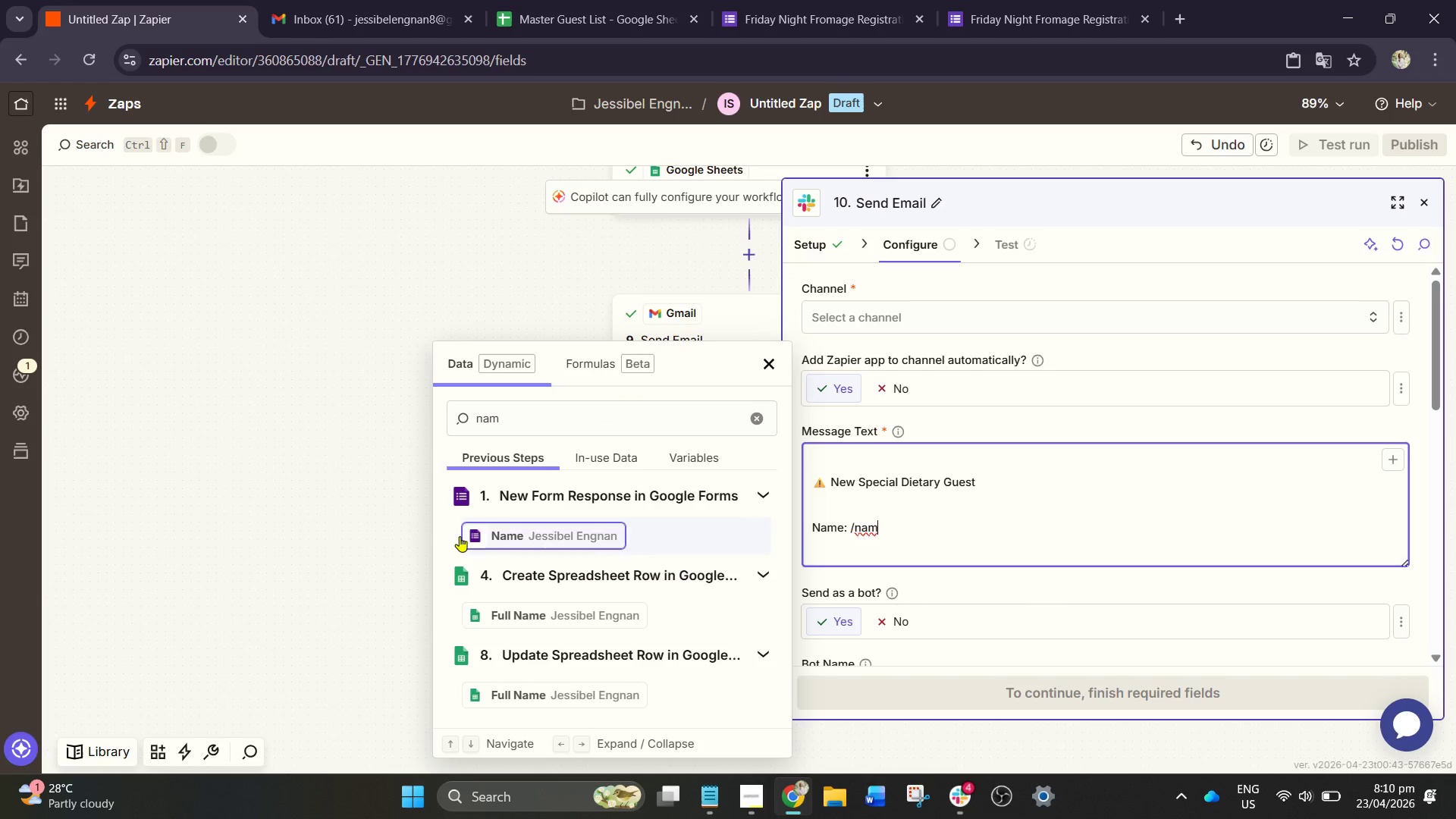 
left_click([522, 547])
 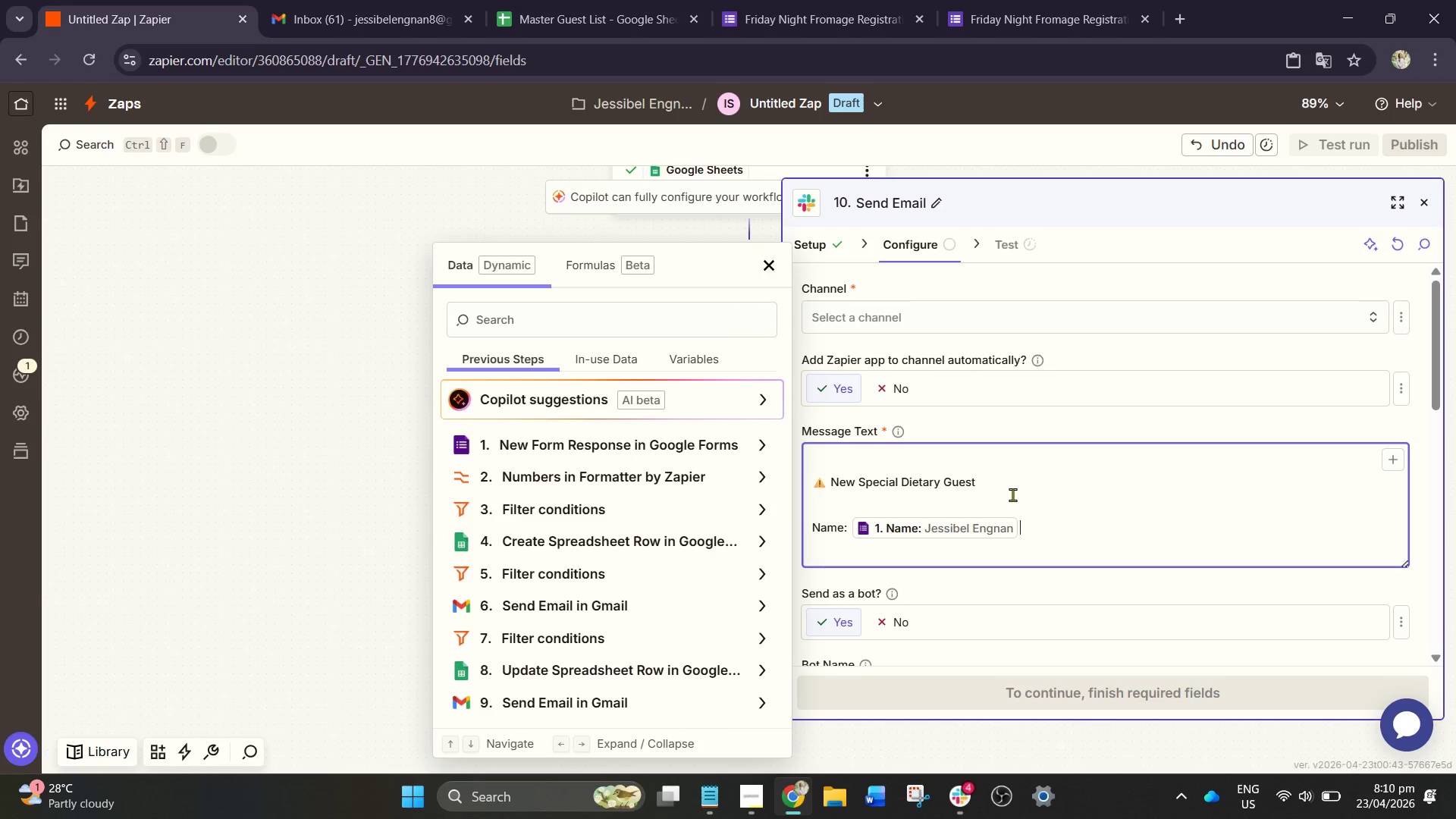 
key(NumpadEnter)
type(Date: )
 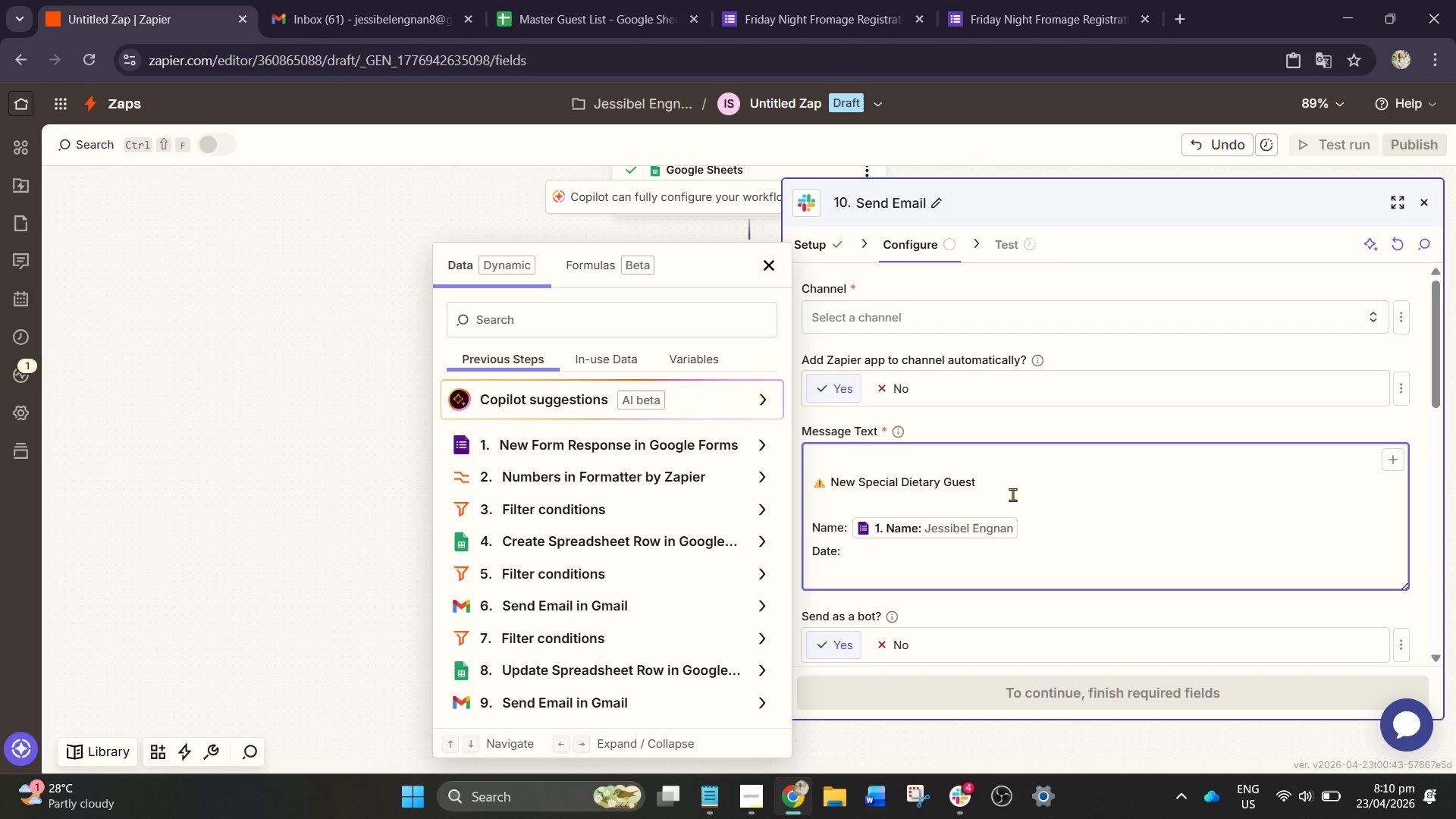 
type(/dat)
key(Backspace)
key(Backspace)
key(Backspace)
key(Backspace)
type(wor)
key(Backspace)
key(Backspace)
key(Backspace)
type(/wor)
key(Backspace)
key(Backspace)
key(Backspace)
key(Backspace)
type(da)
key(Backspace)
key(Backspace)
type(/da)
 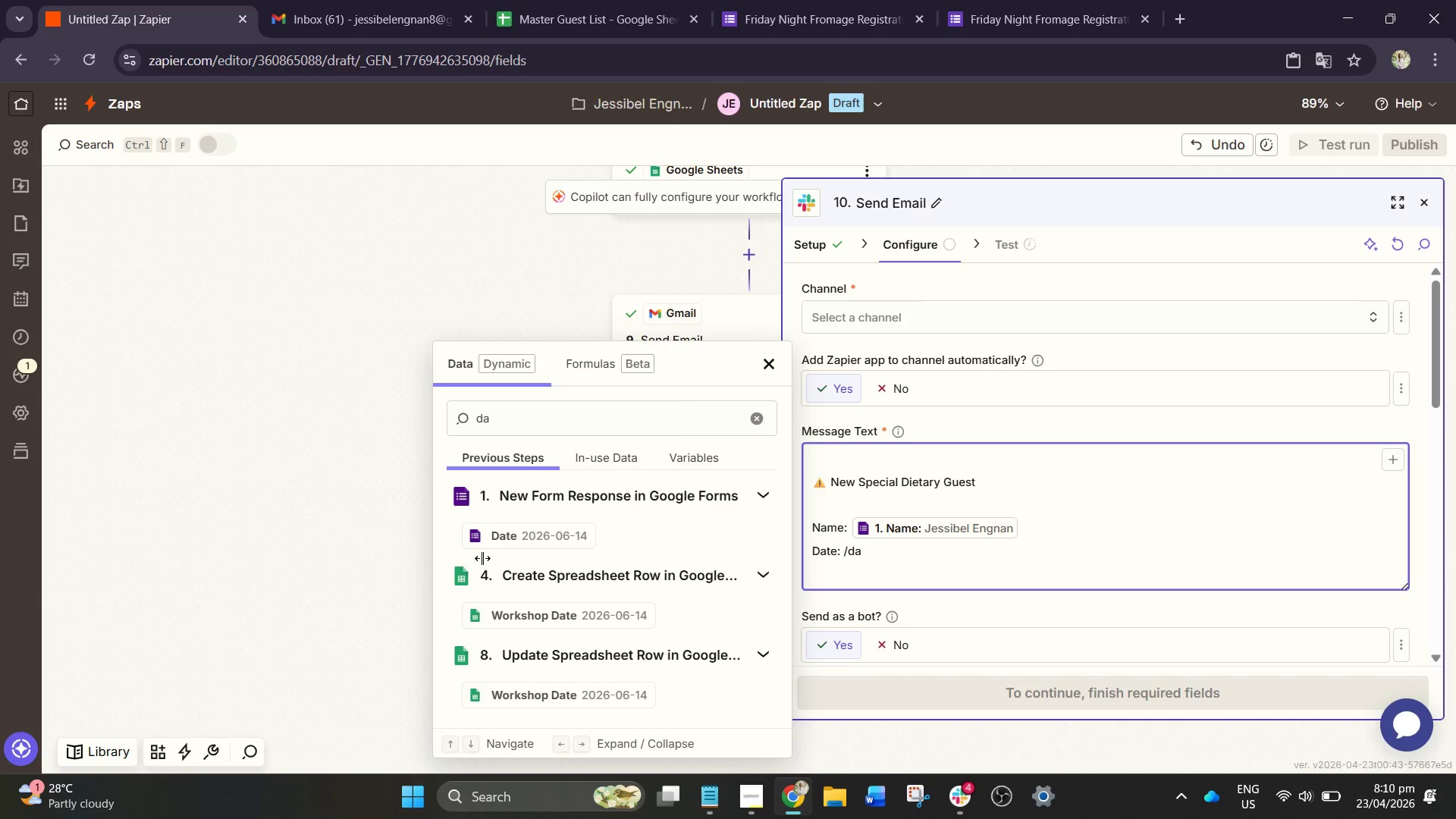 
left_click([523, 539])
 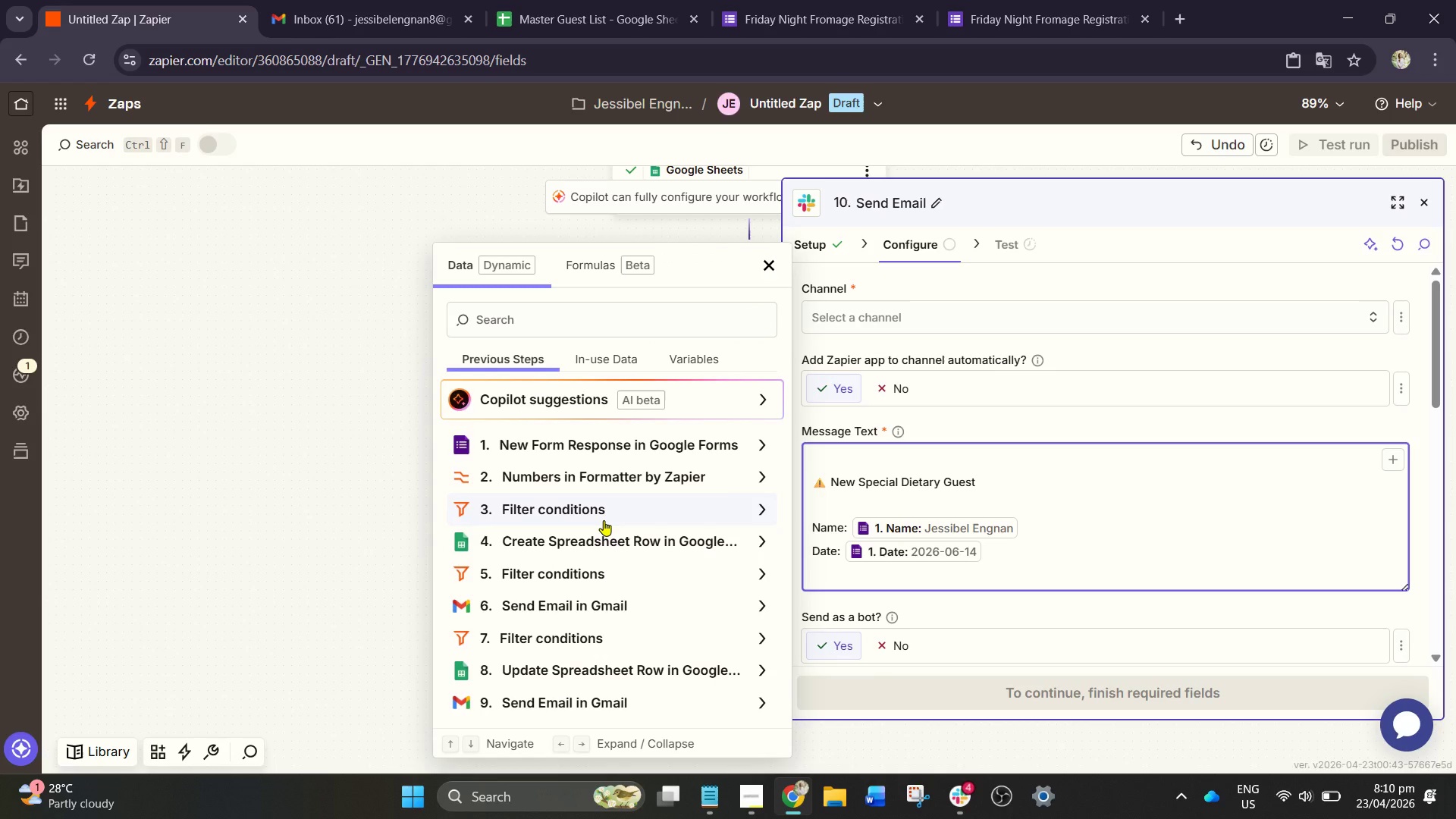 
key(NumpadEnter)
type(Dirt)
key(Backspace)
key(Backspace)
type(et:)
 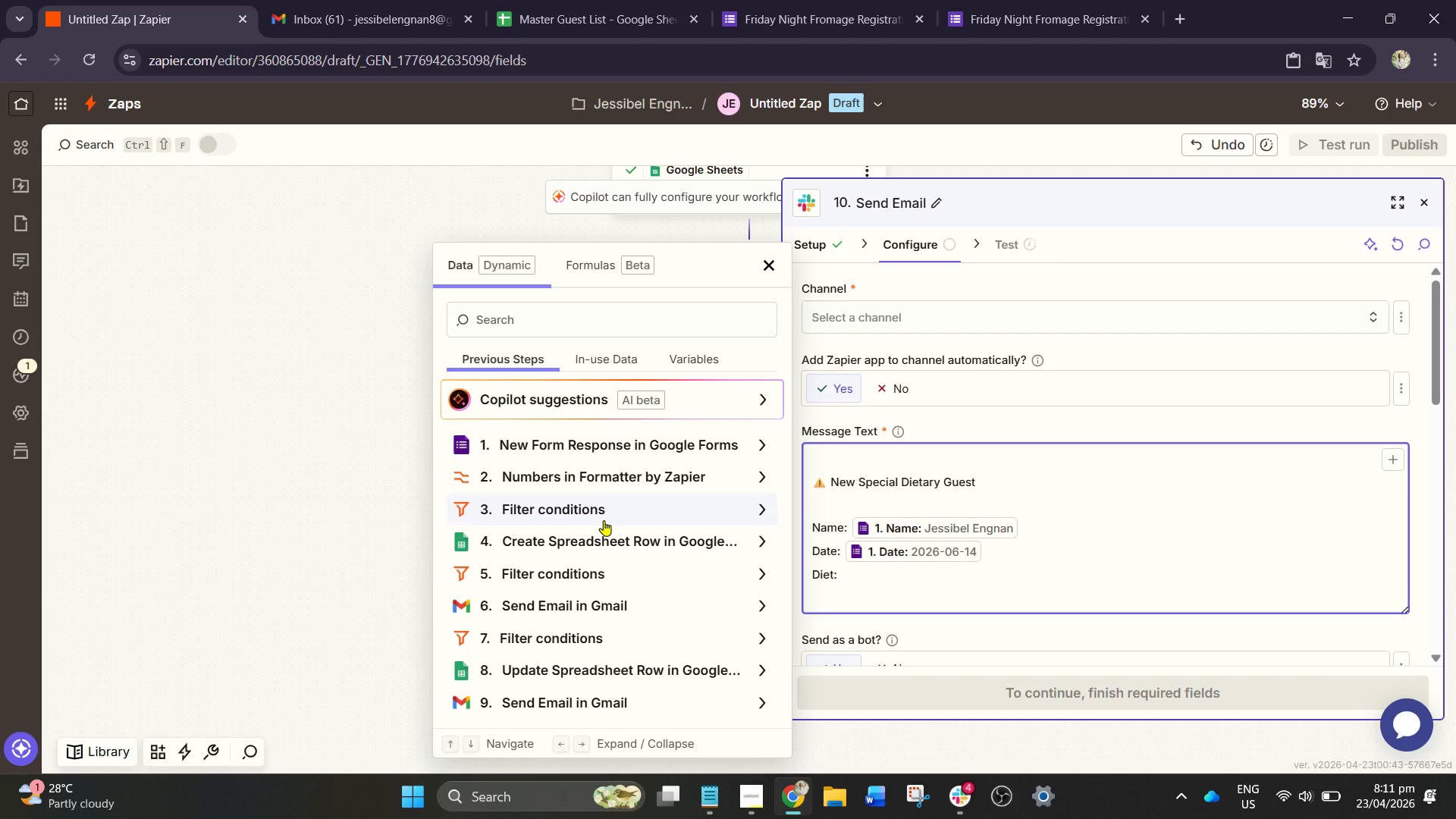 
left_click([604, 520])
 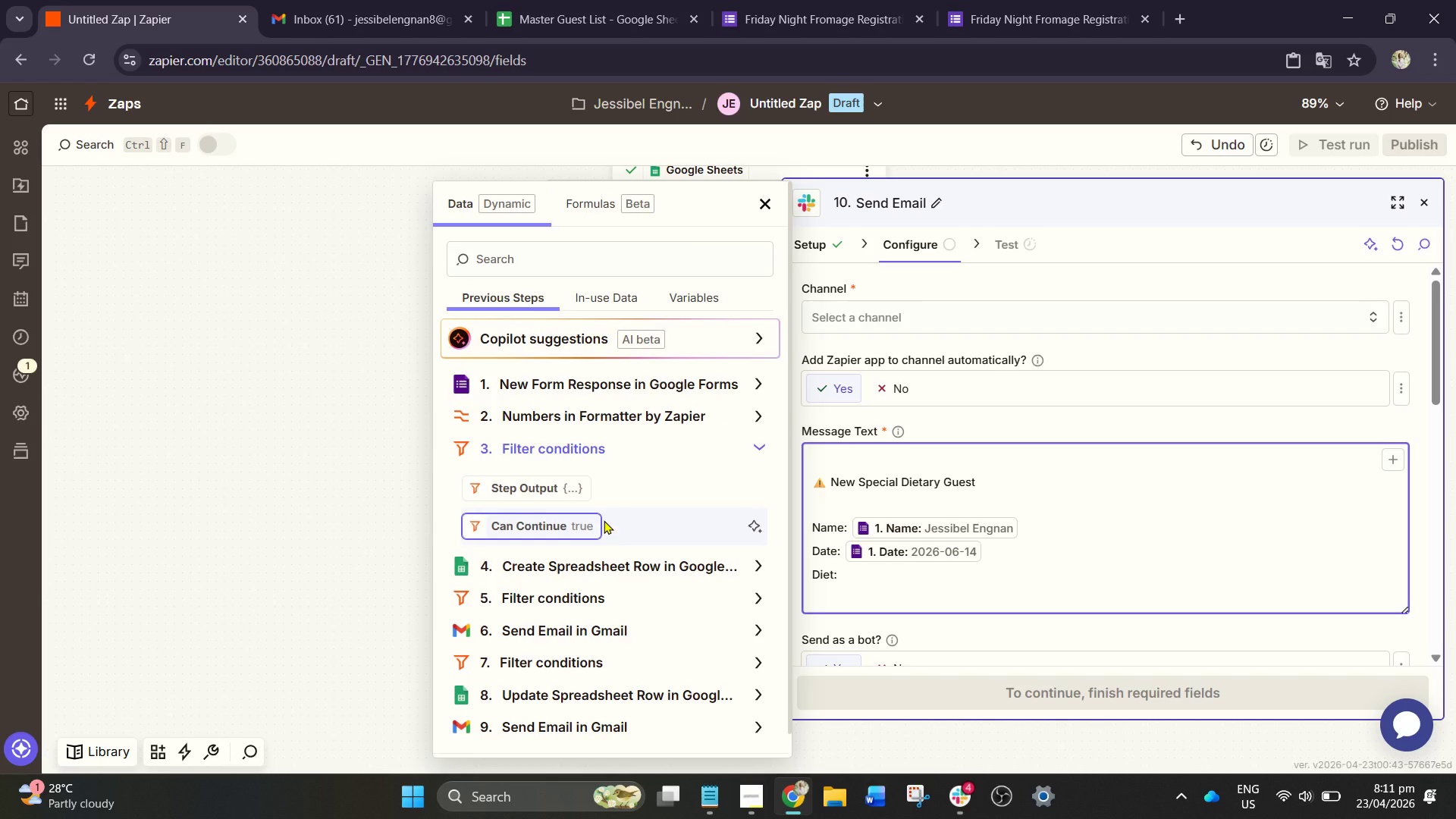 
key(Space)
 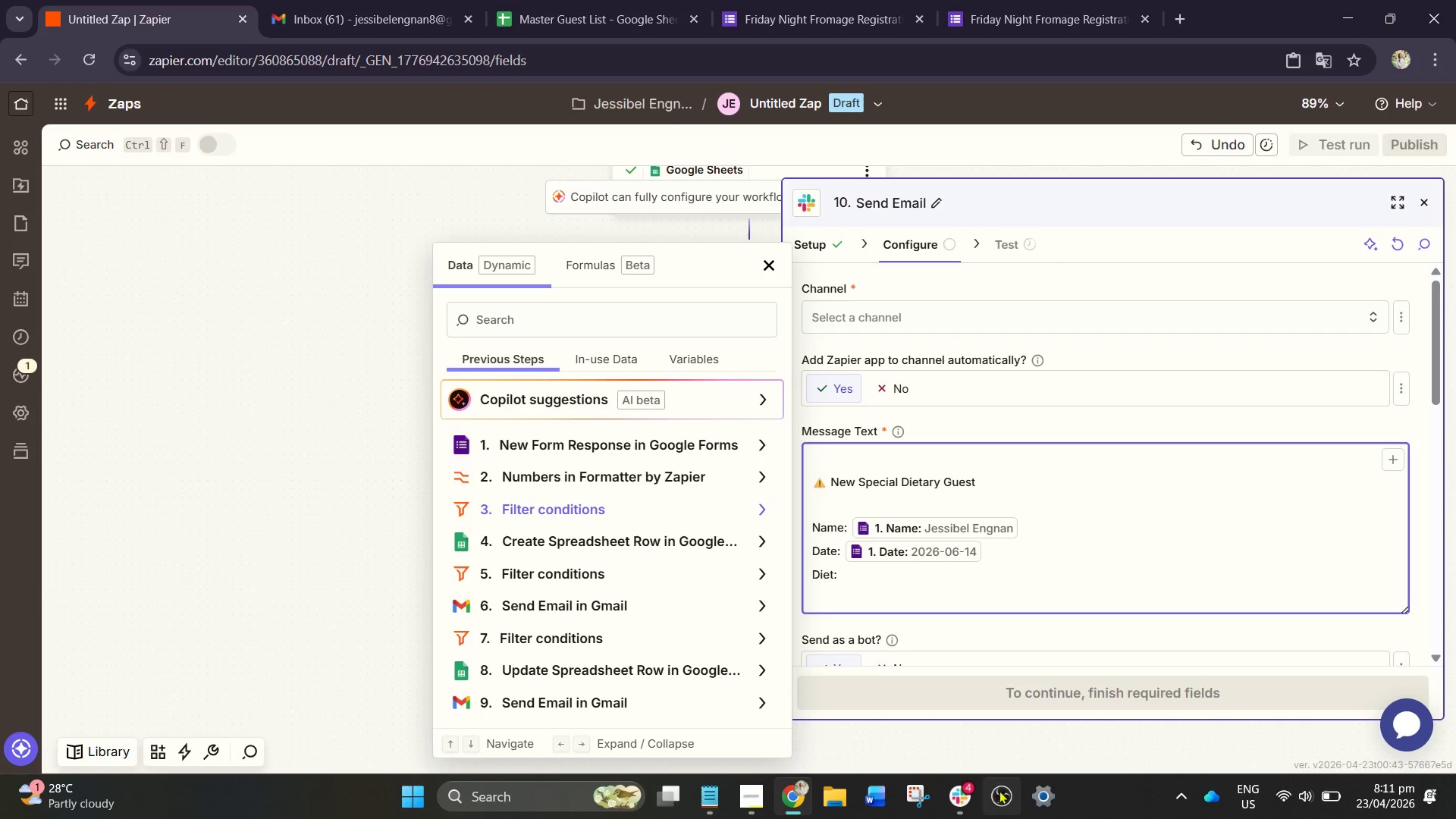 
left_click([883, 585])
 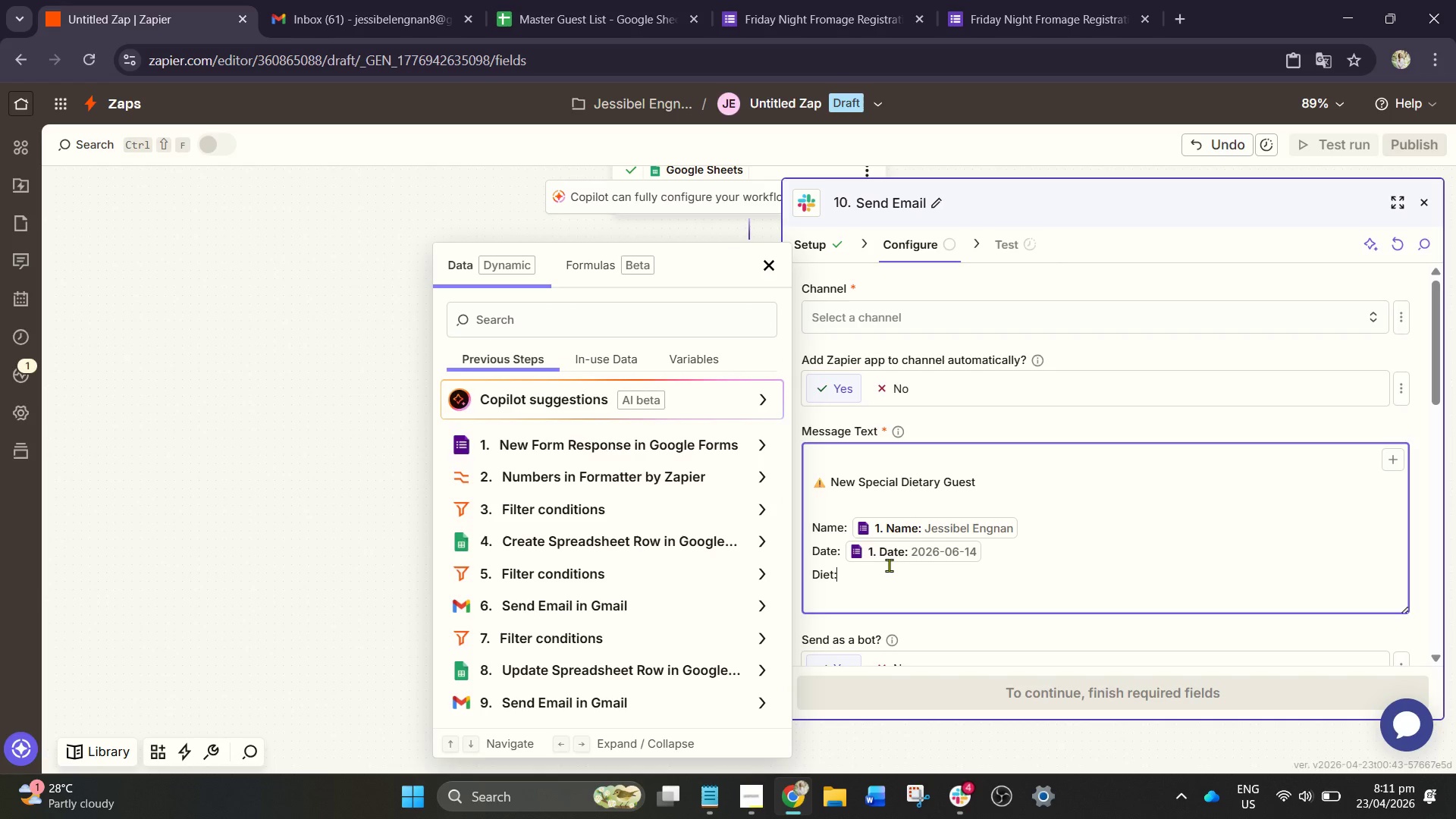 
key(Space)
 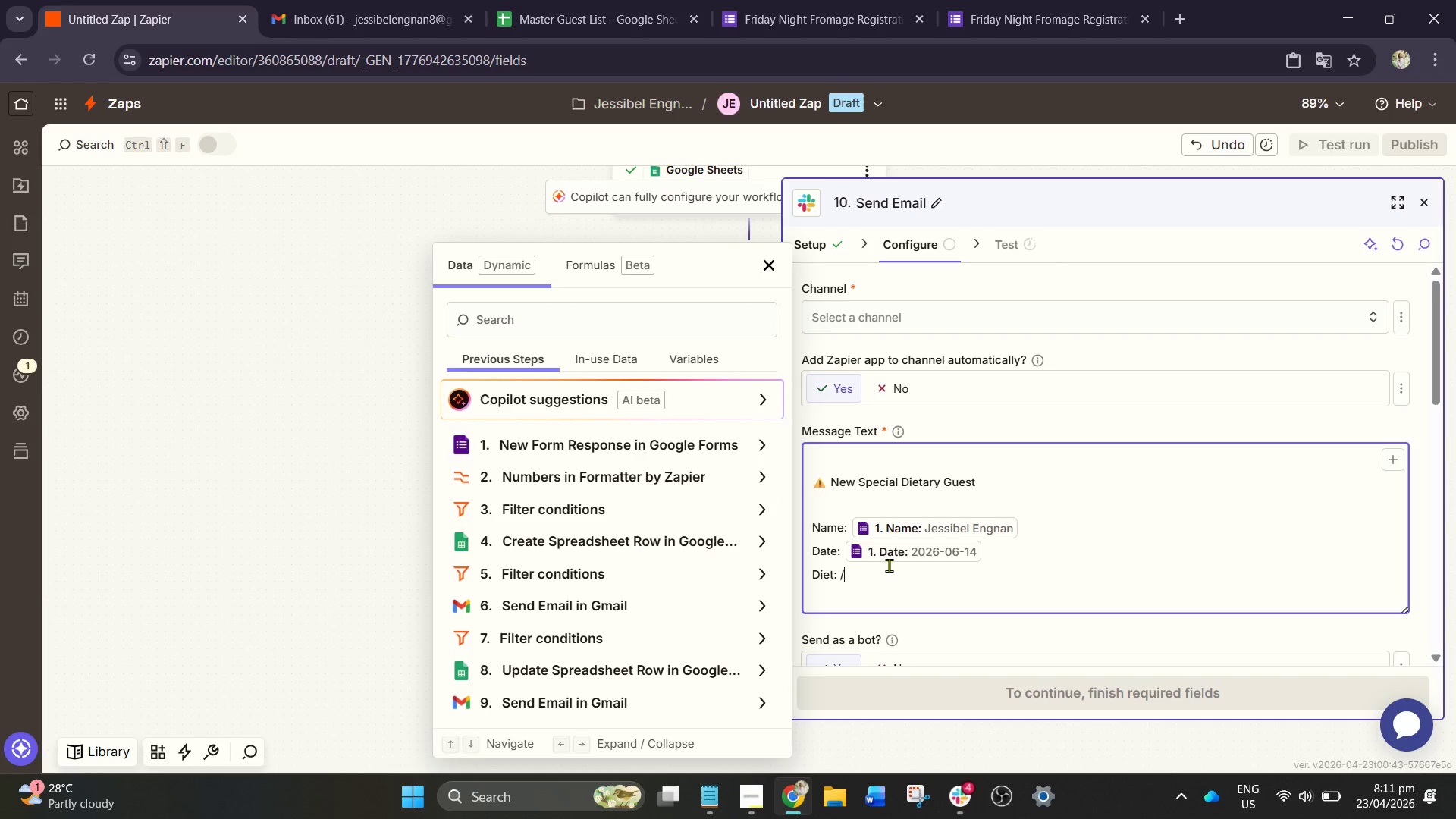 
key(Slash)
 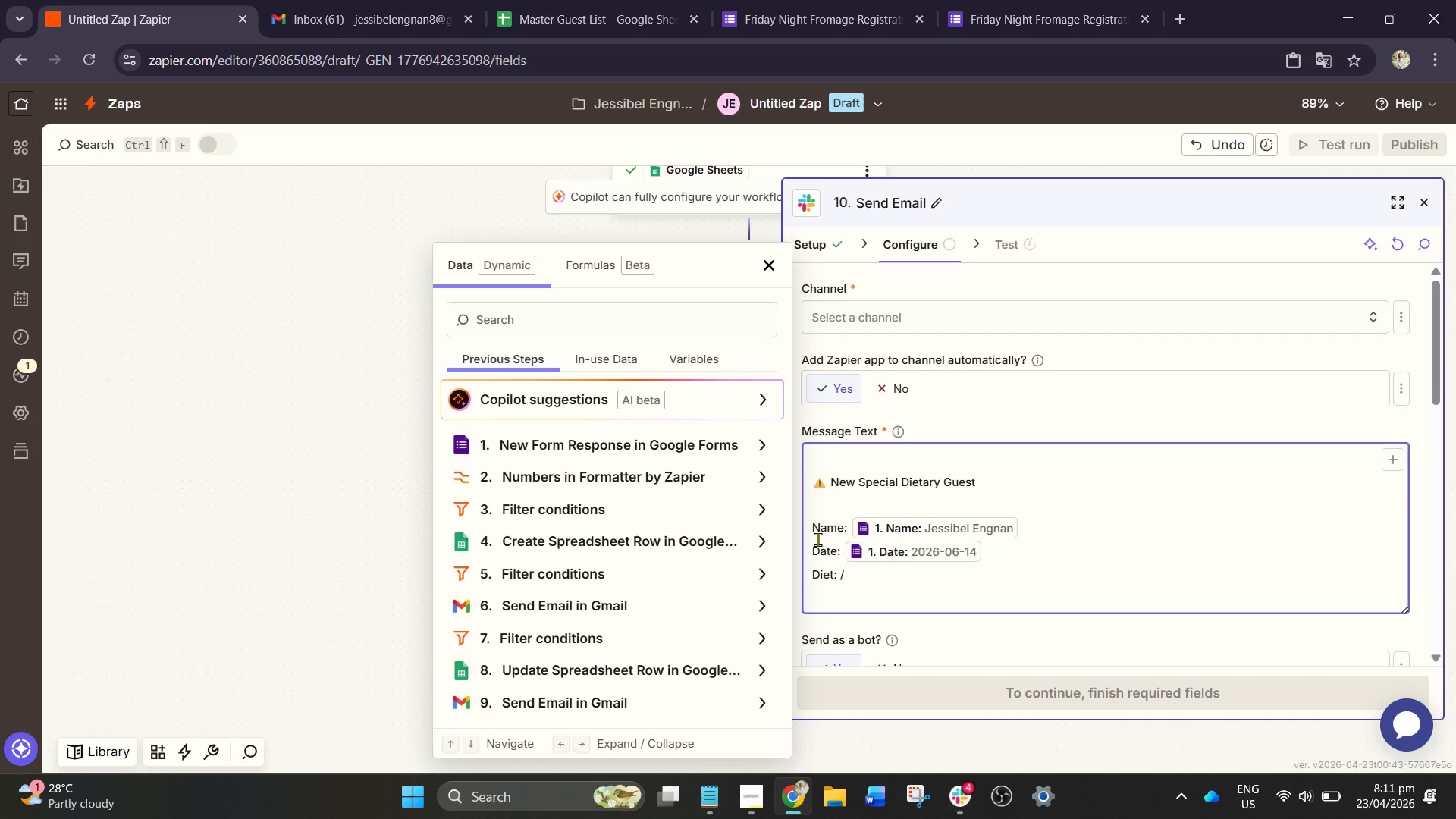 
type(di)
 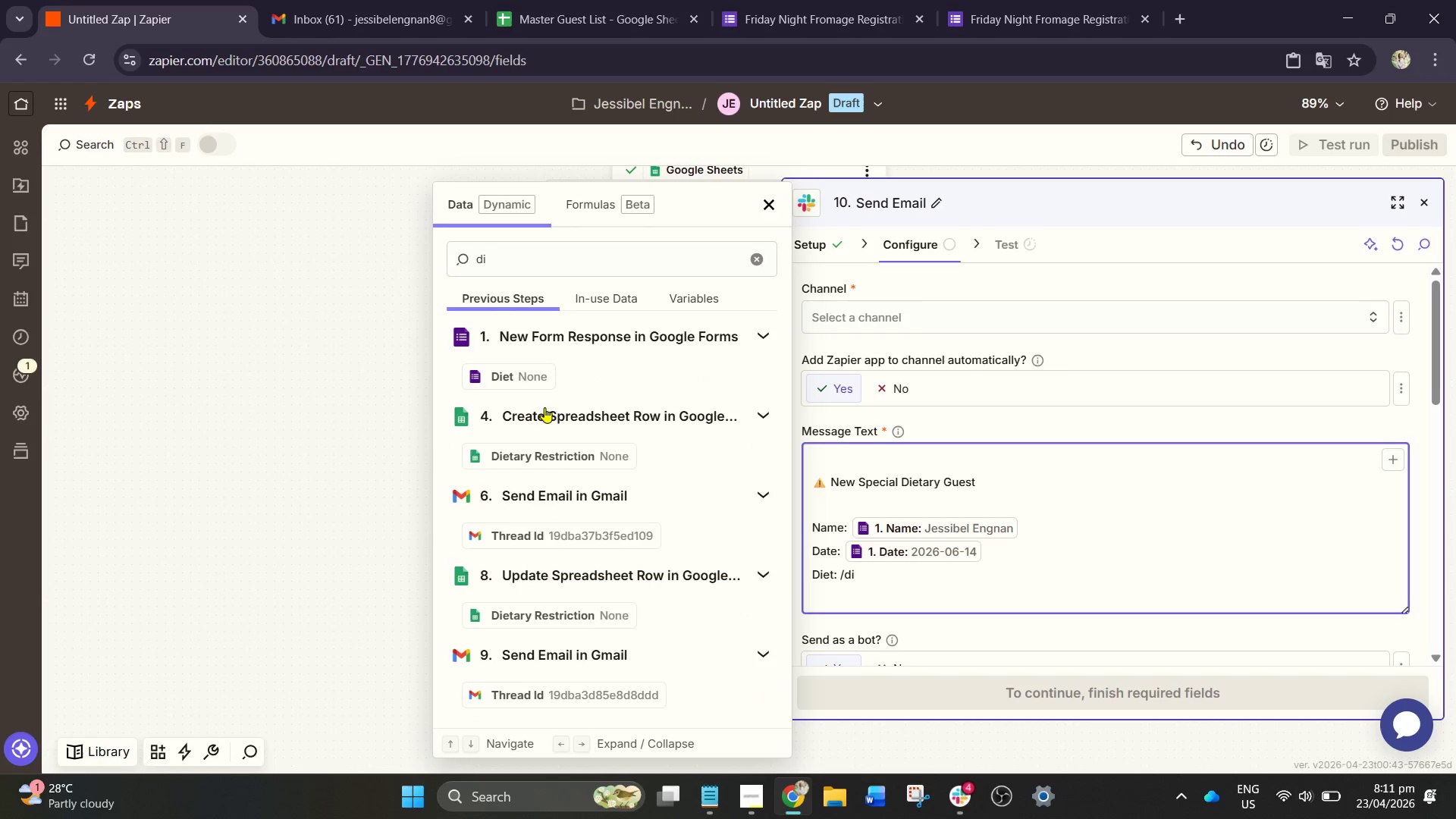 
left_click([543, 381])
 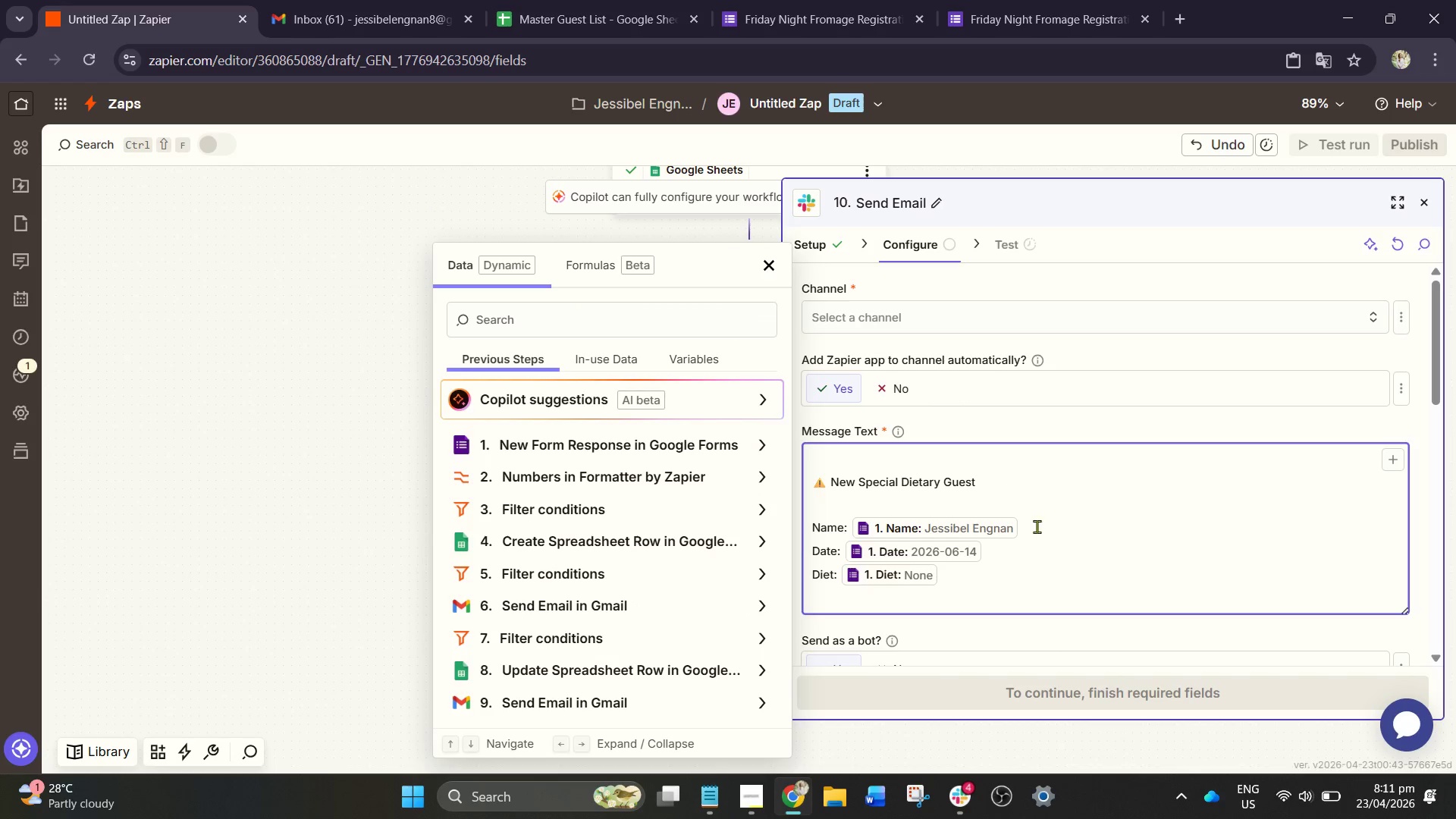 
key(NumpadEnter)
 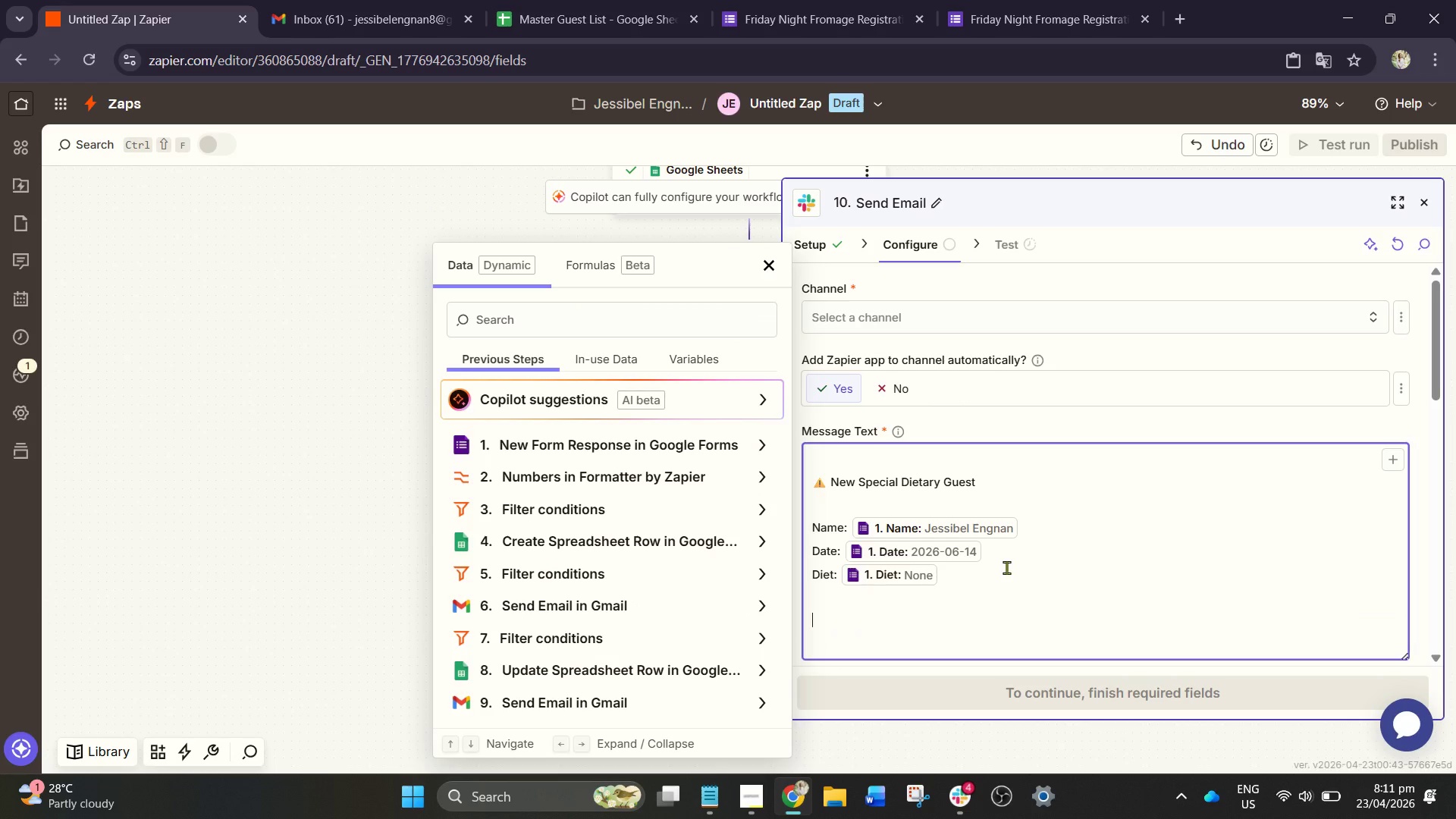 
key(NumpadEnter)
 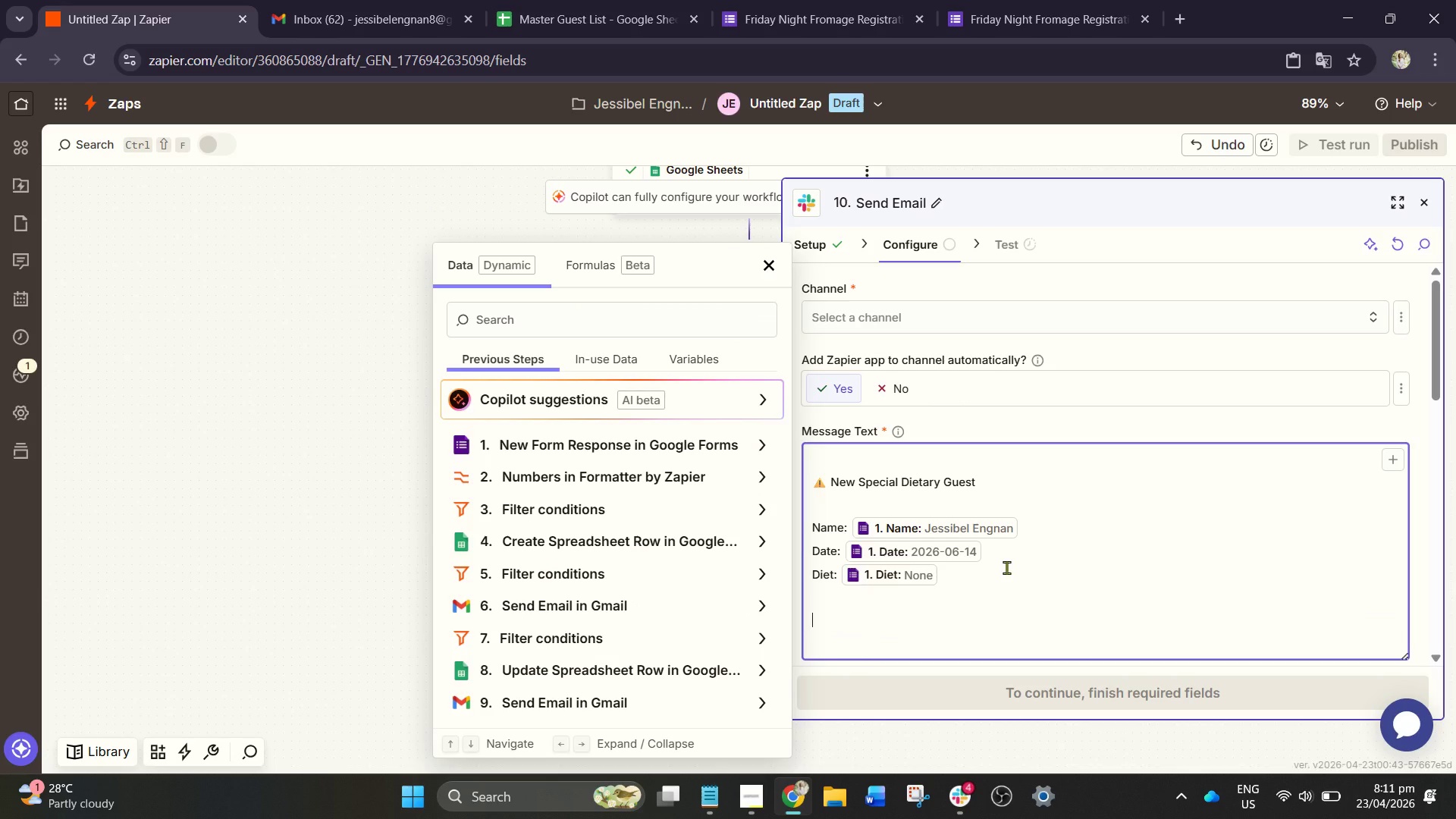 
key(Shift+P)
 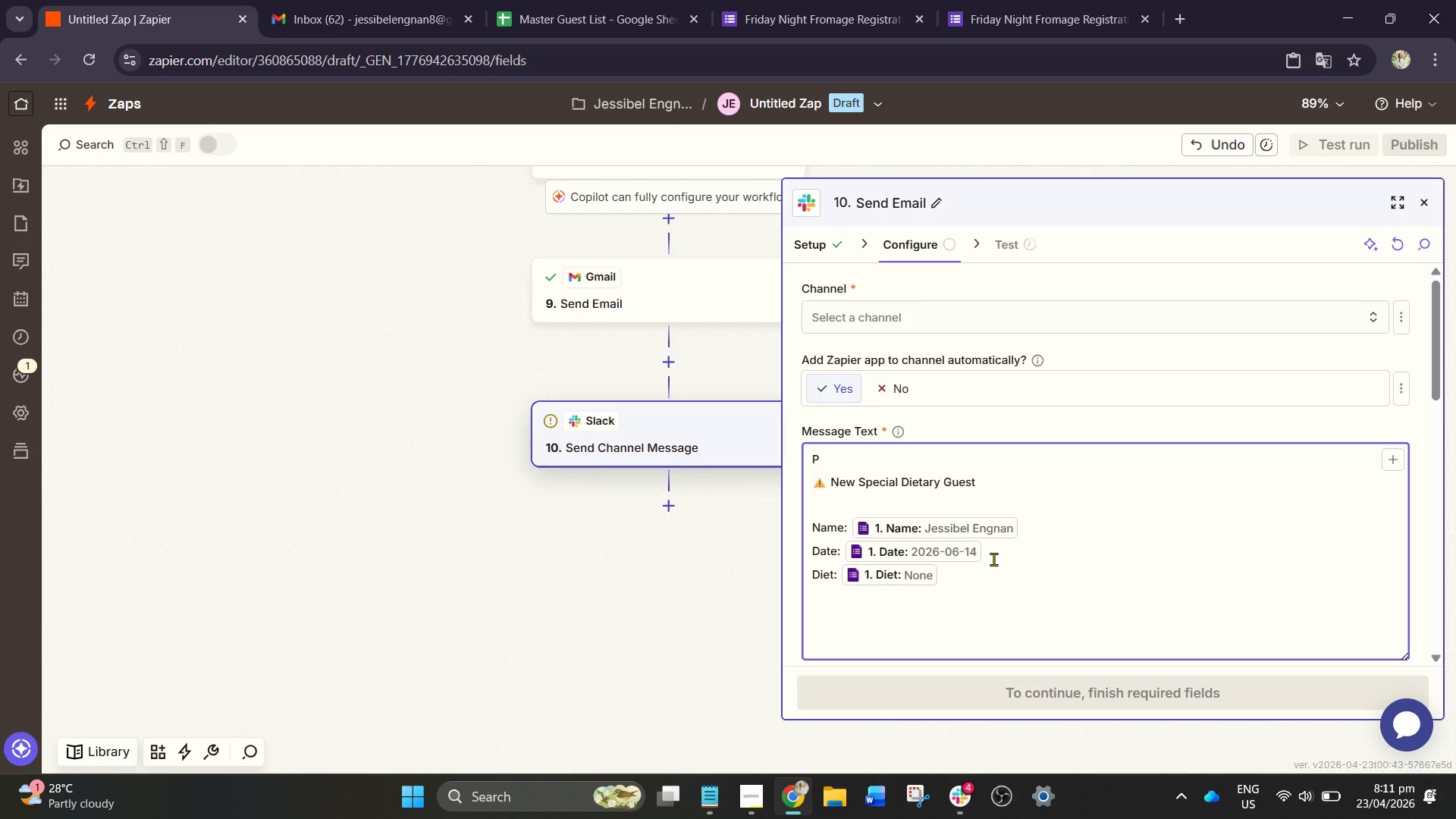 
key(Backspace)
 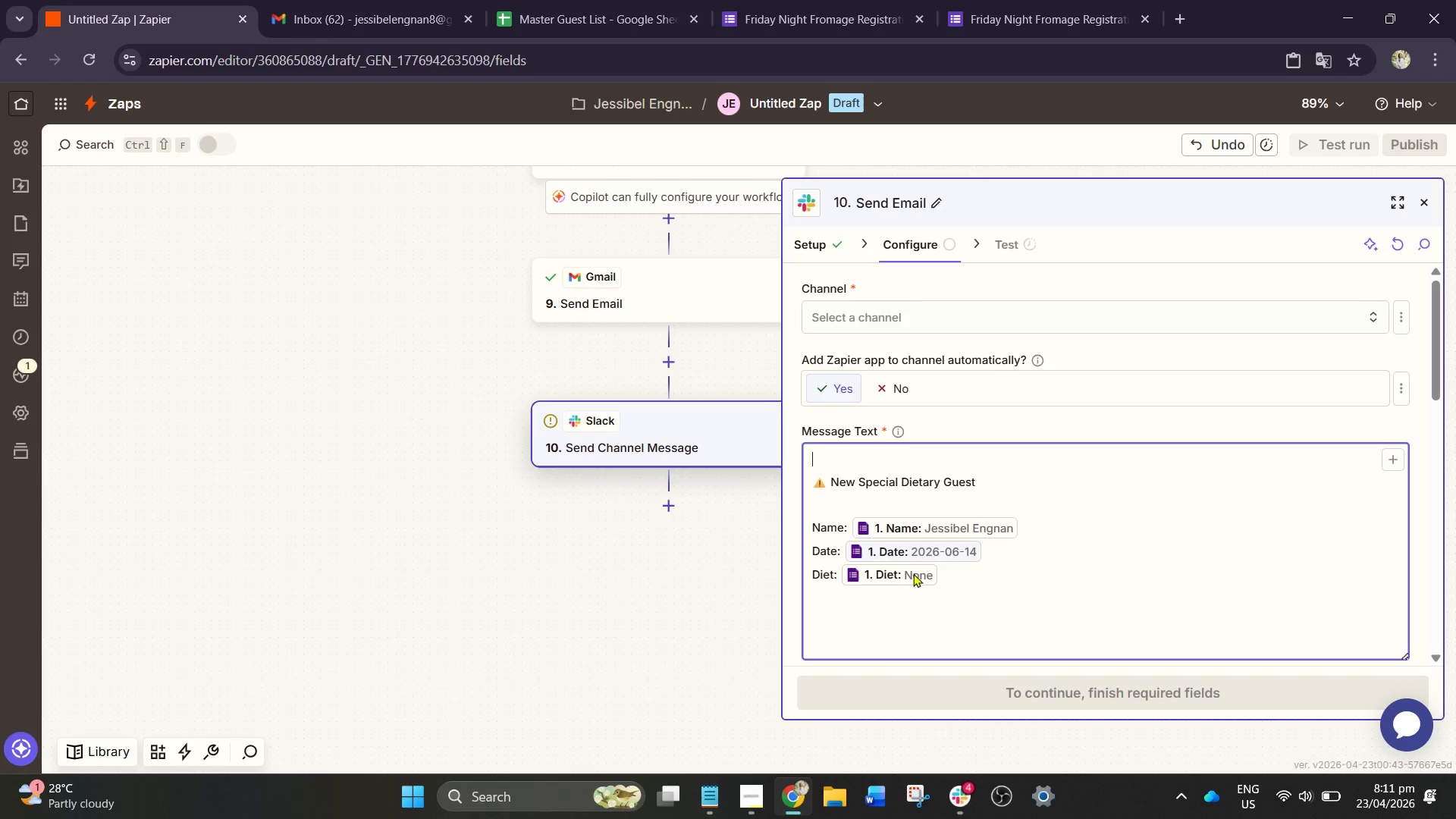 
left_click_drag(start_coordinate=[883, 665], to_coordinate=[888, 658])
 